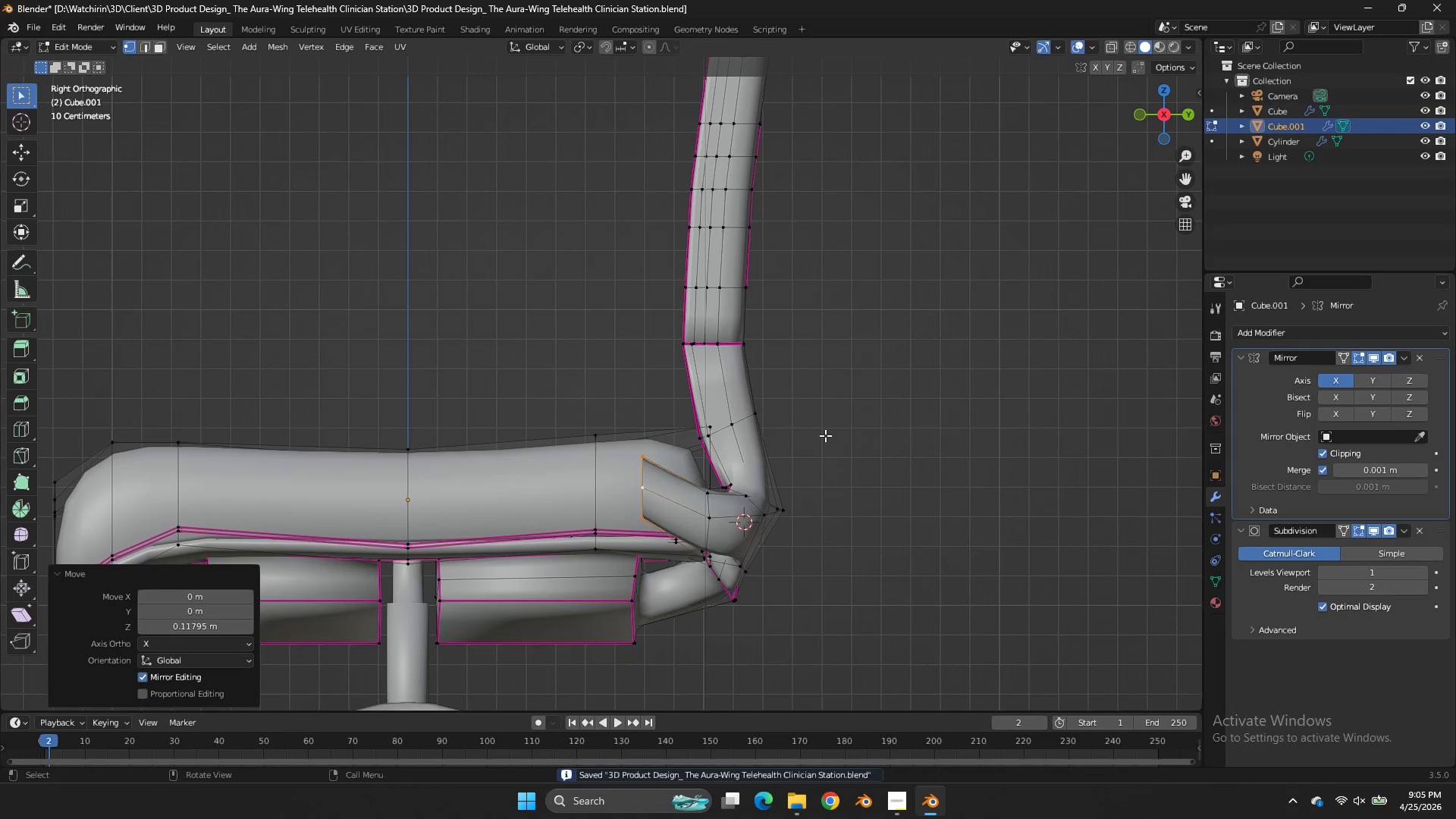 
left_click([825, 435])
 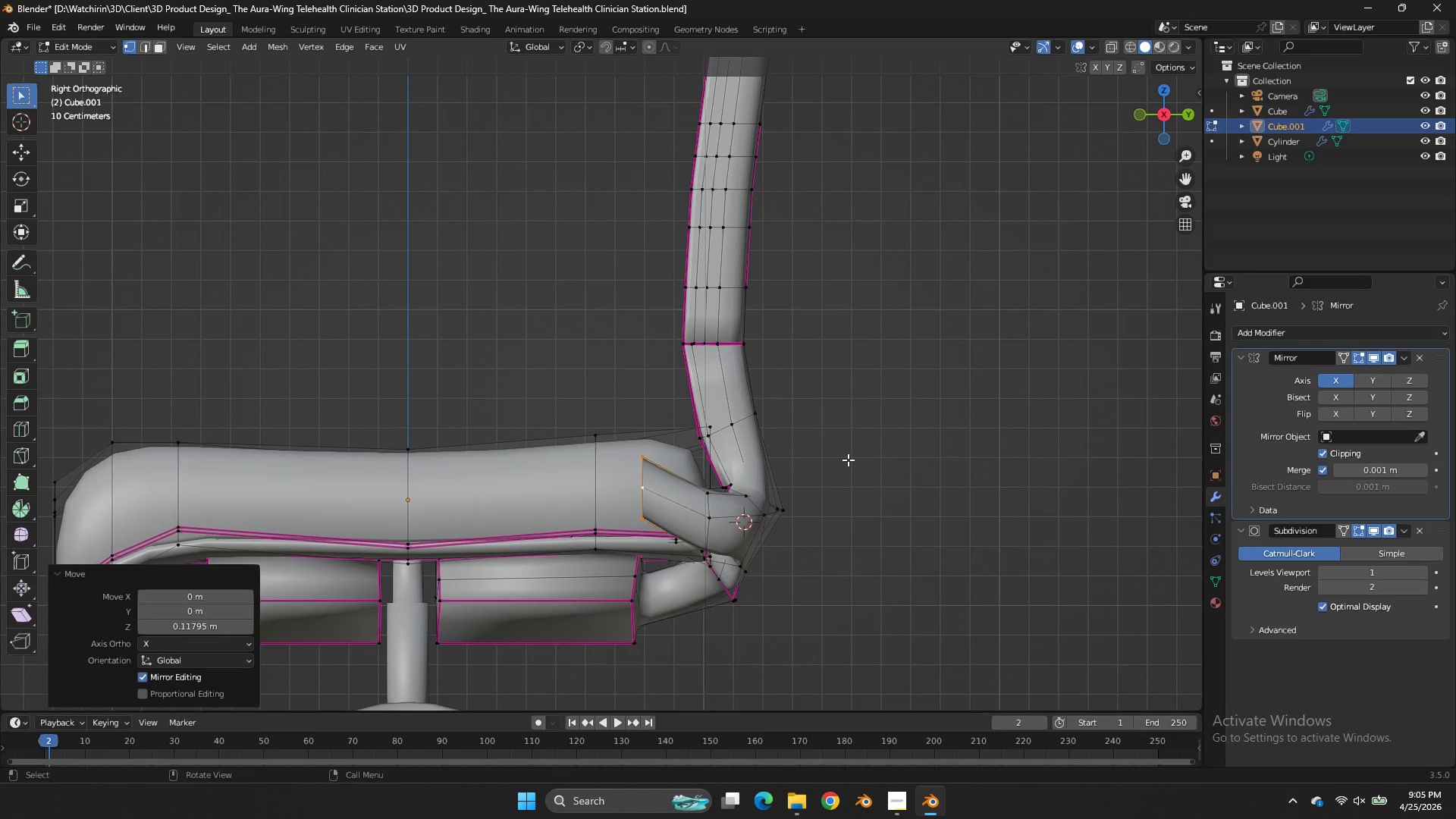 
left_click_drag(start_coordinate=[1178, 116], to_coordinate=[130, 224])
 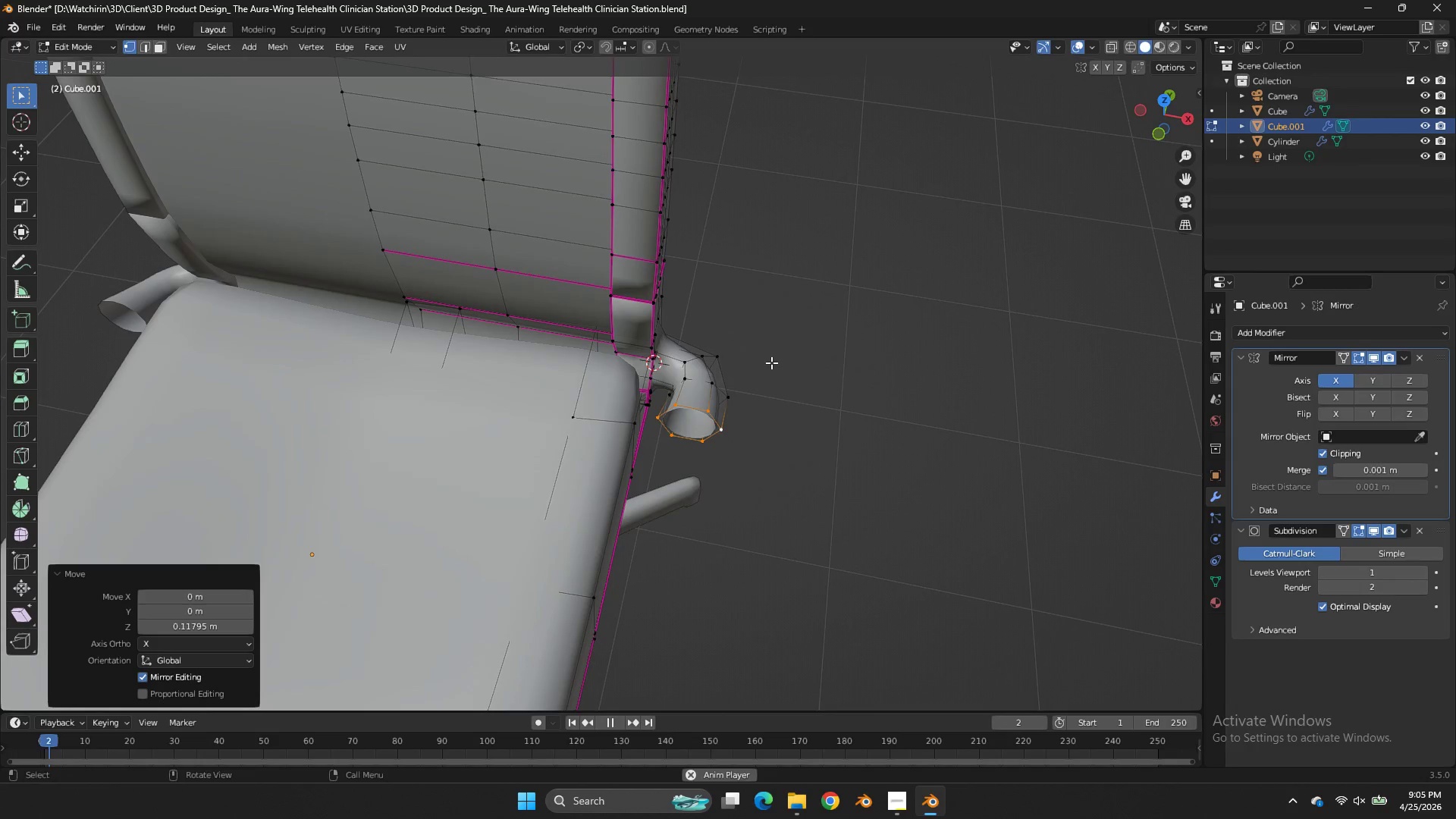 
hold_key(key=Space, duration=0.33)
 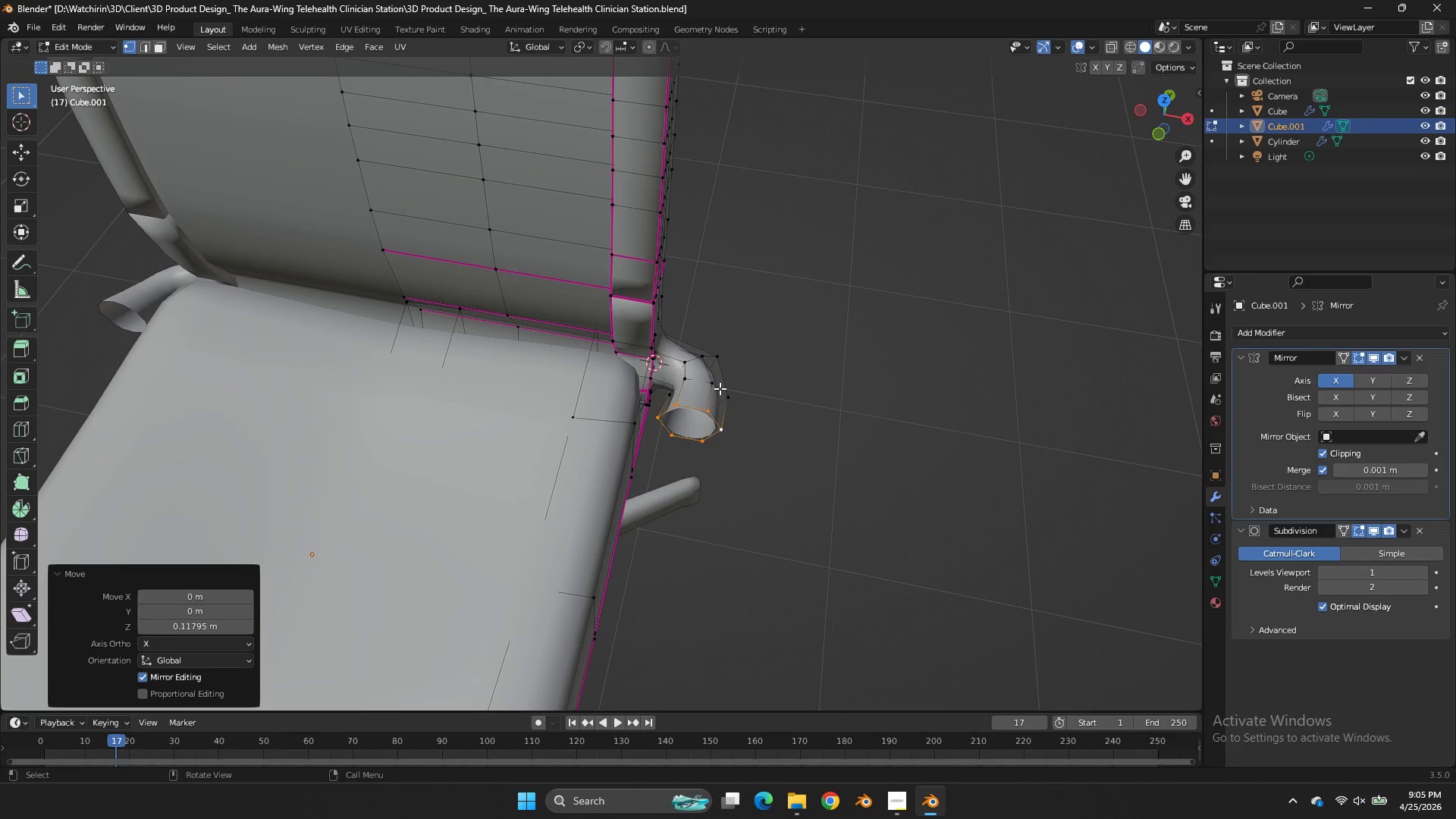 
key(Space)
 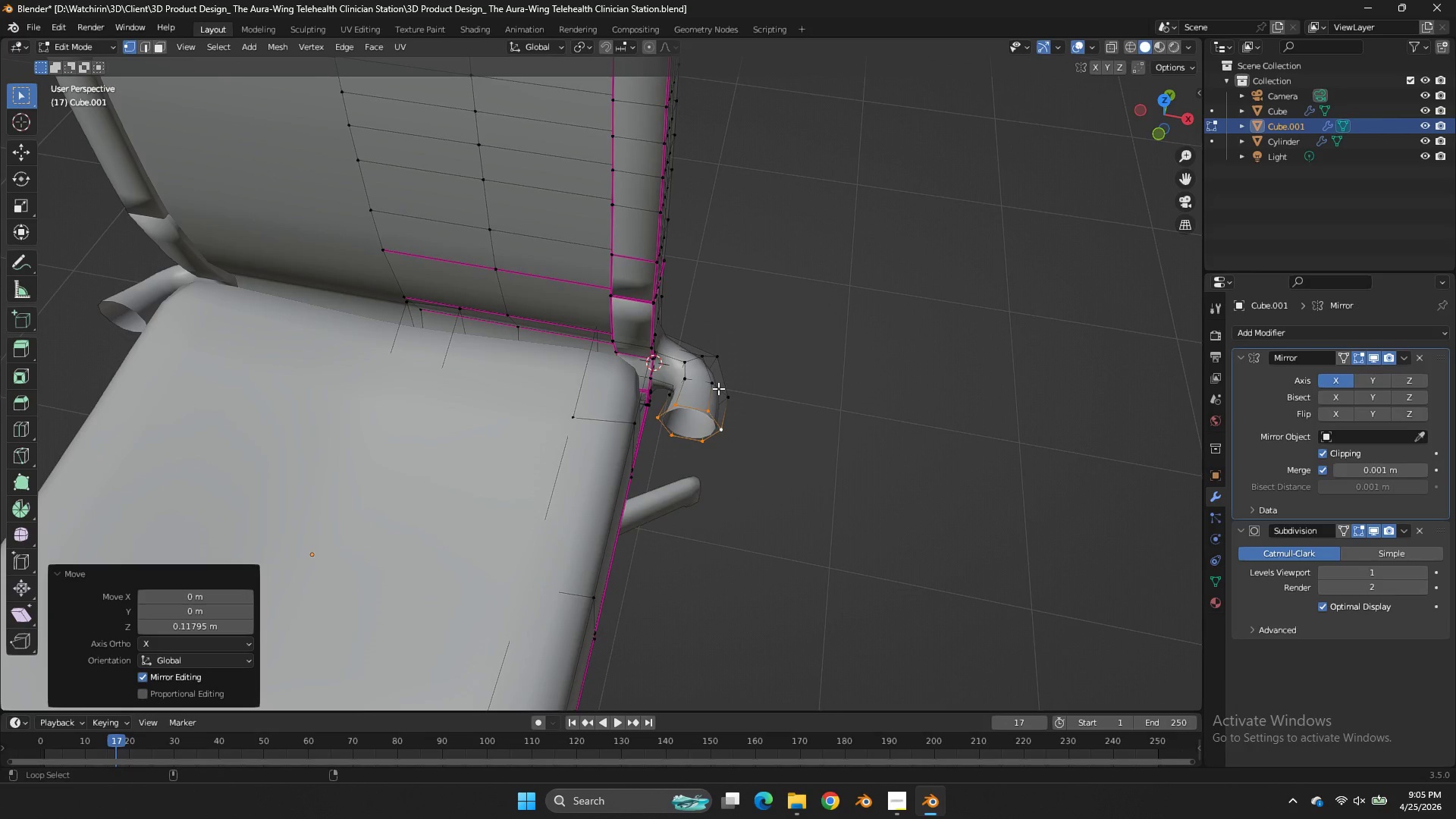 
hold_key(key=AltLeft, duration=1.03)
hold_key(key=ShiftLeft, duration=0.97)
left_click([718, 388])
 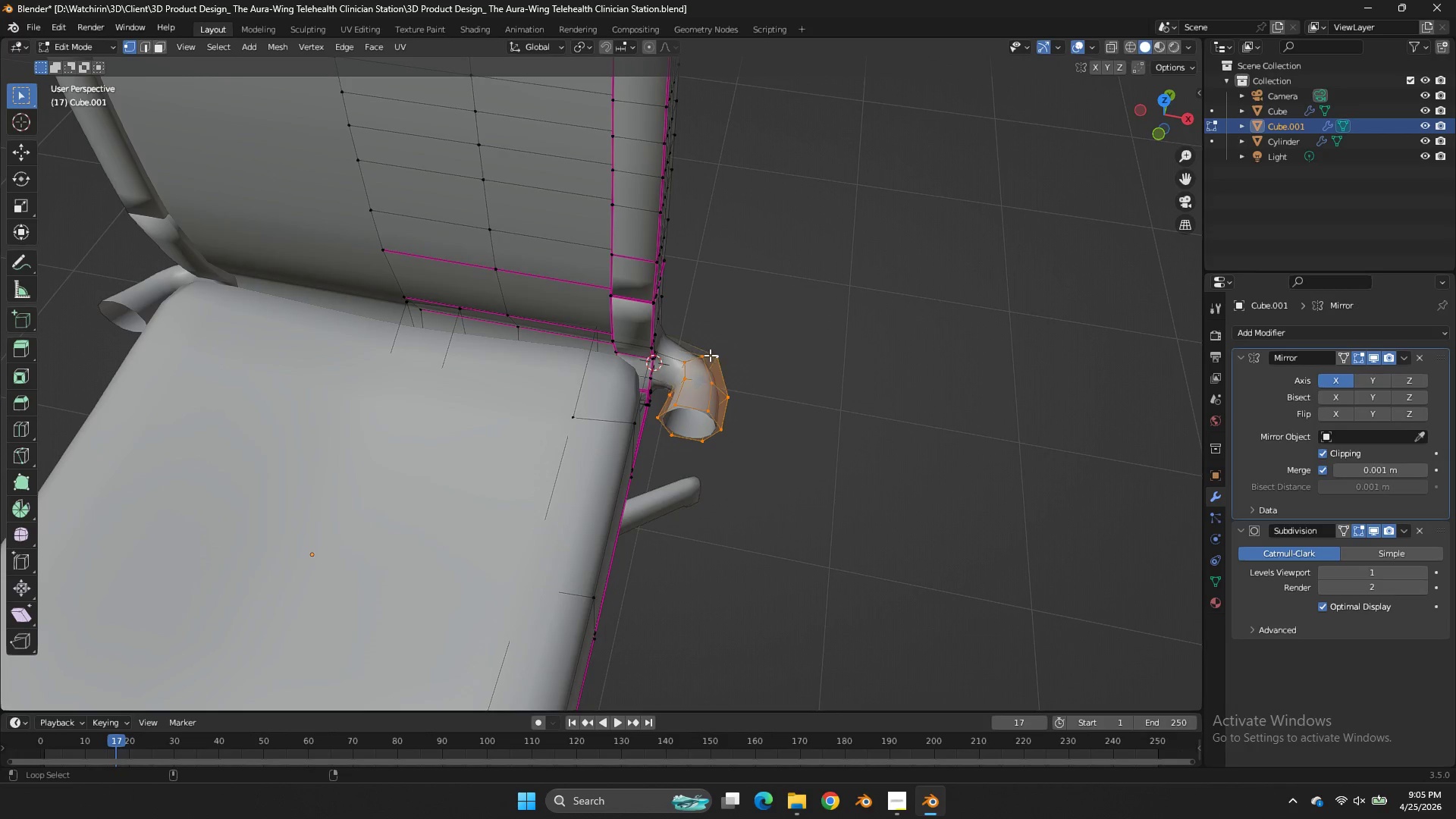 
left_click([710, 355])
 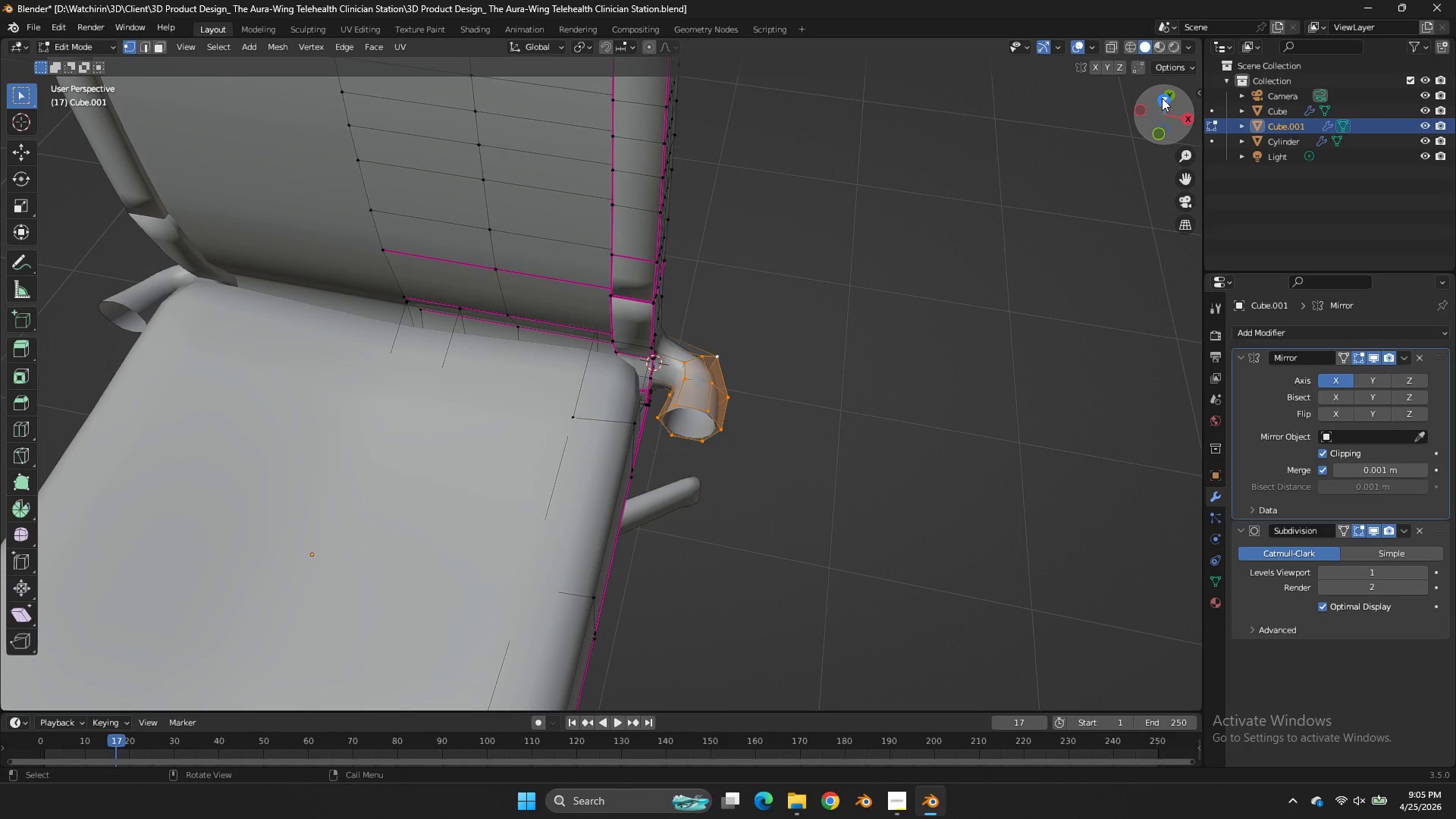 
left_click([1162, 98])
 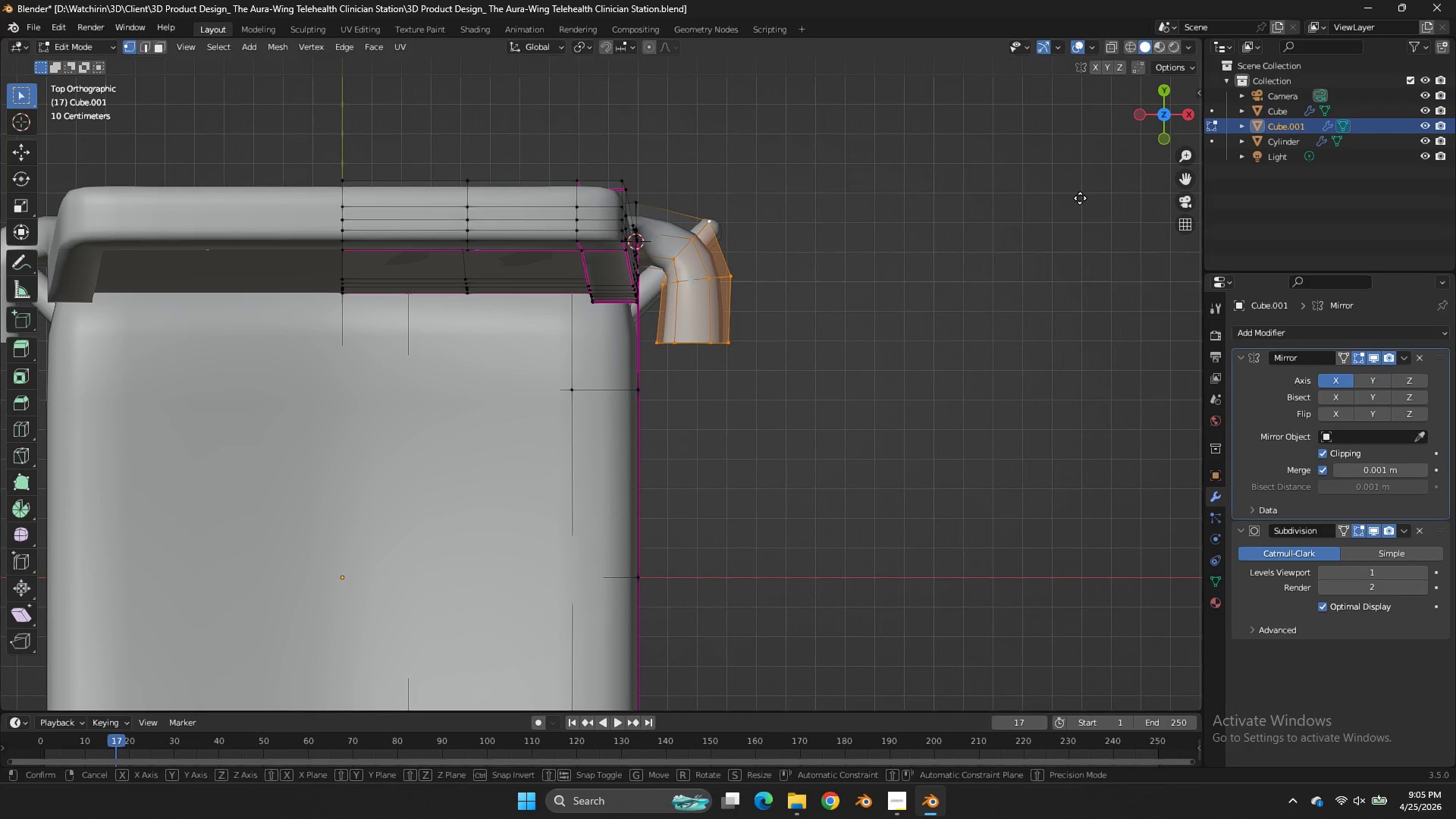 
type(gx)
 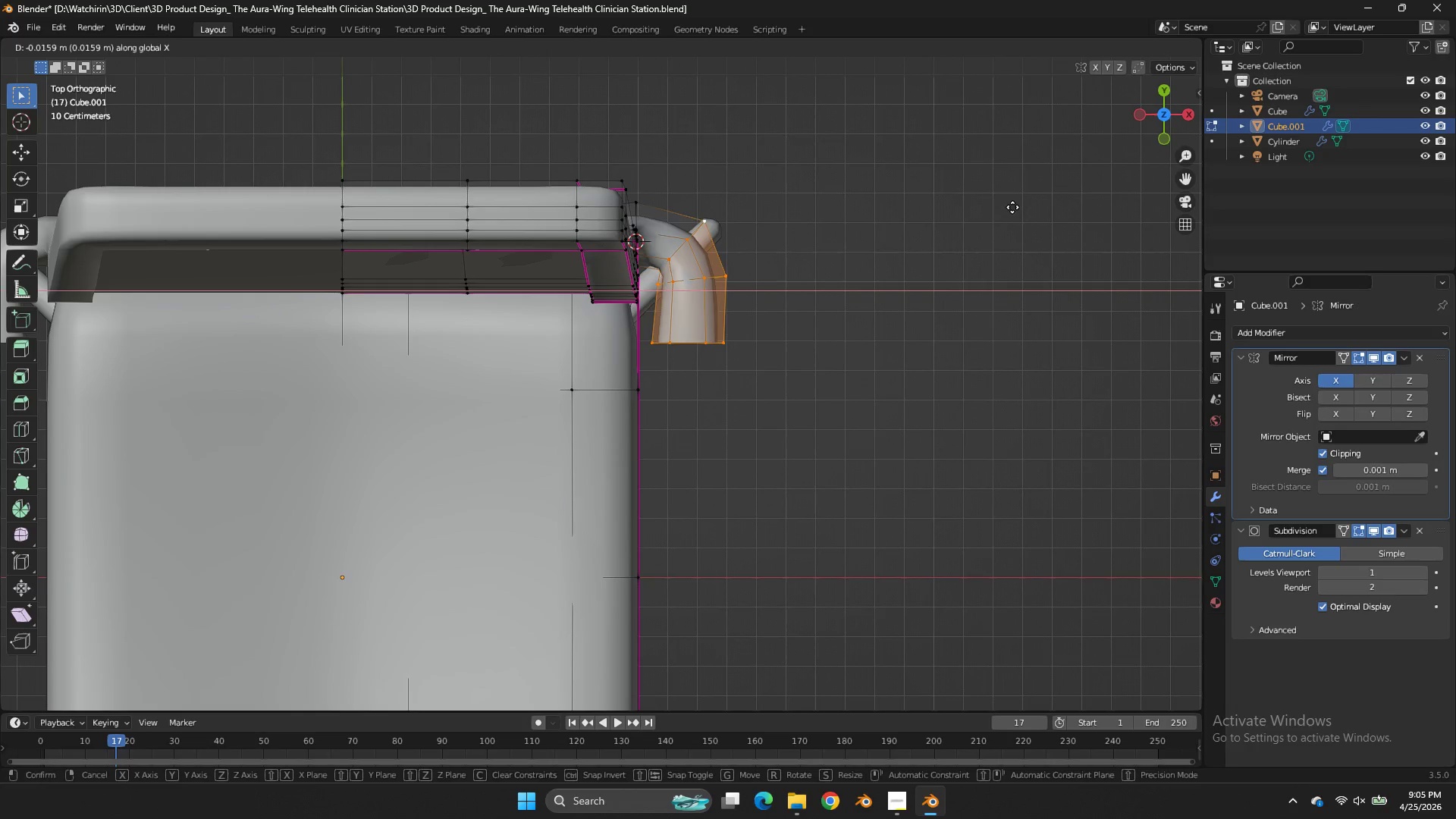 
hold_key(key=ShiftLeft, duration=0.77)
 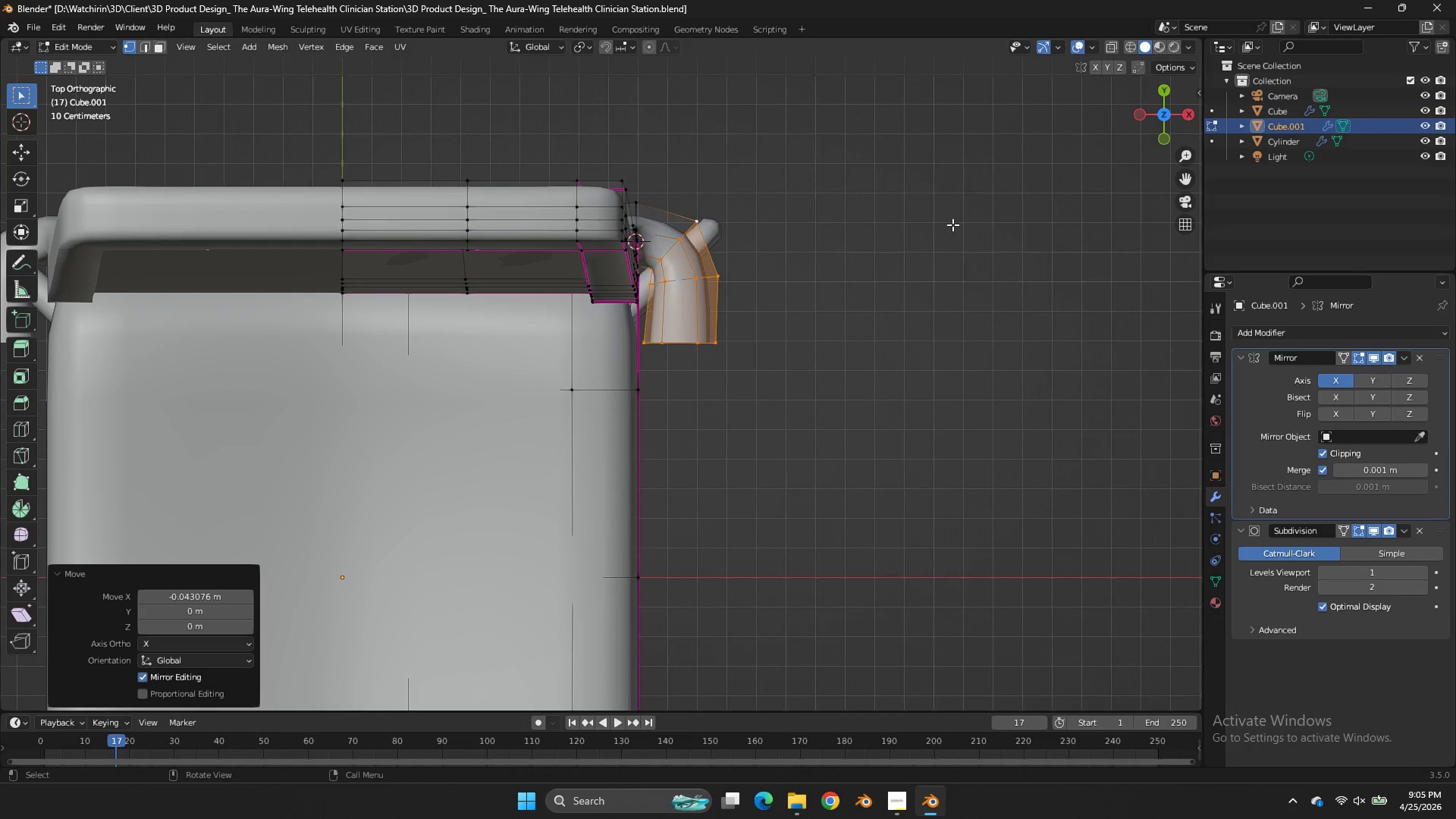 
left_click([952, 224])
 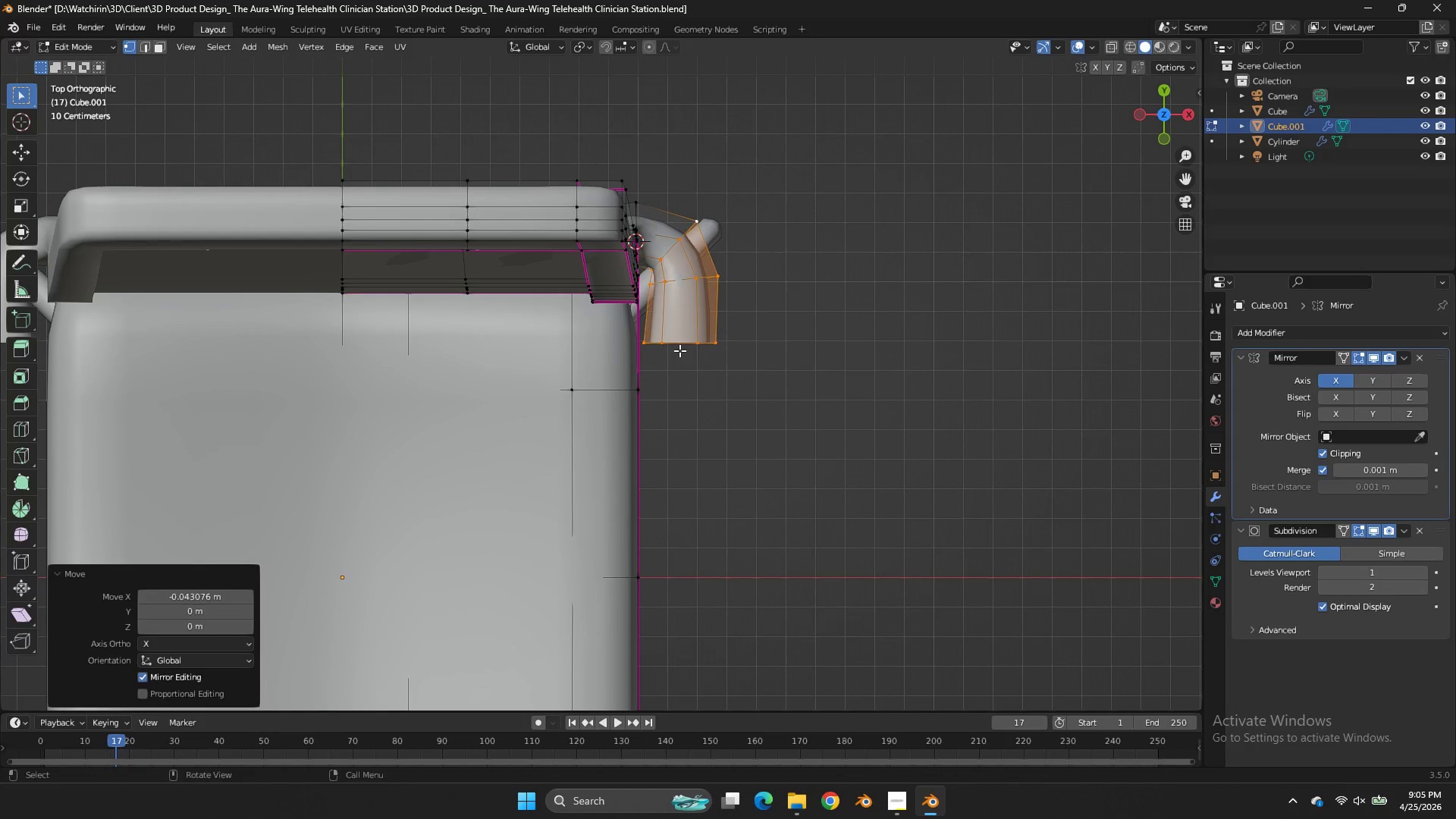 
hold_key(key=AltLeft, duration=0.36)
left_click([675, 344])
 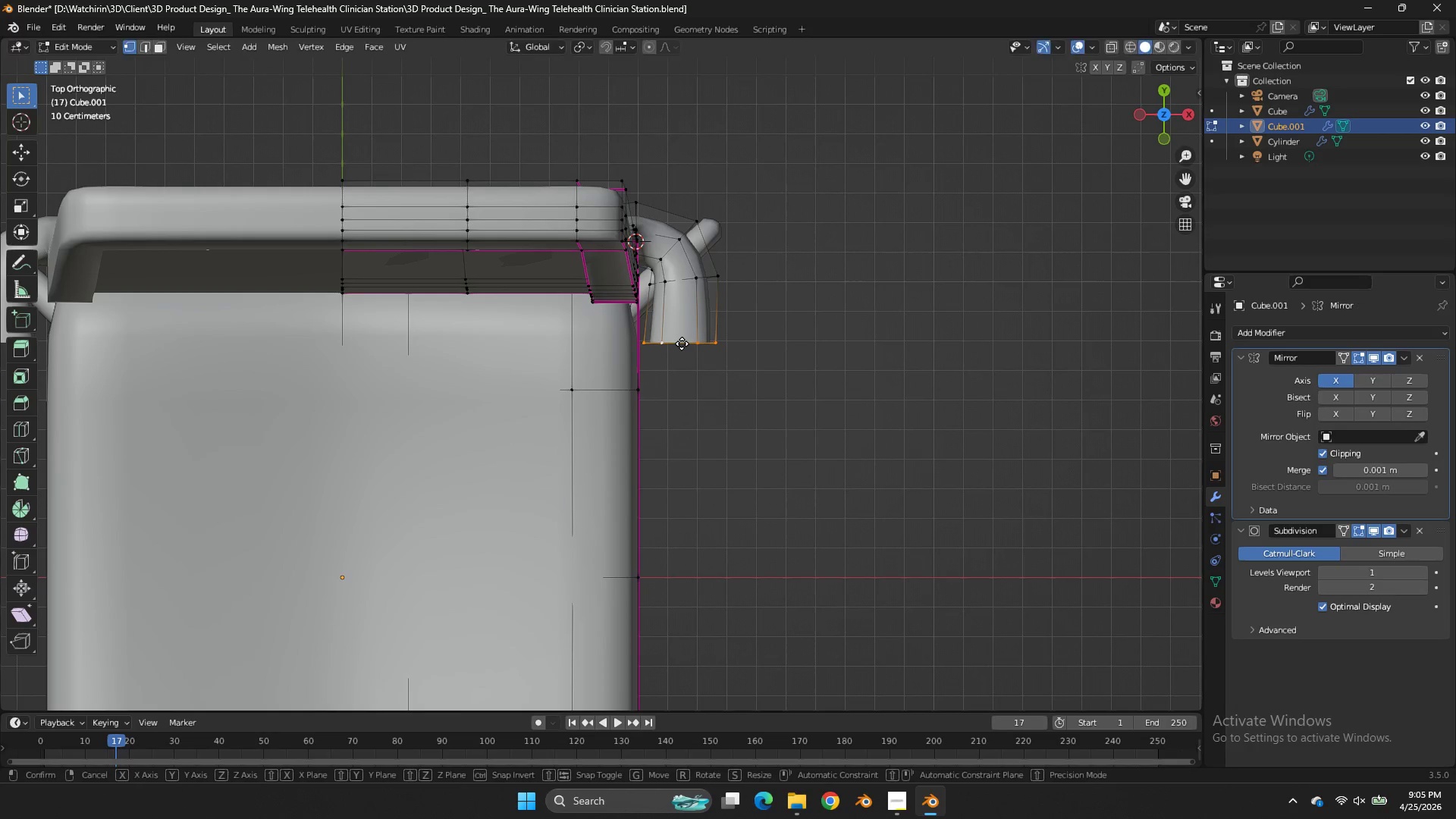 
type(gx)
 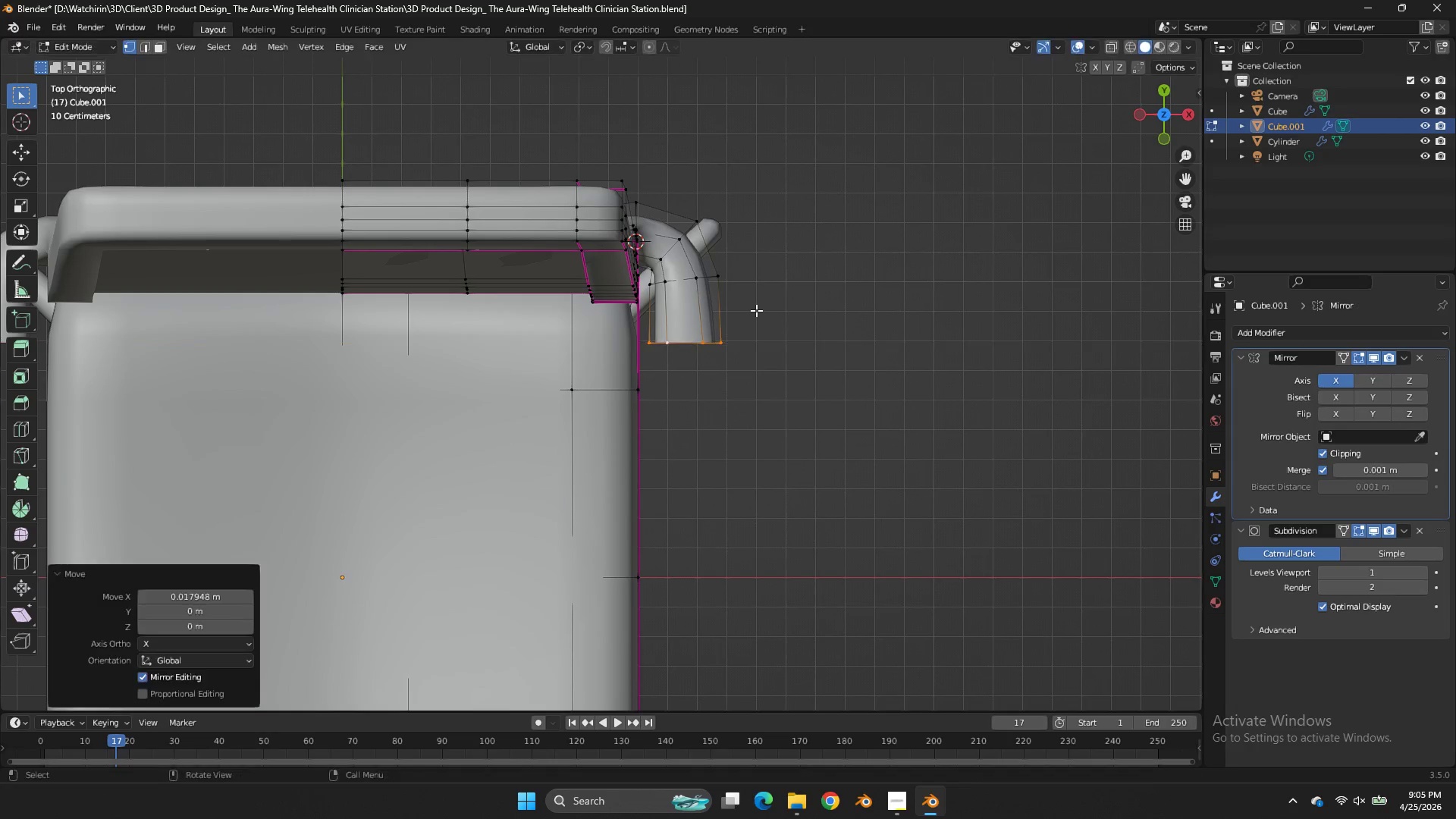 
left_click([687, 344])
 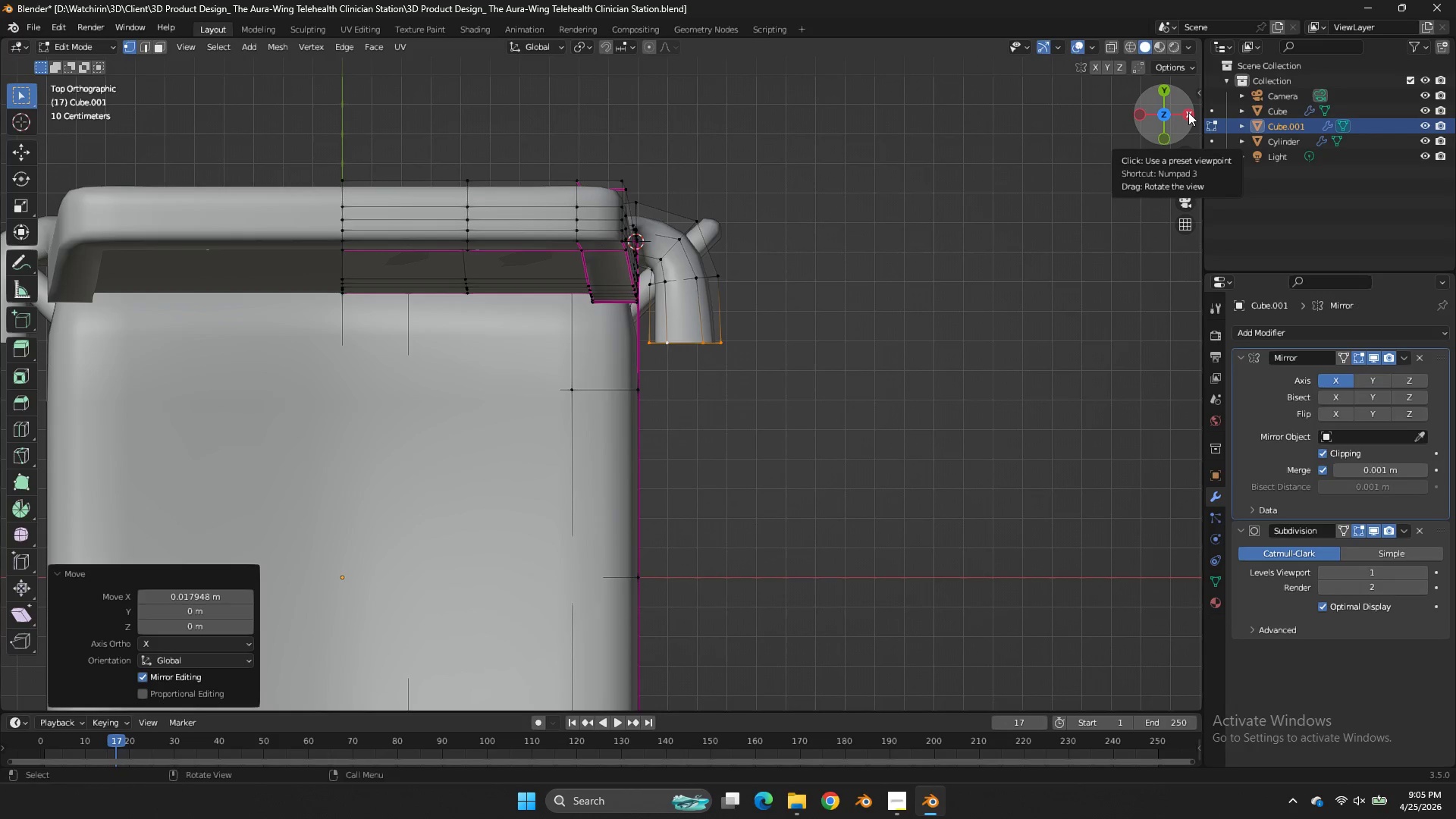 
left_click([1188, 112])
 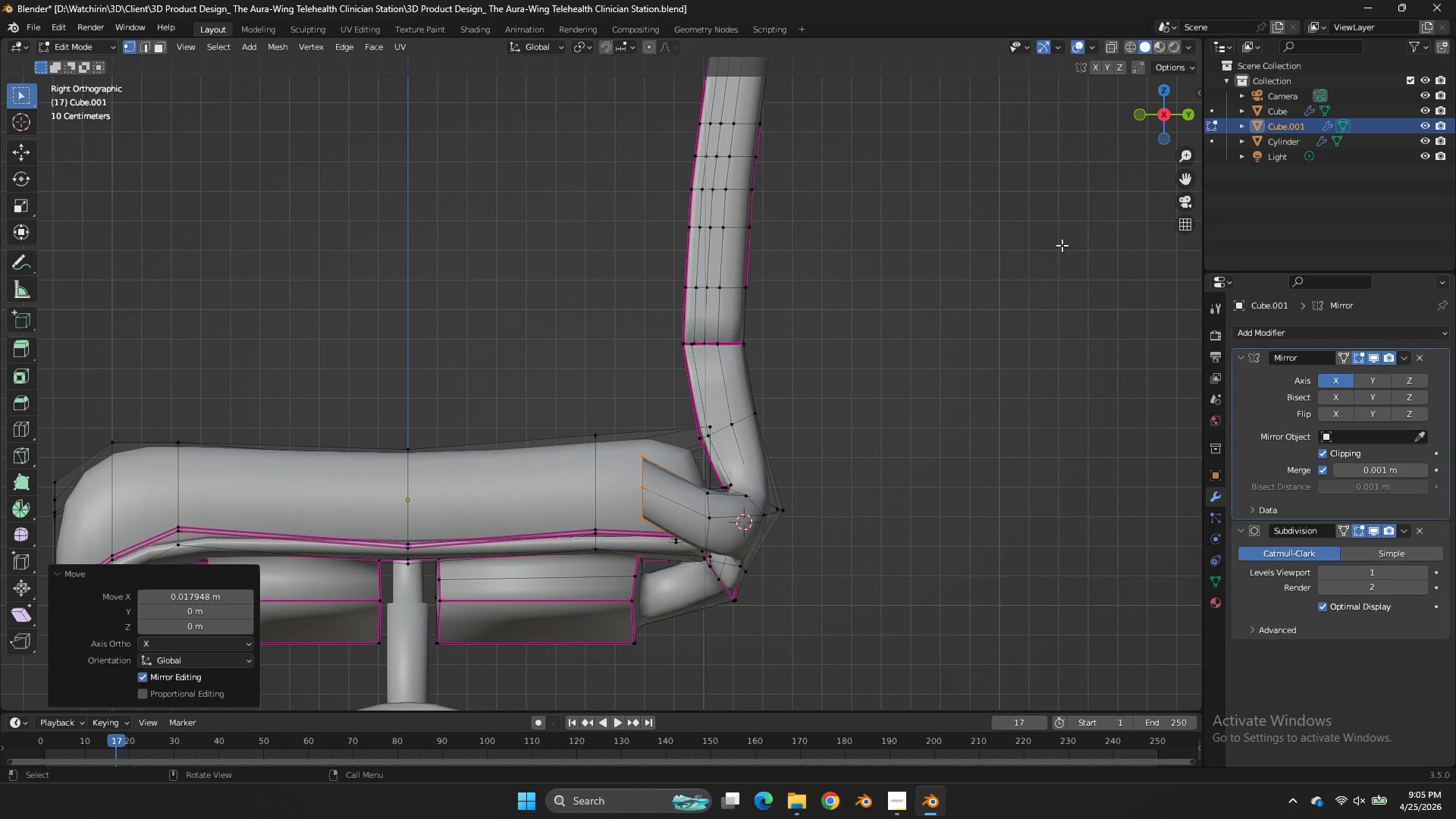 
type(gx)
 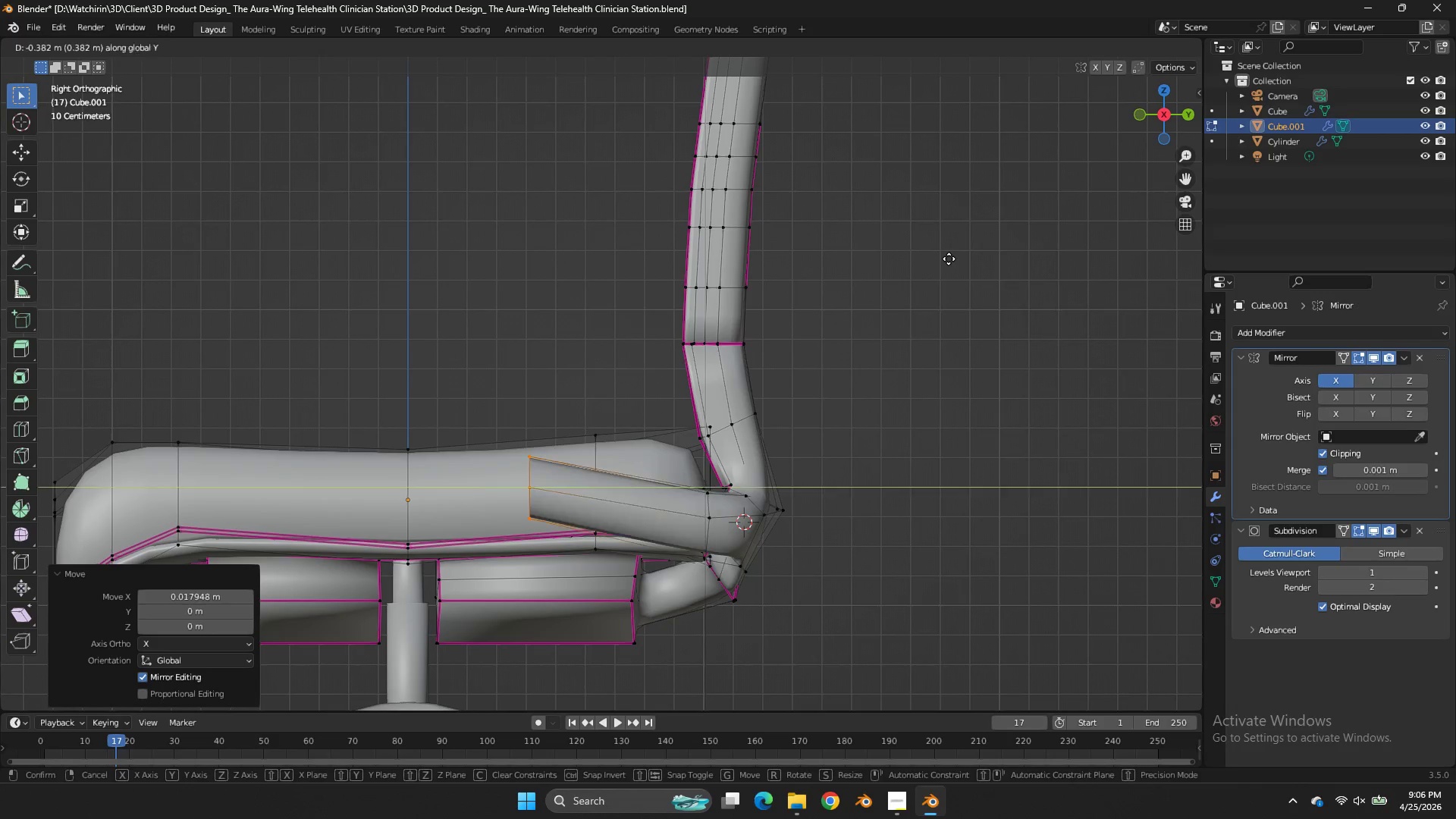 
key(Y)
 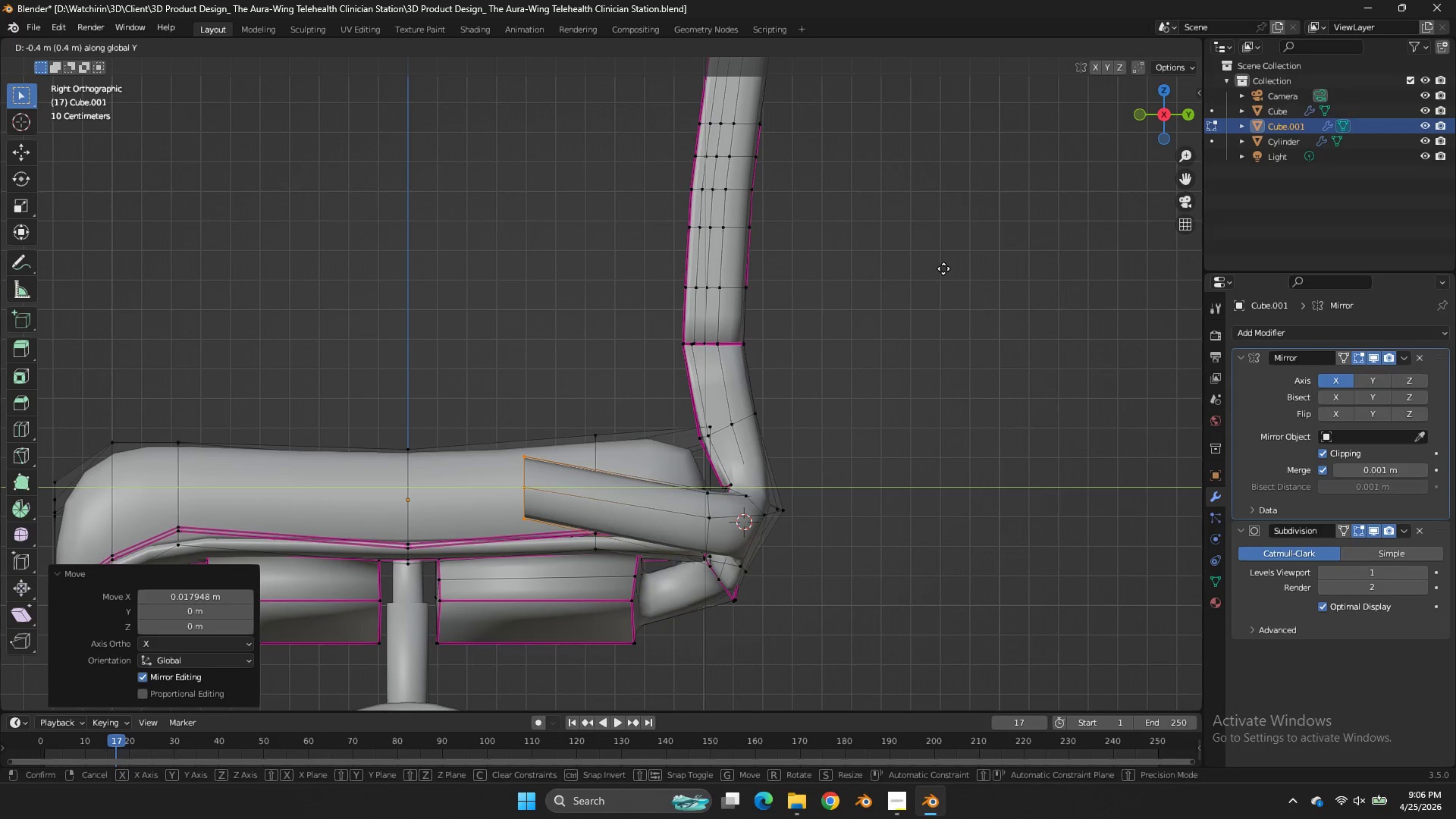 
left_click([945, 268])
 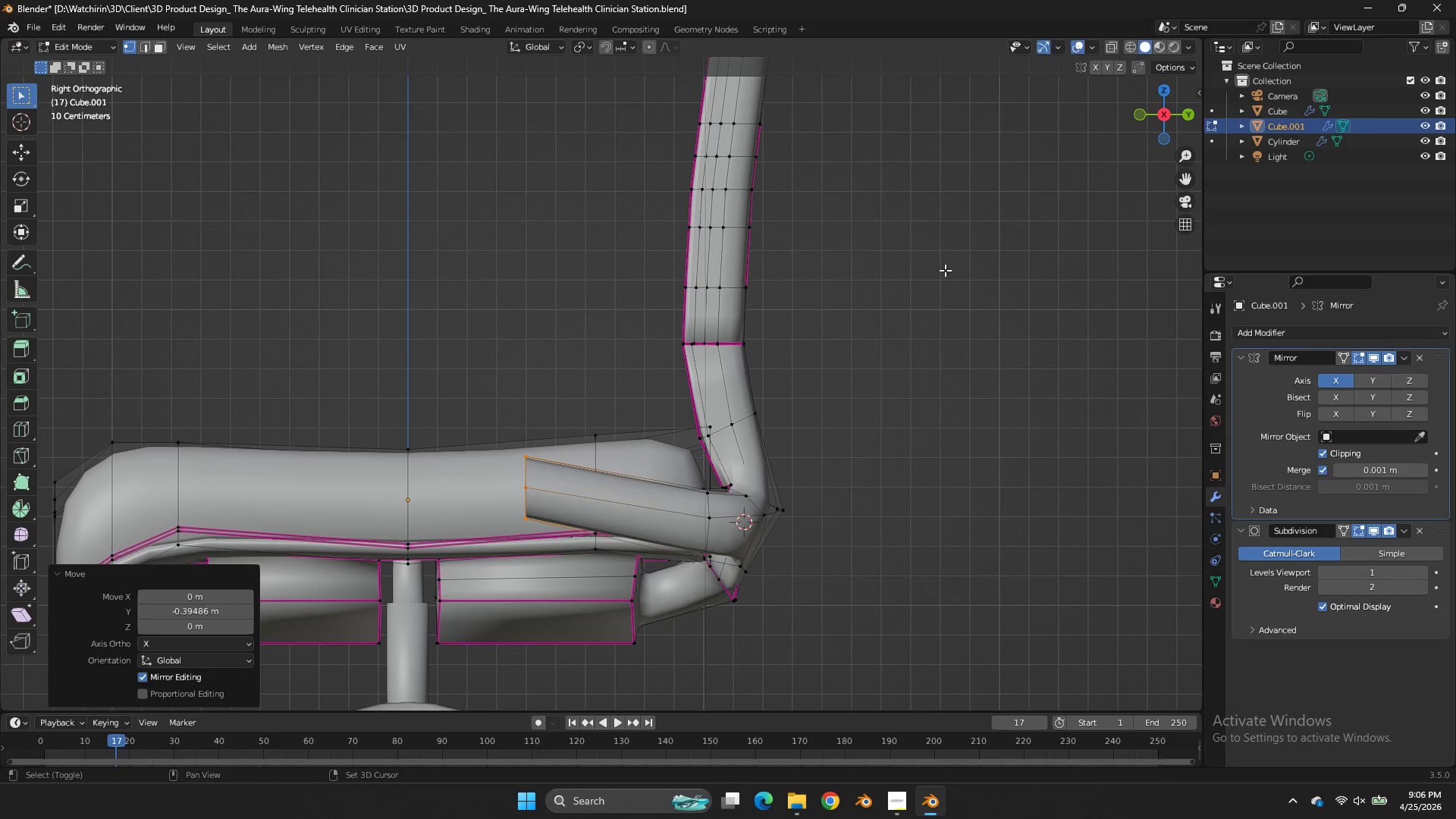 
key(Shift+ShiftLeft)
 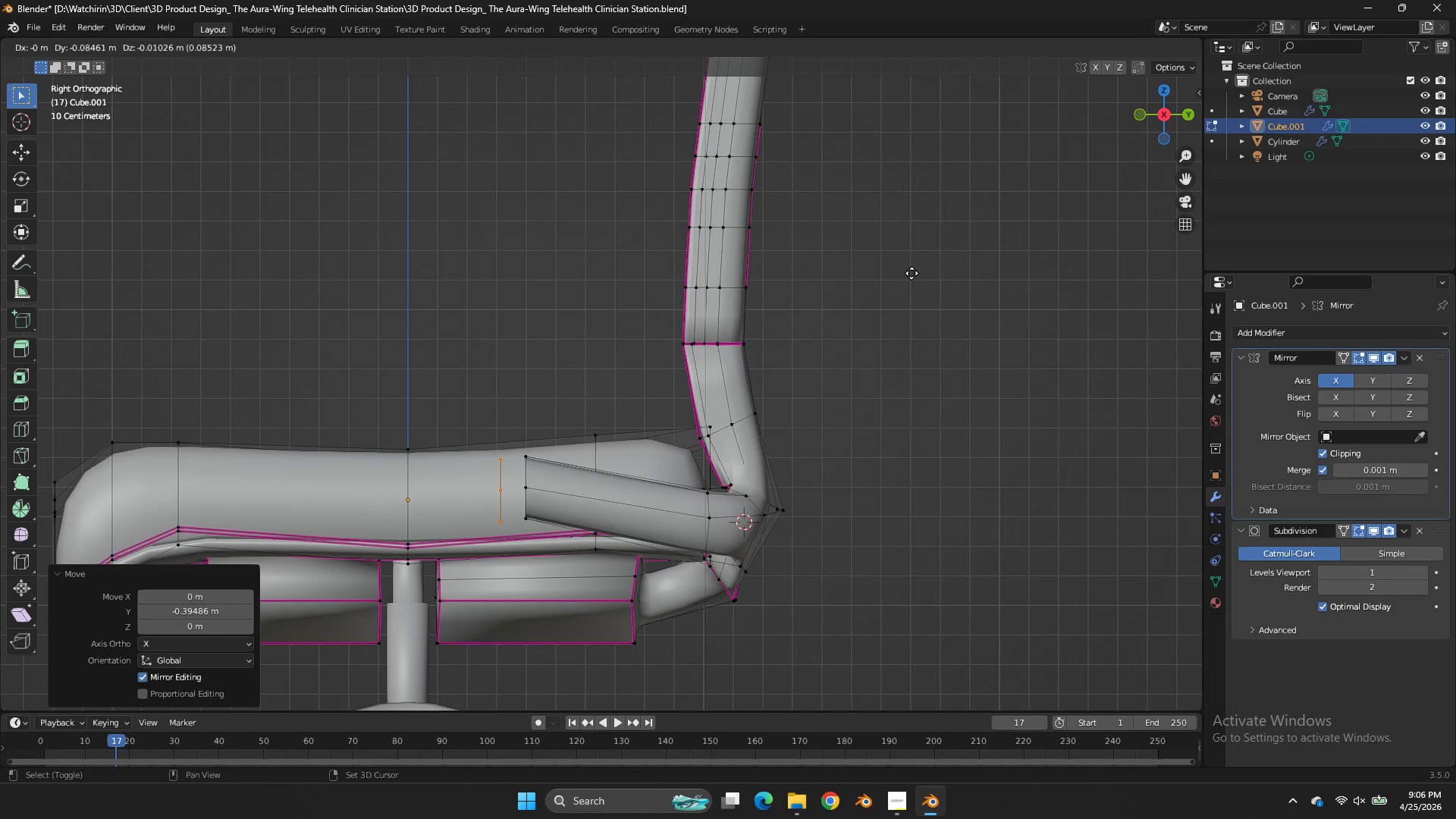 
key(Shift+D)
 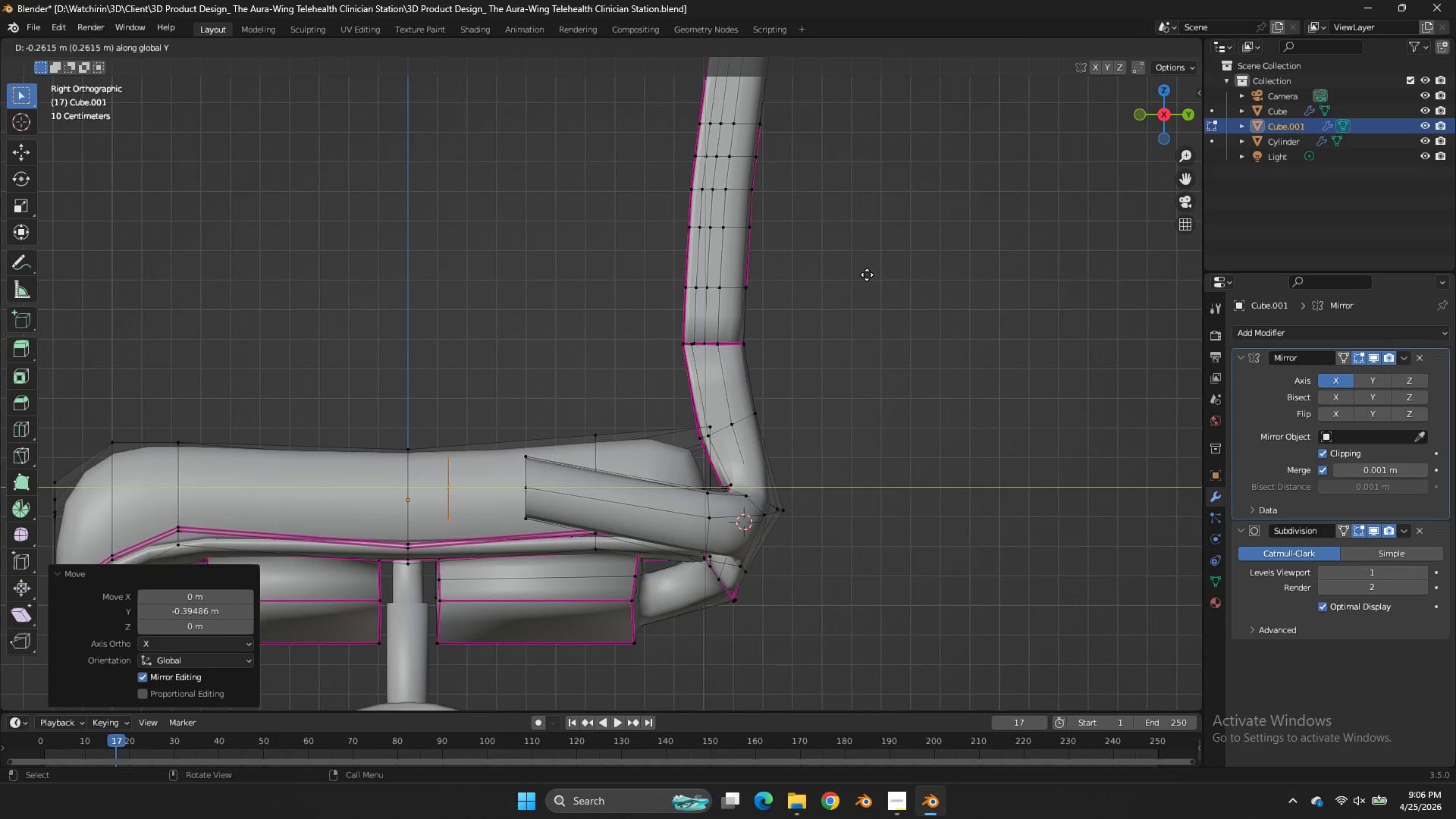 
key(Y)
 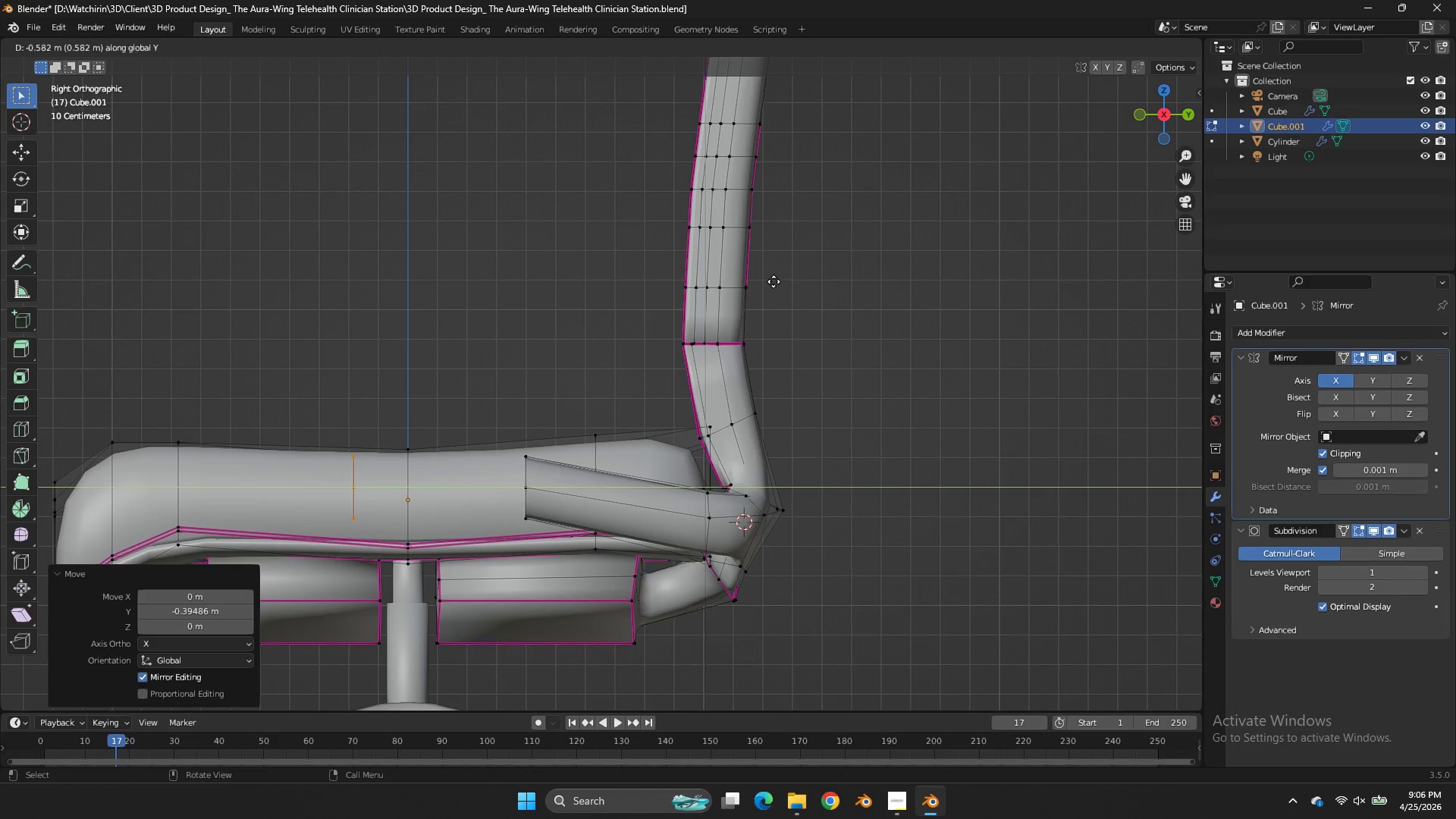 
left_click([774, 281])
 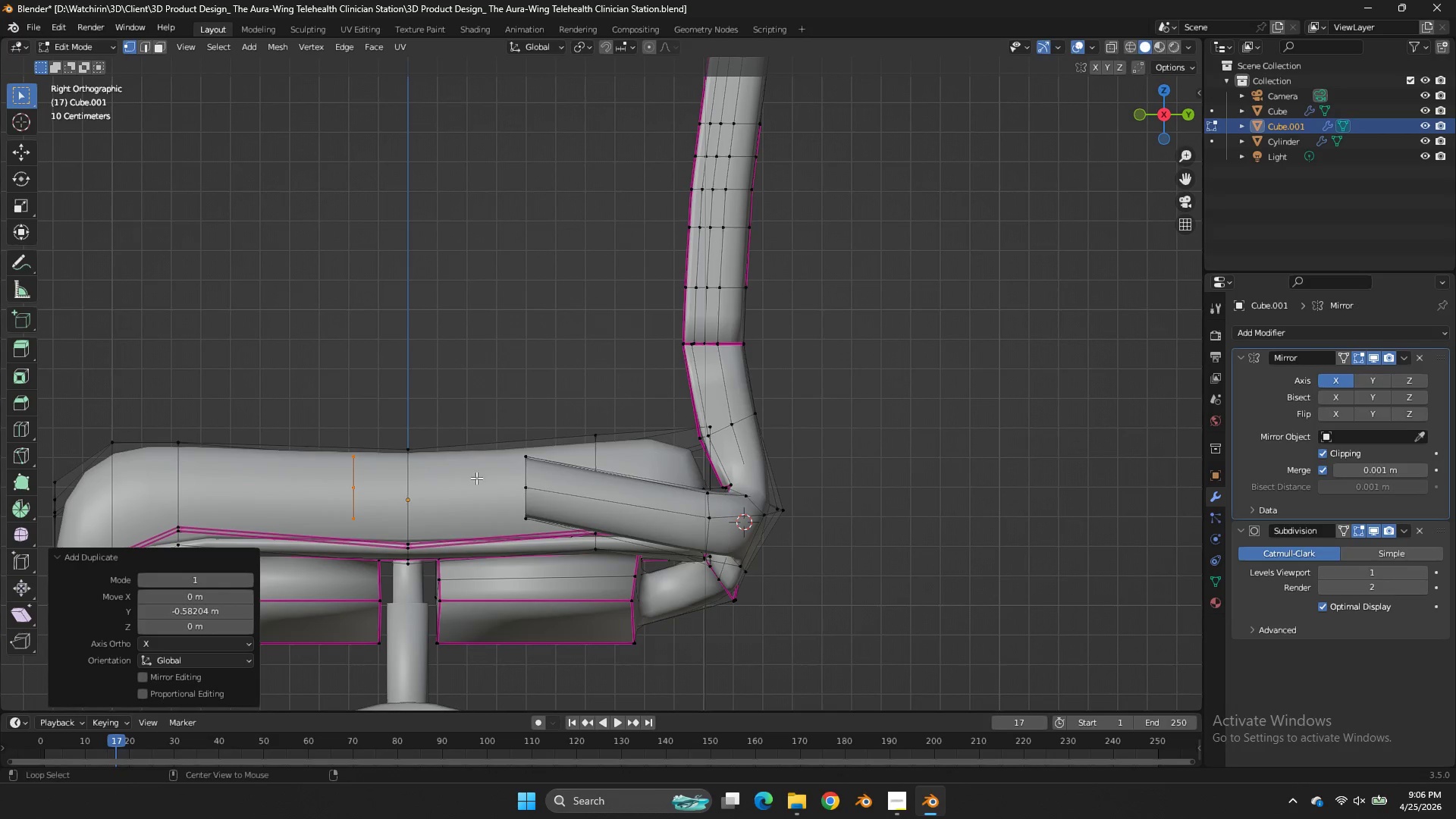 
hold_key(key=AltLeft, duration=0.7)
 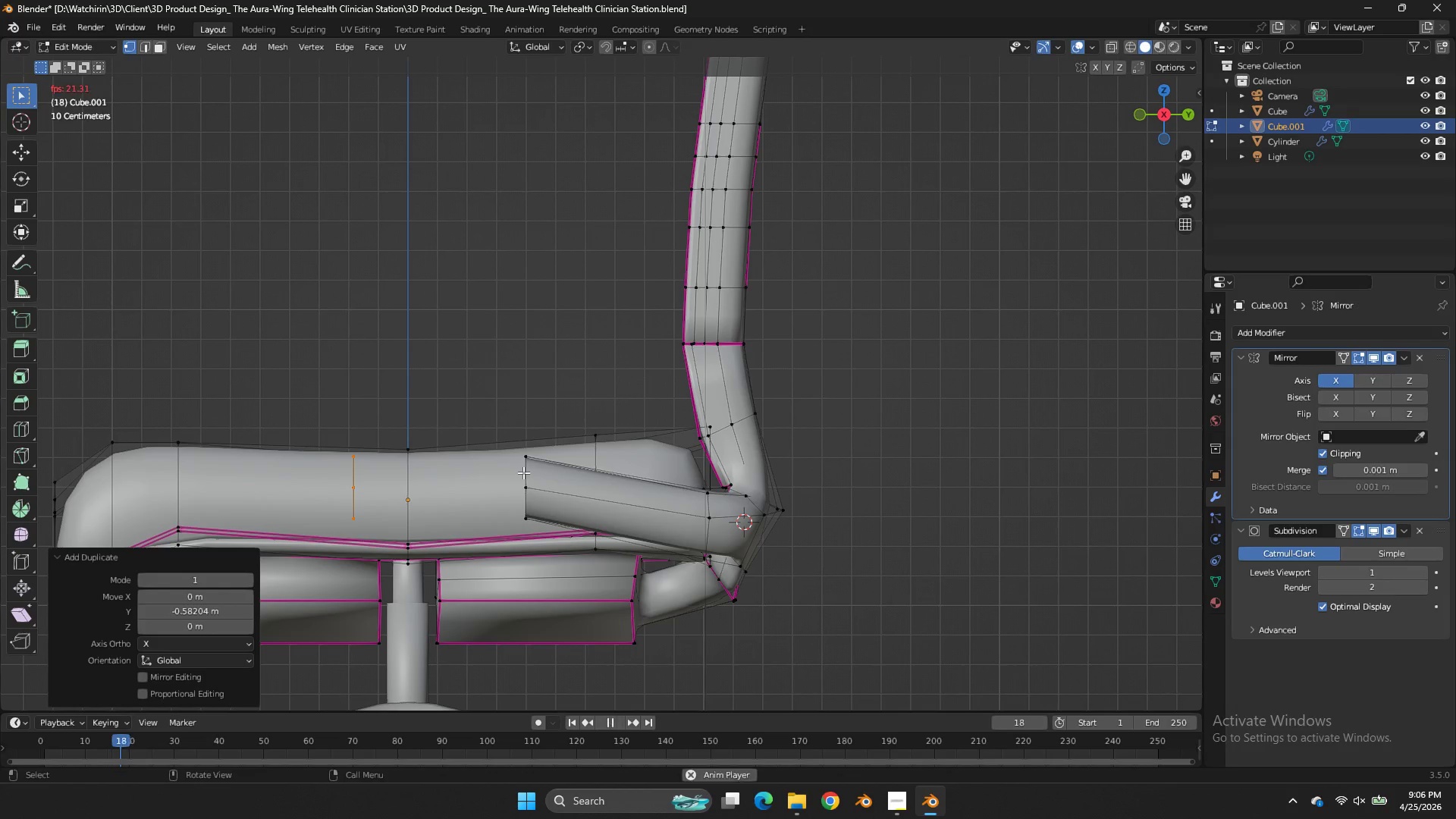 
key(Space)
 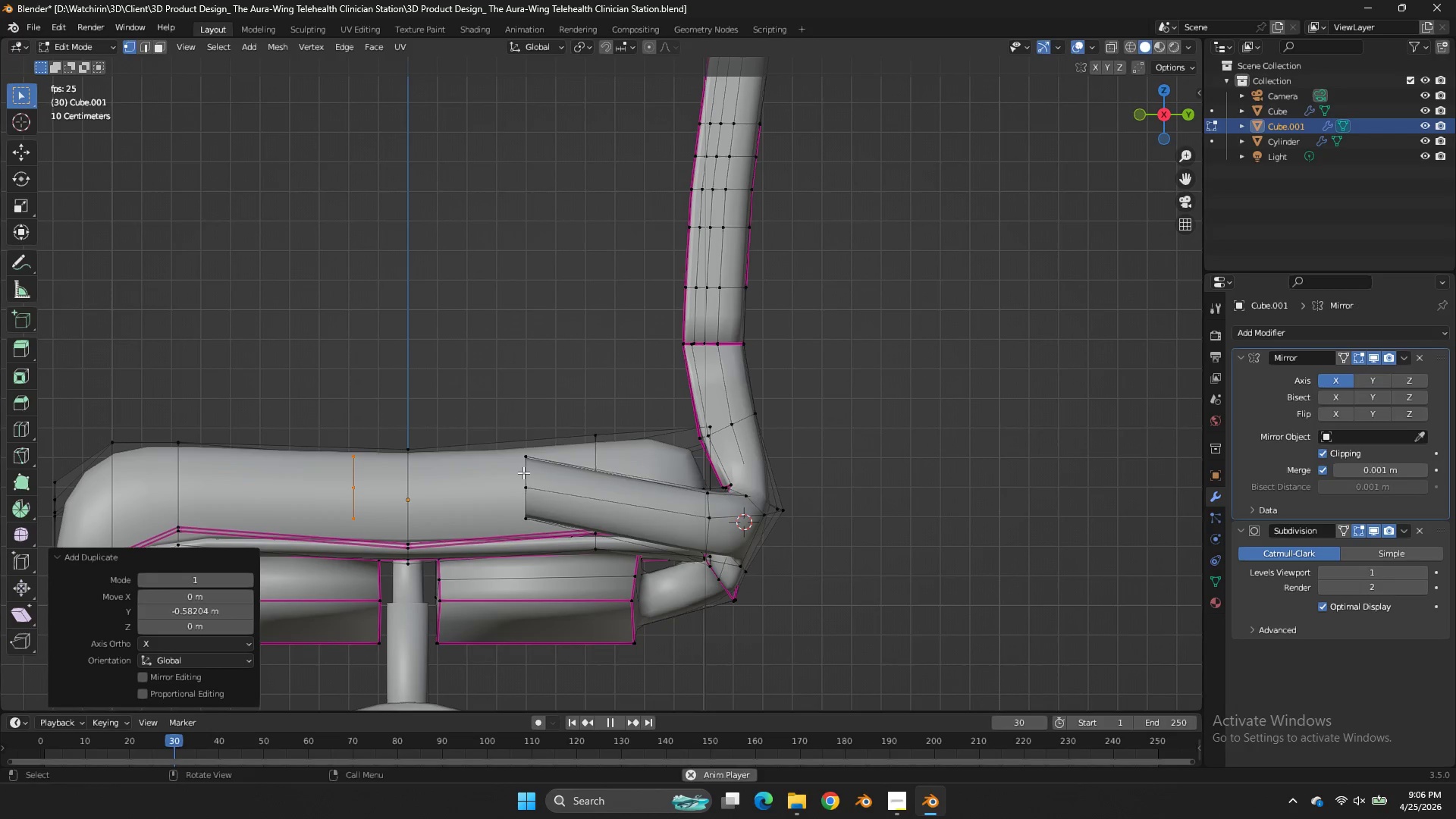 
key(Space)
 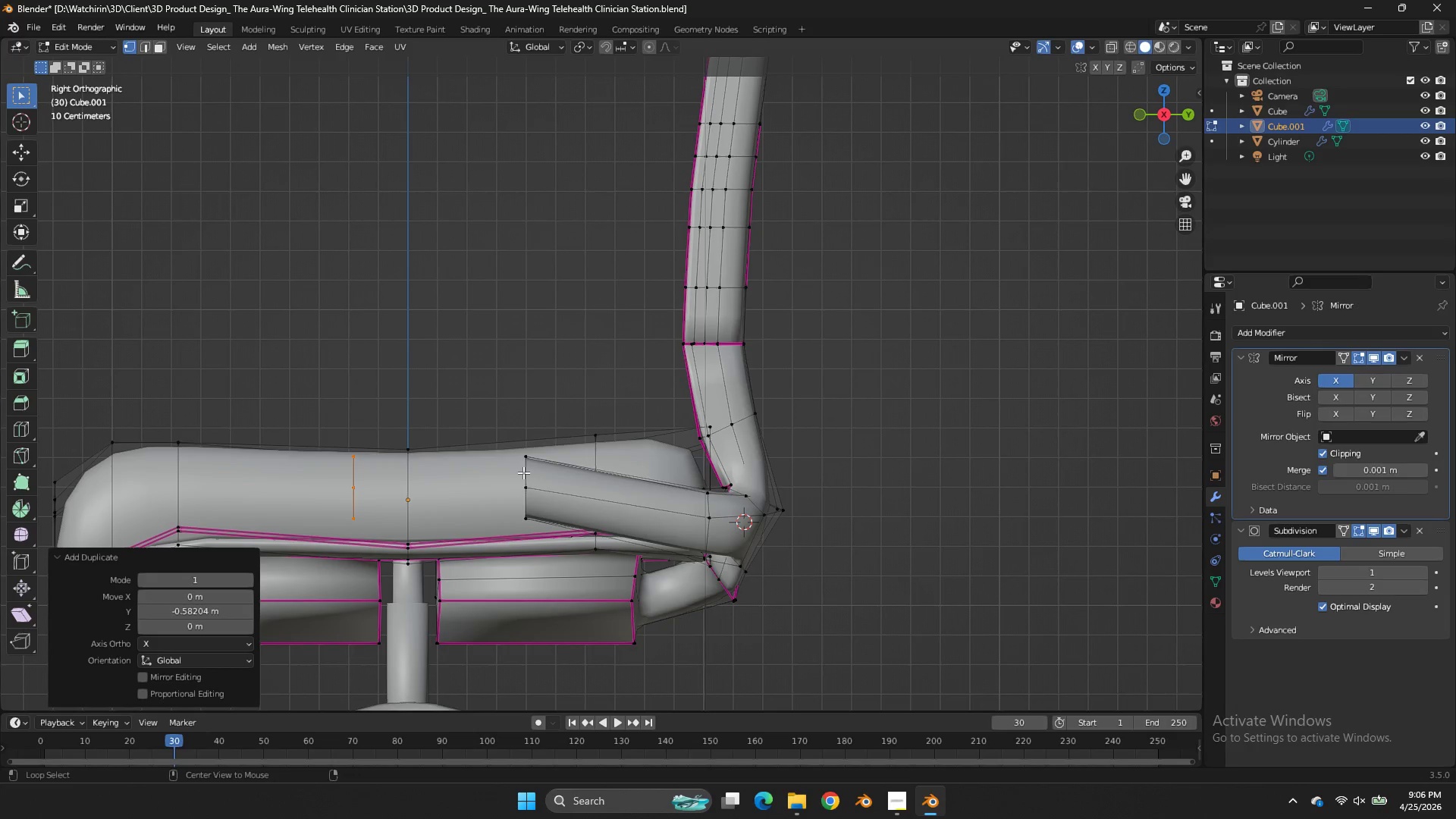 
hold_key(key=AltLeft, duration=0.73)
left_click([524, 472])
 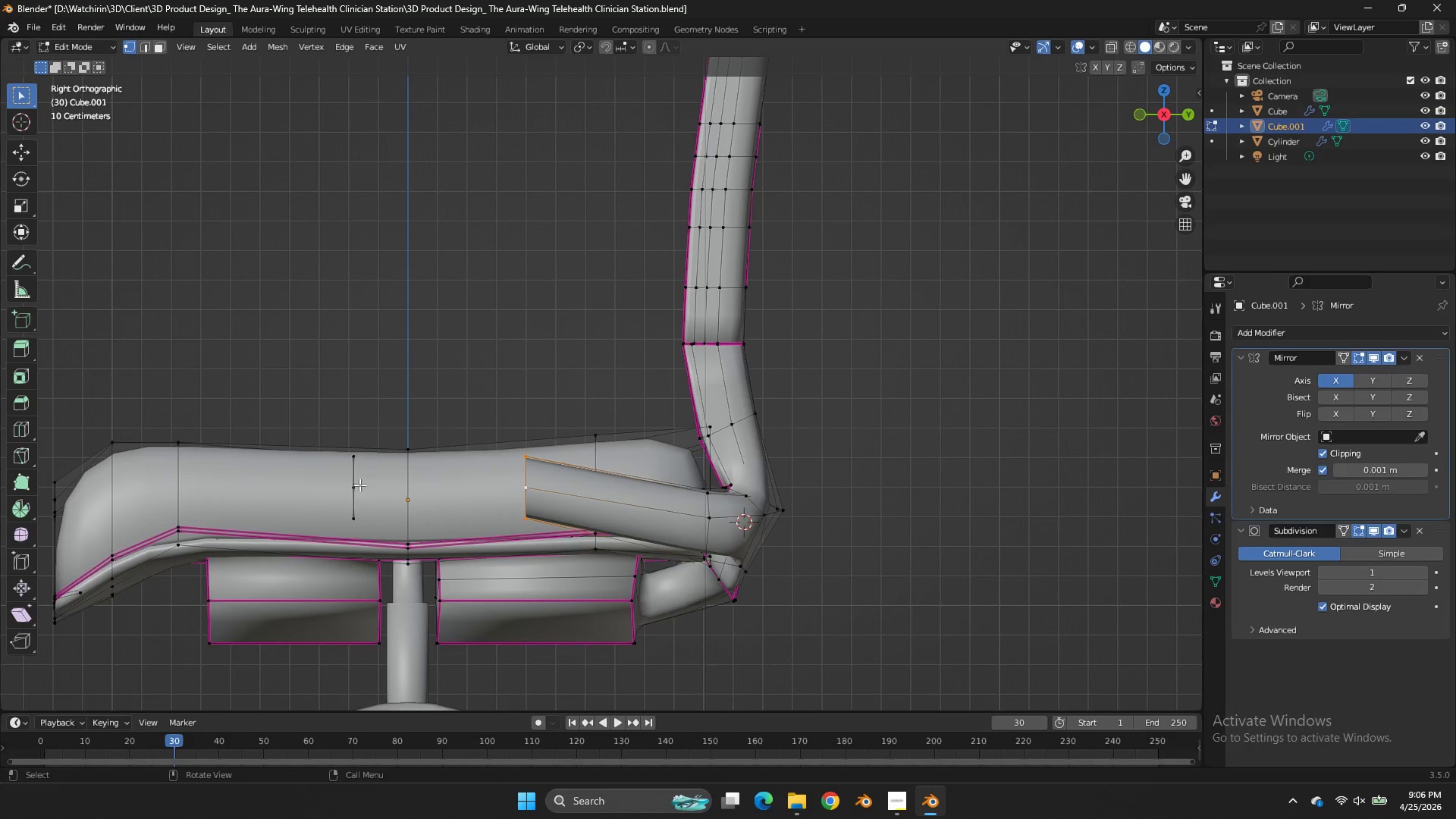 
hold_key(key=AltLeft, duration=0.72)
left_click([350, 471])
 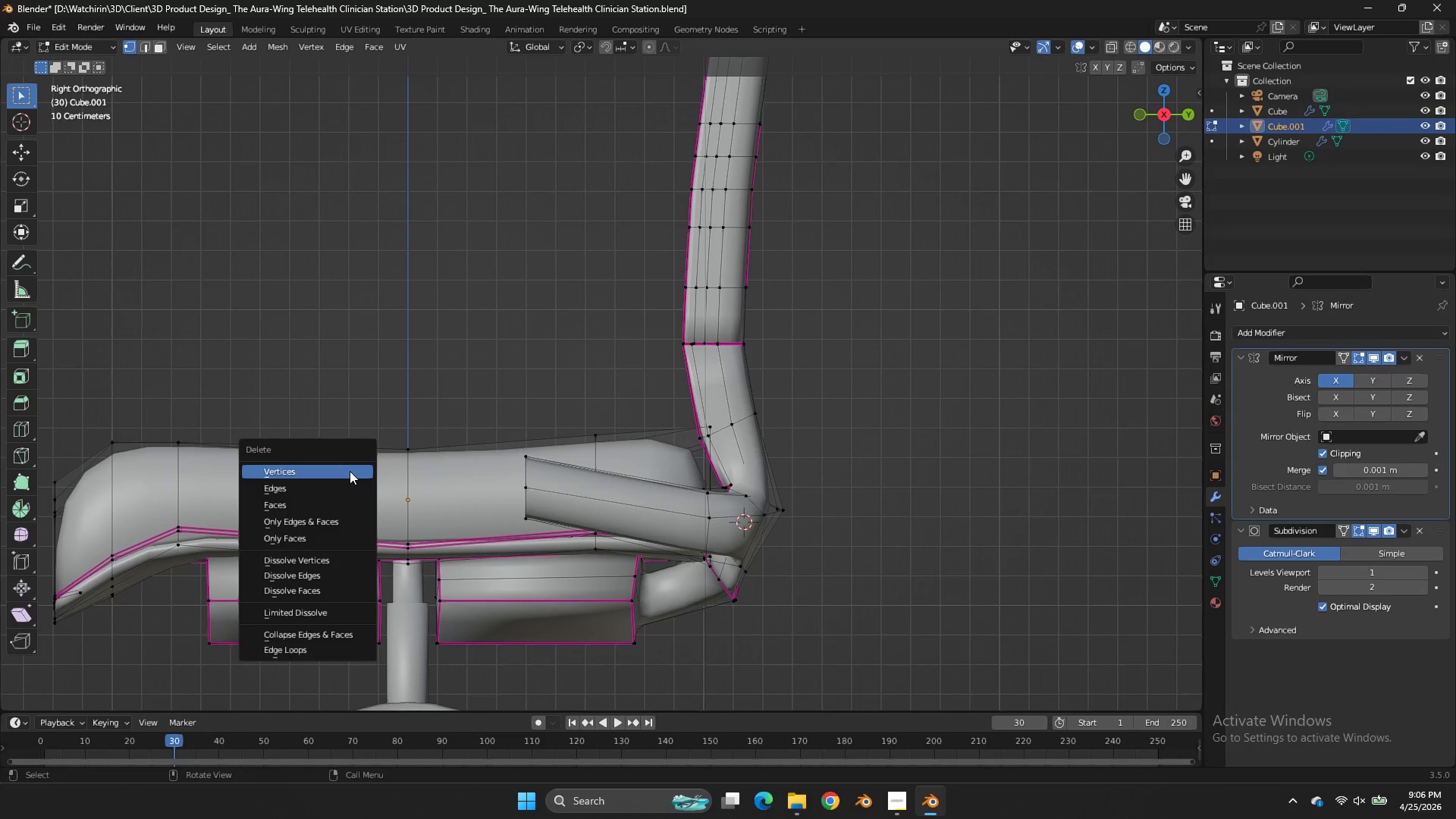 
key(X)
 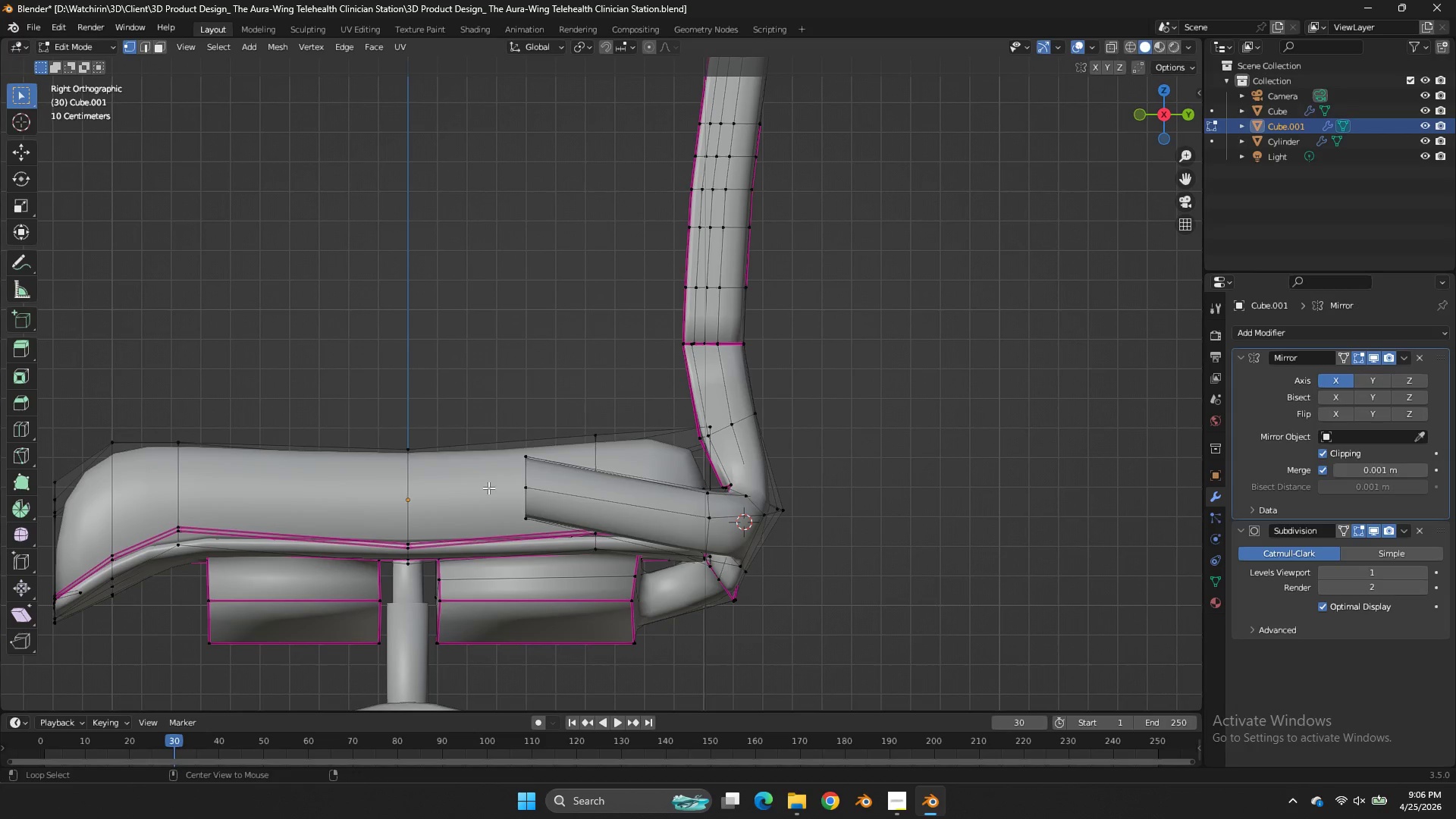 
hold_key(key=AltLeft, duration=0.8)
left_click([531, 476])
 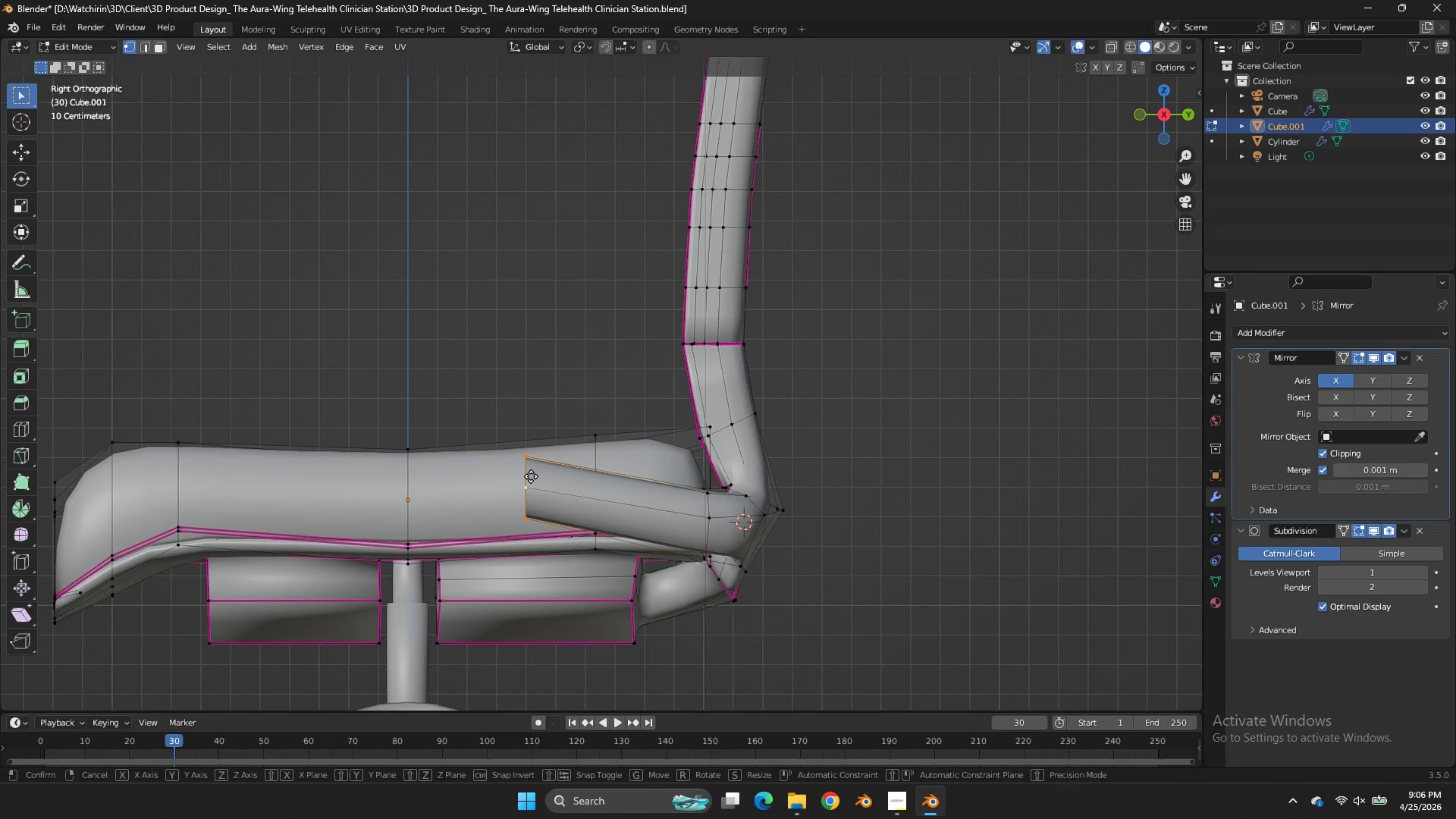 
type(gz)
 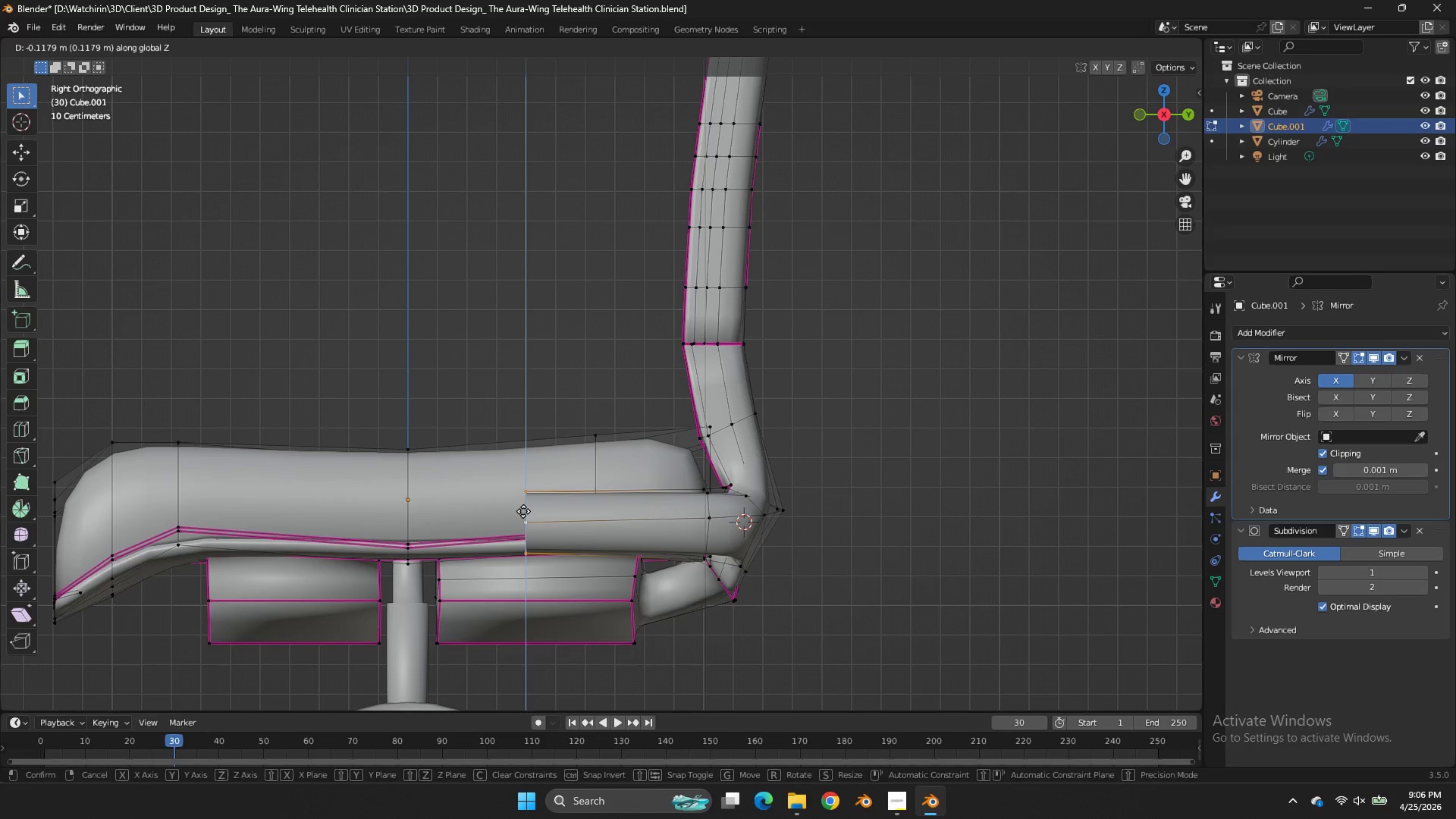 
left_click([523, 511])
 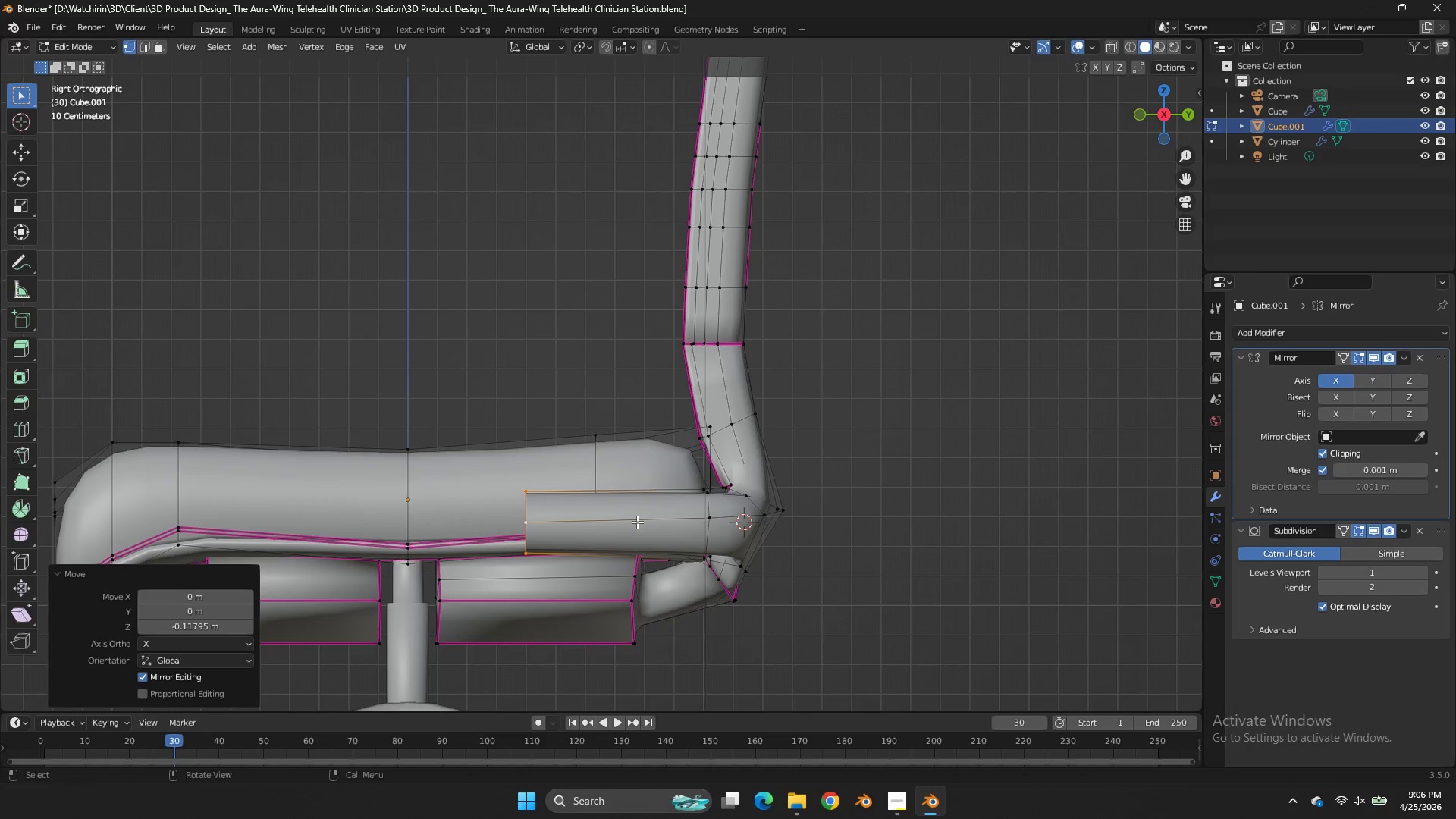 
type(gy)
 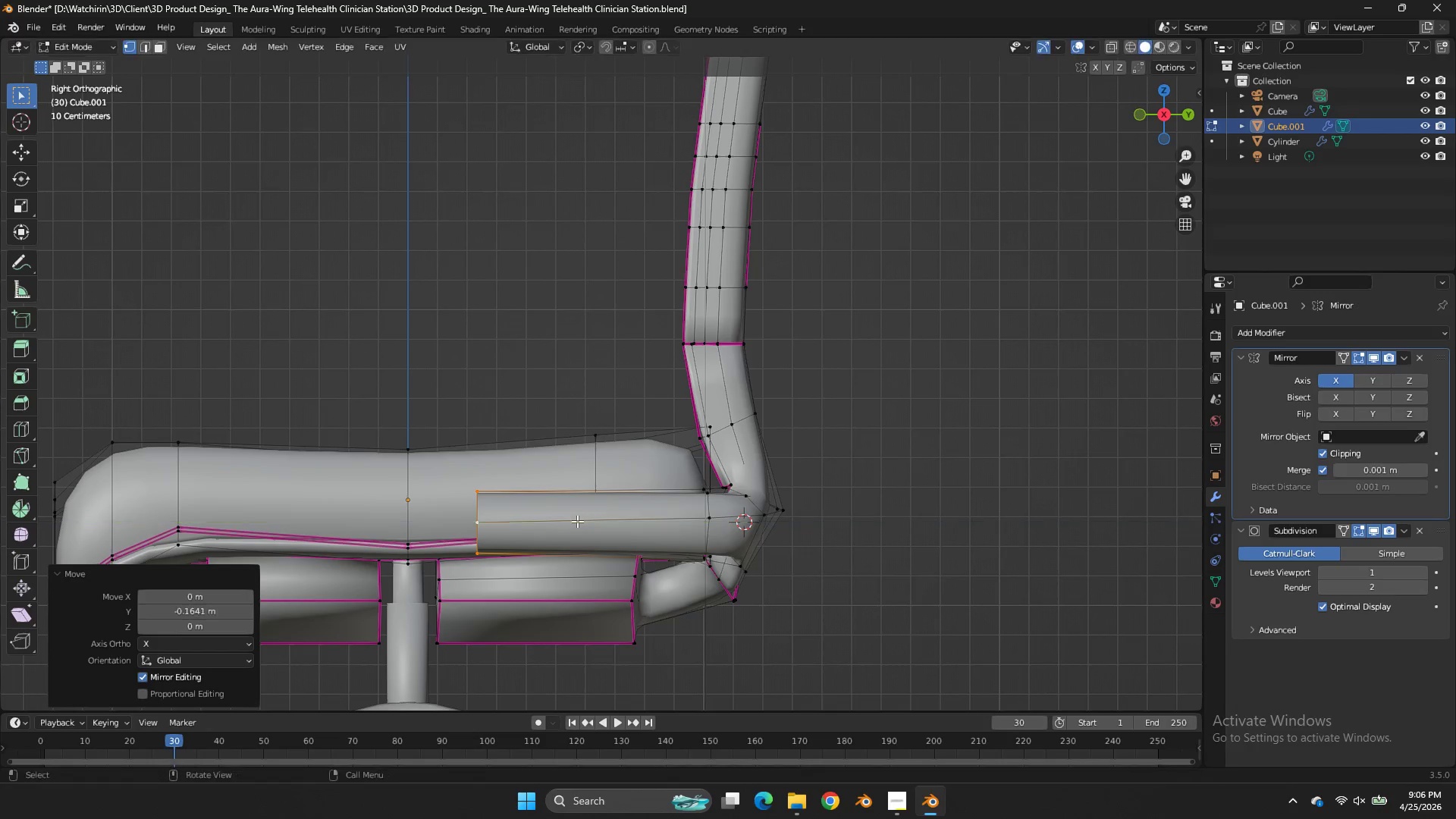 
left_click([577, 521])
 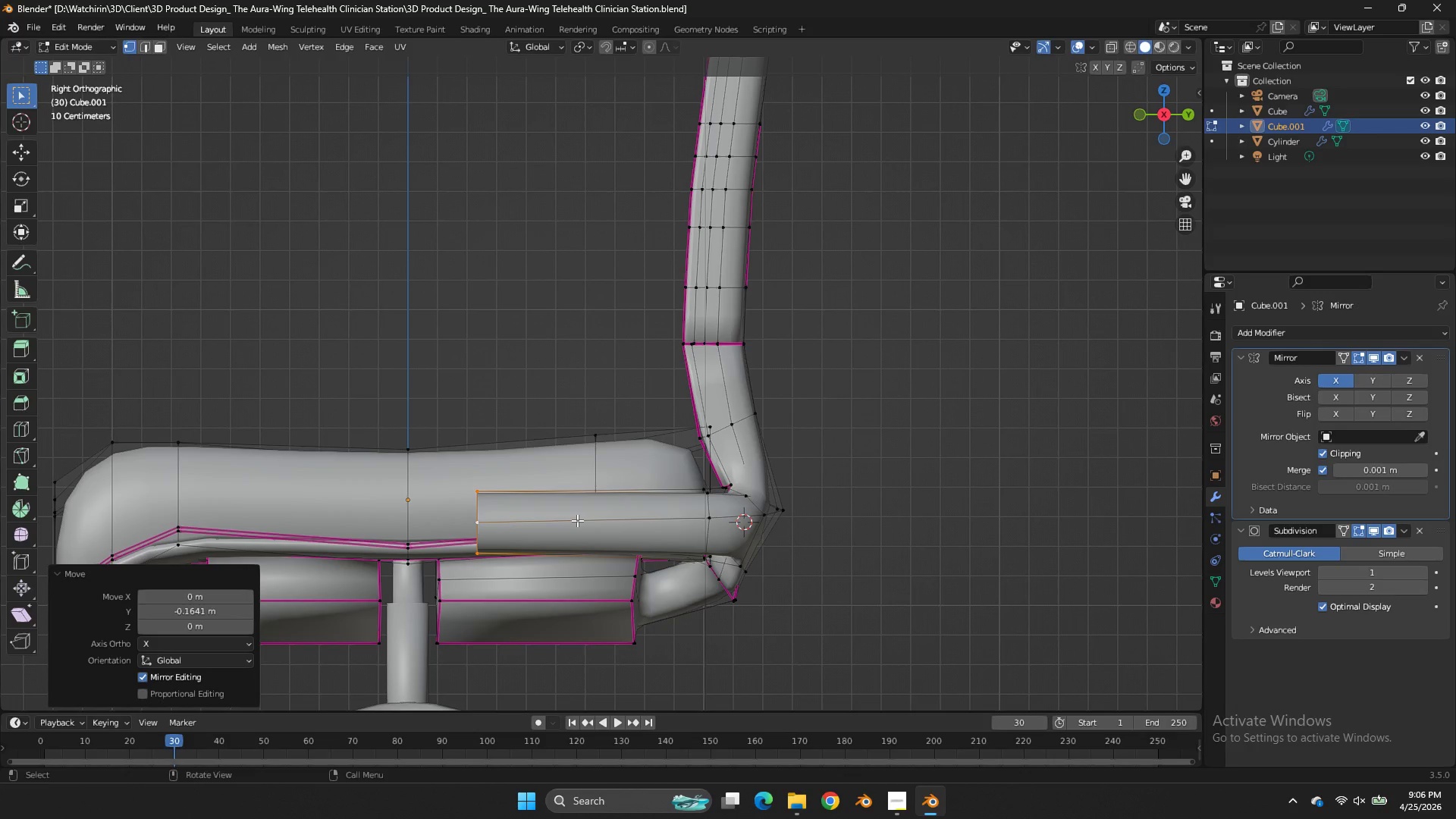 
wait(10.62)
 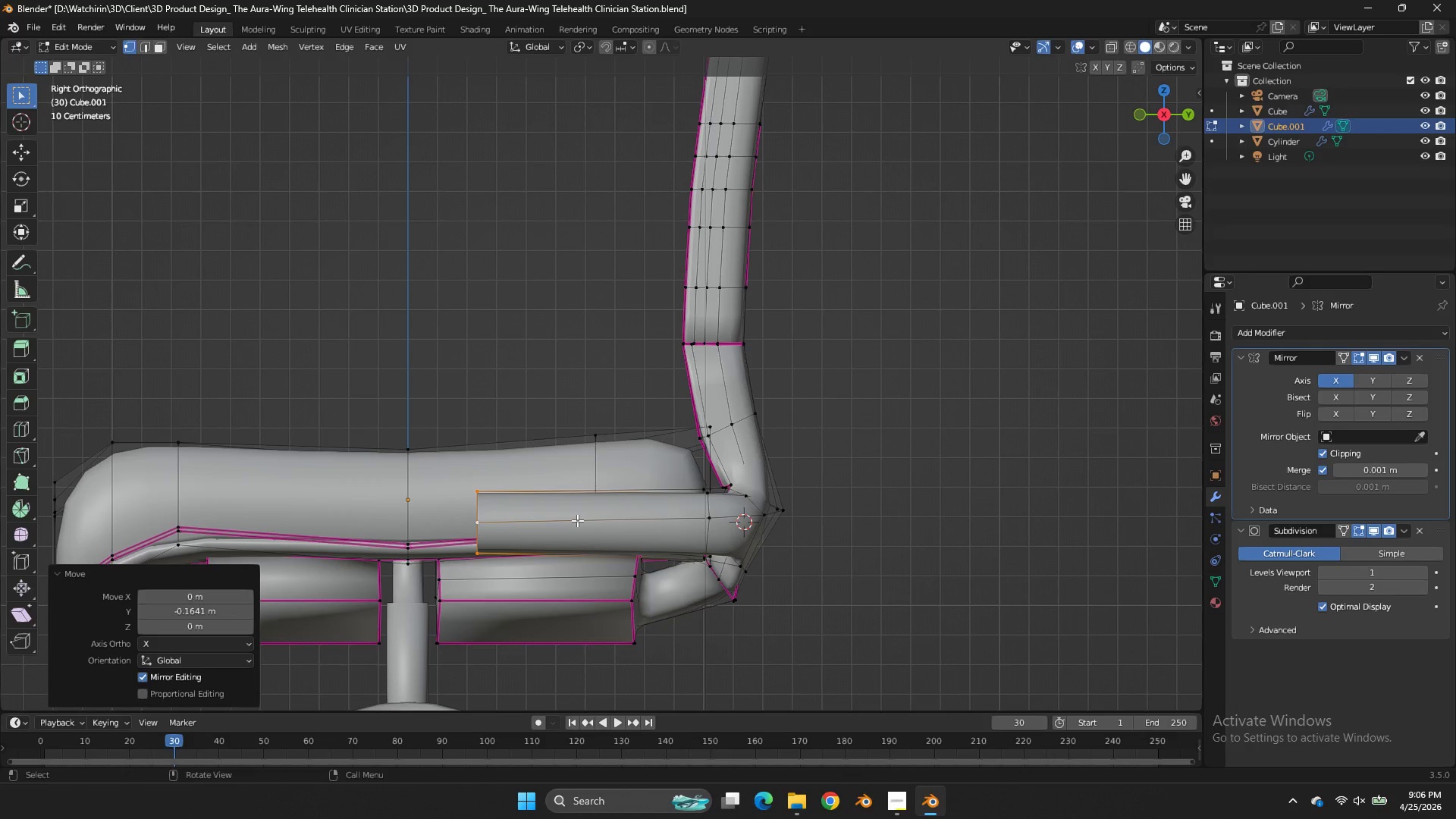 
key(Shift+ShiftLeft)
 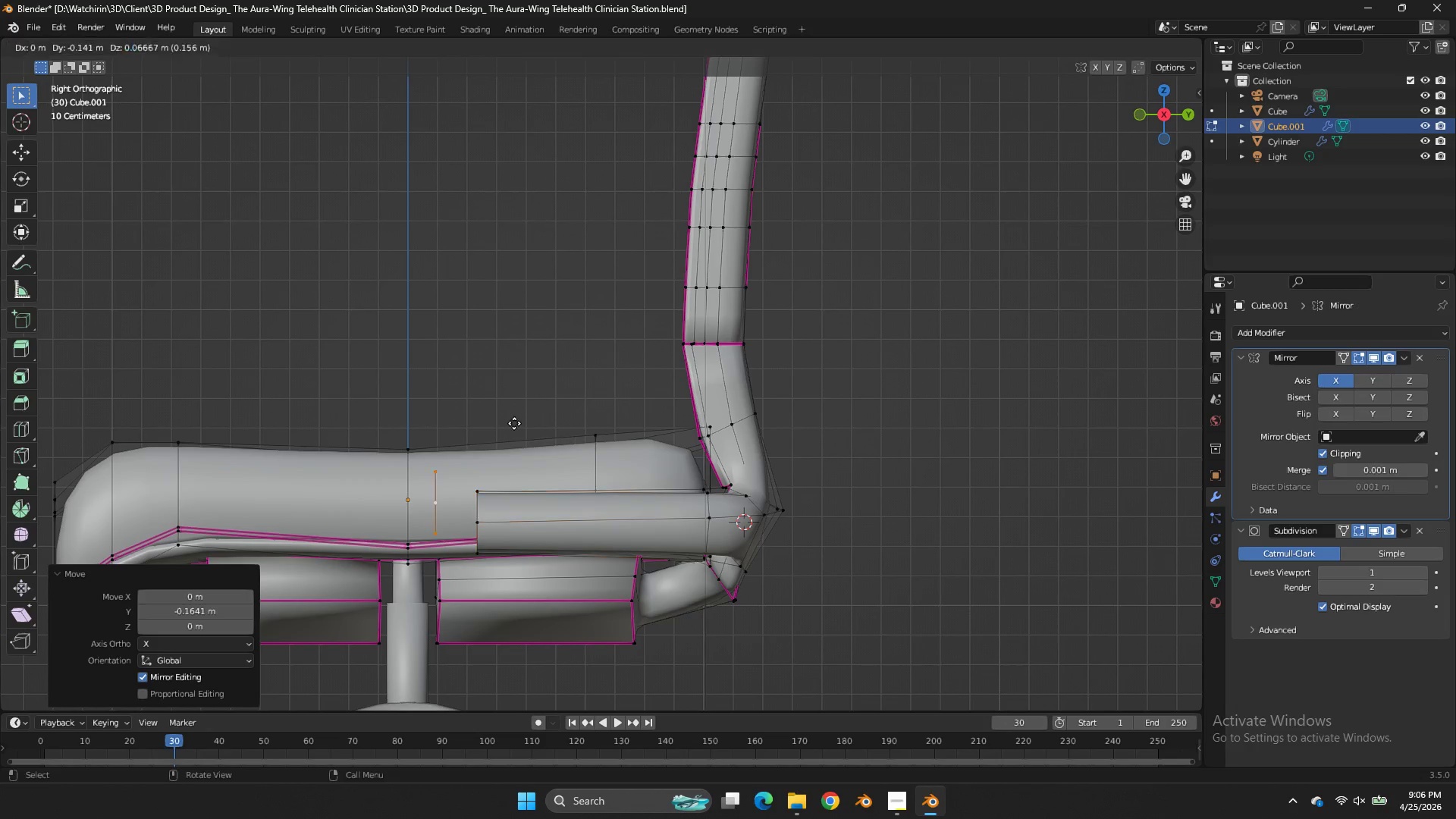 
key(Shift+D)
 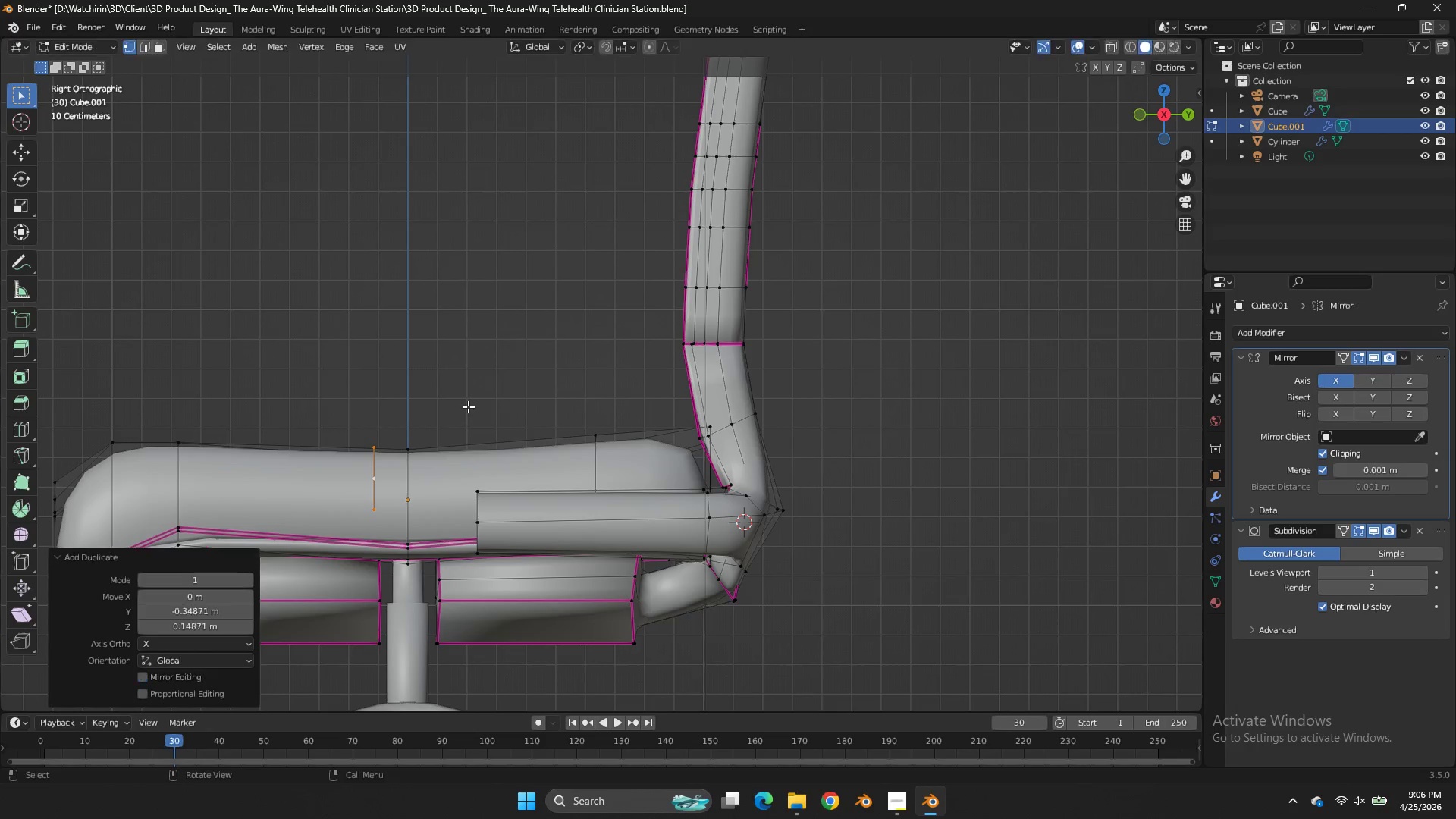 
left_click([468, 406])
 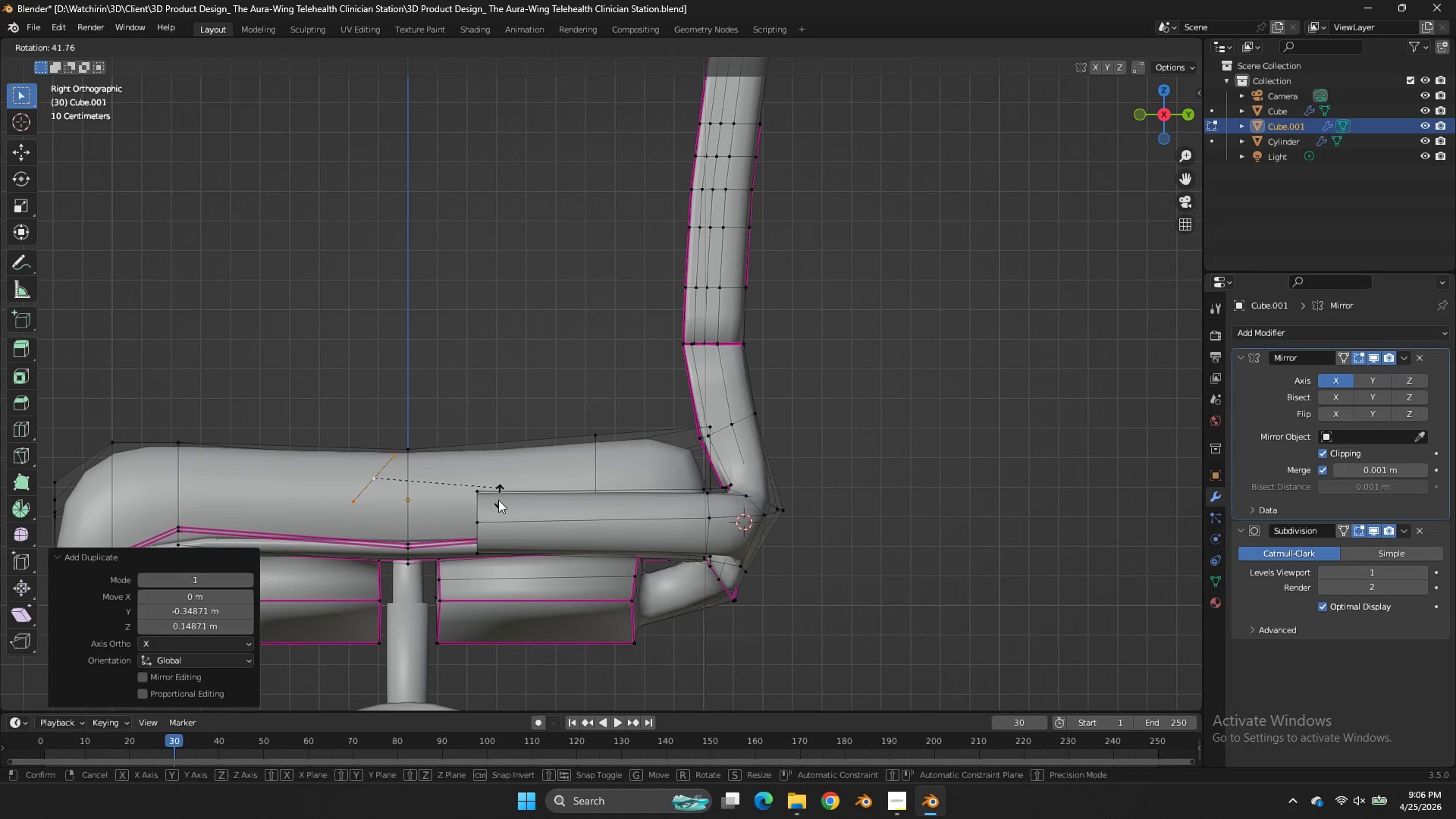 
key(R)
 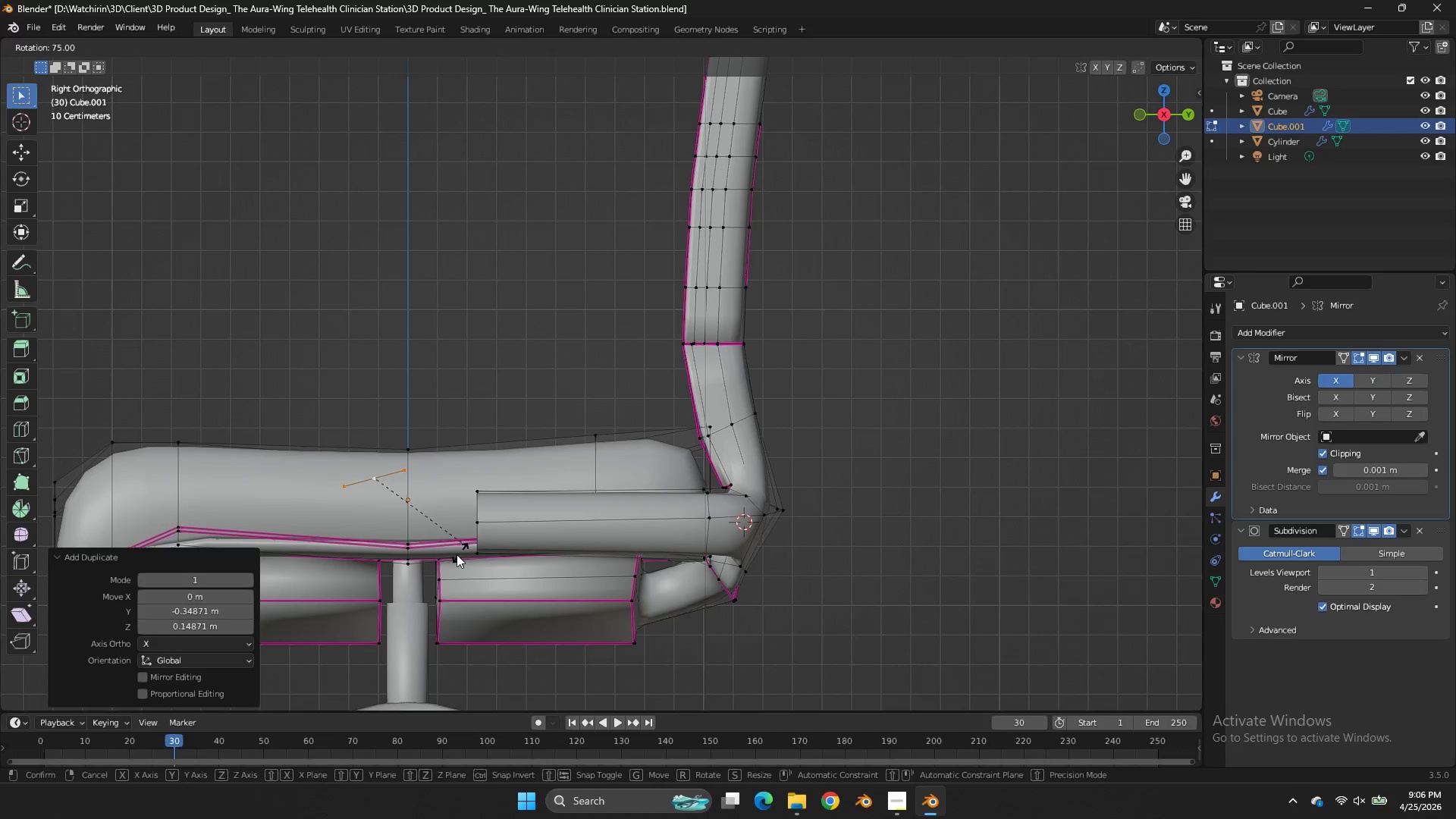 
hold_key(key=ControlLeft, duration=0.89)
 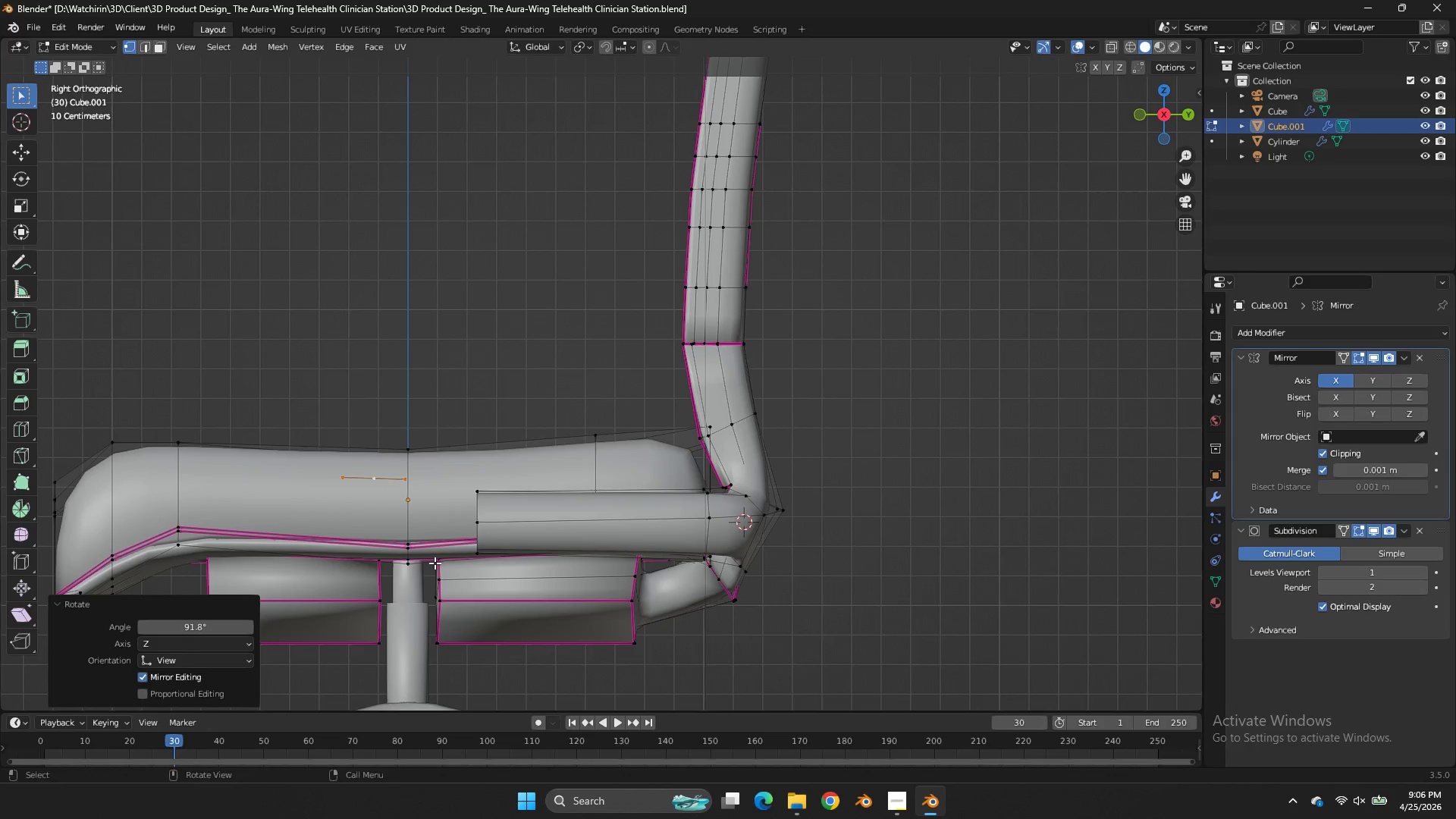 
left_click([435, 563])
 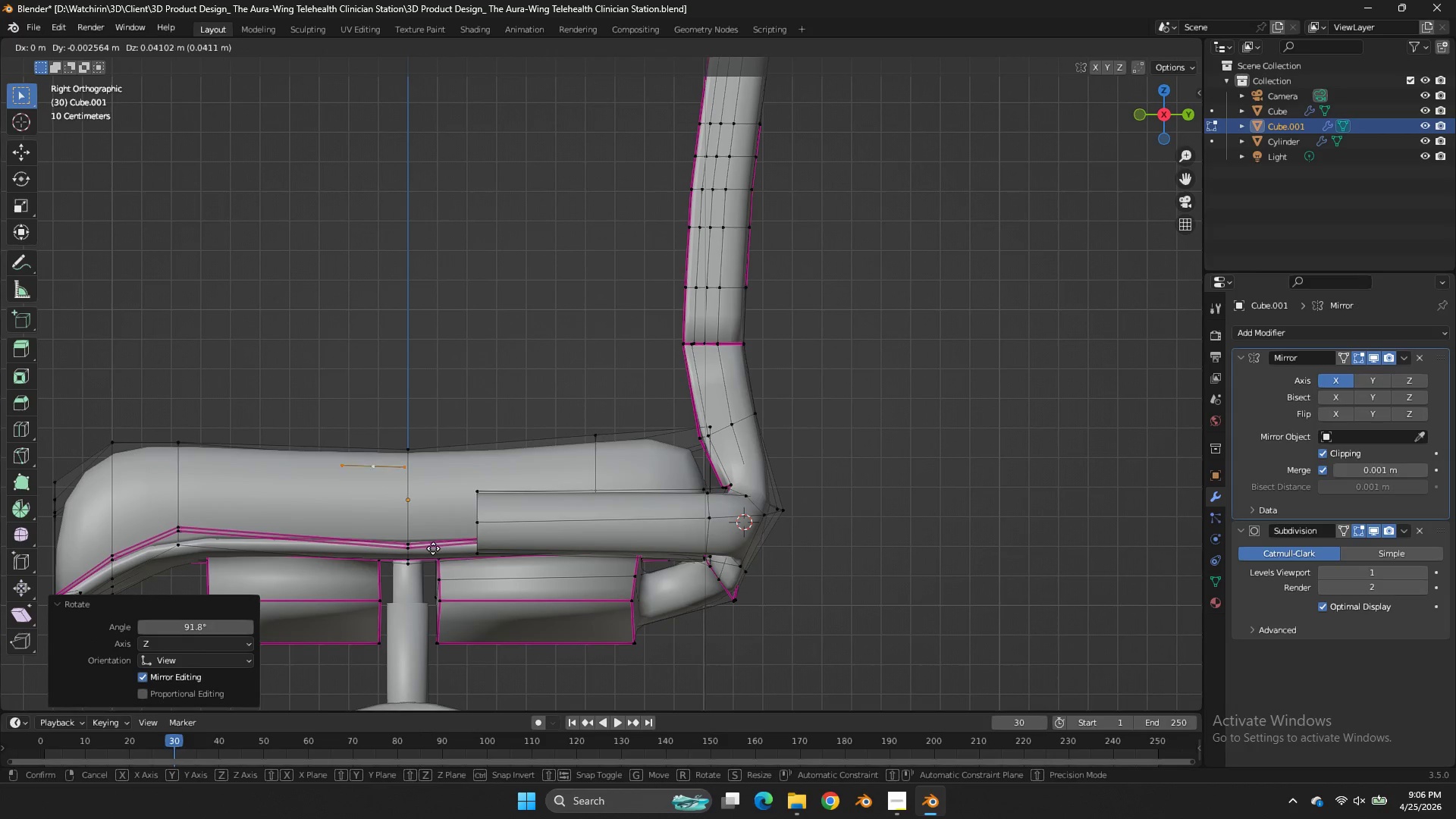 
key(G)
 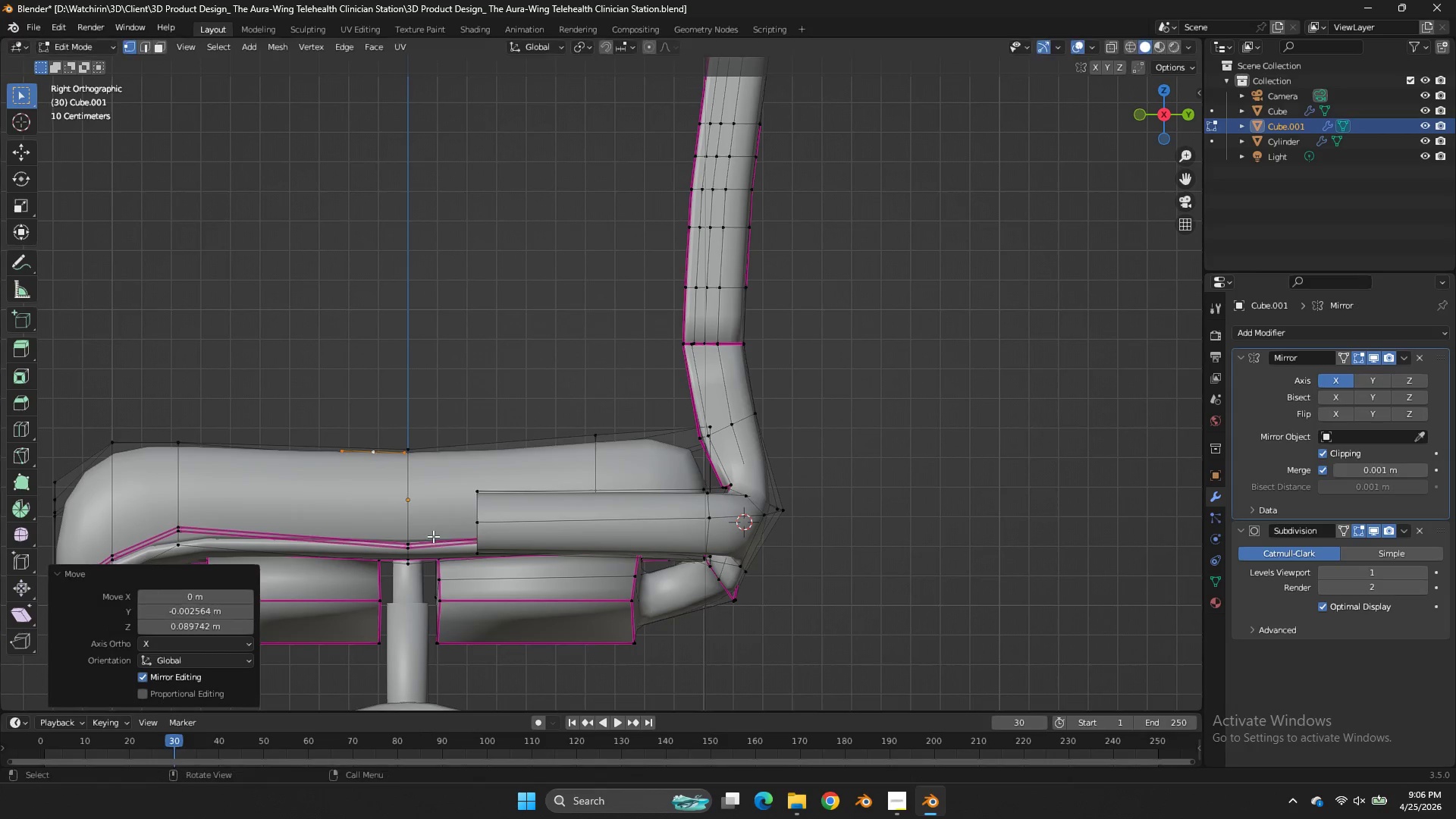 
left_click([433, 536])
 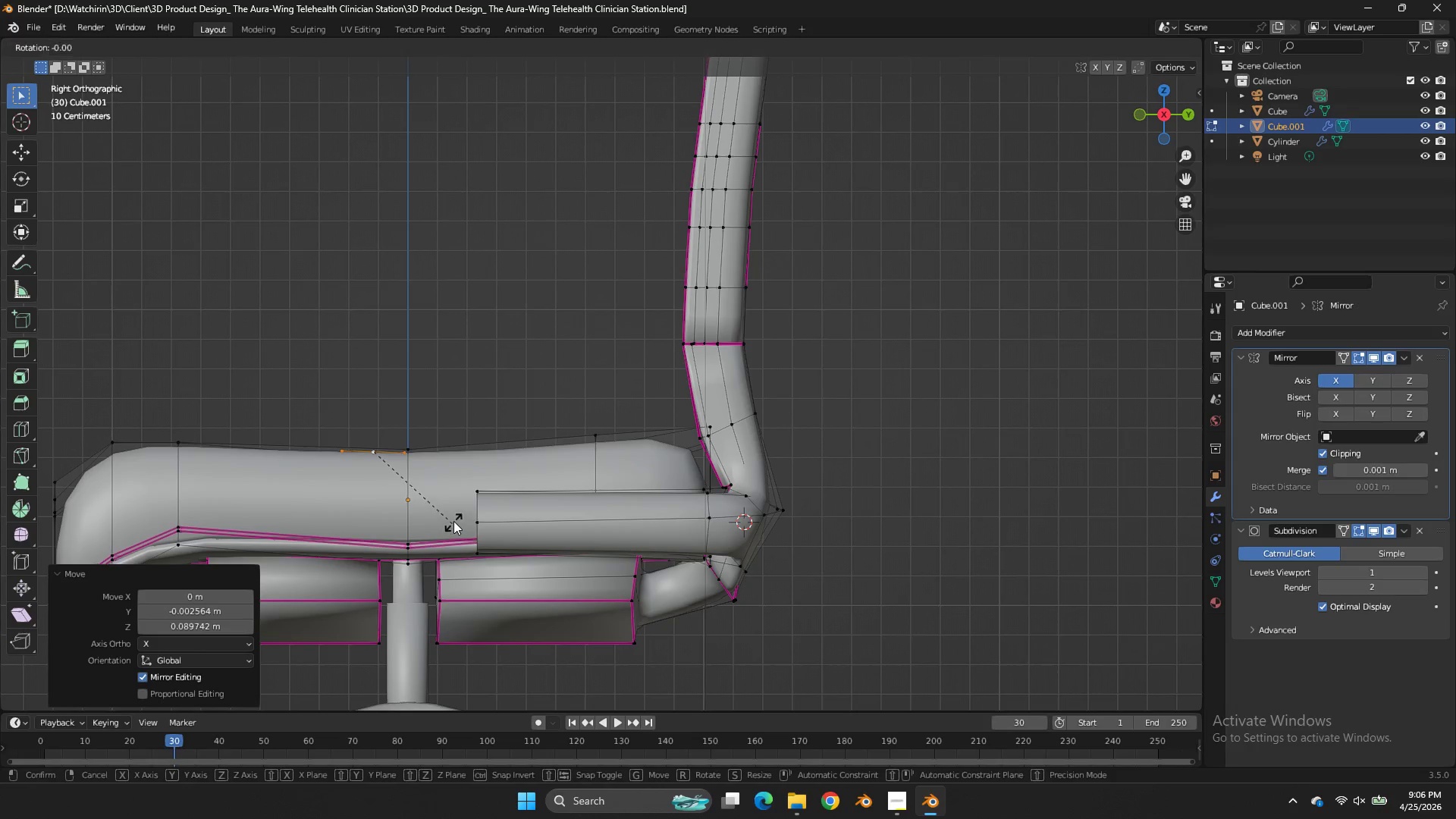 
key(R)
 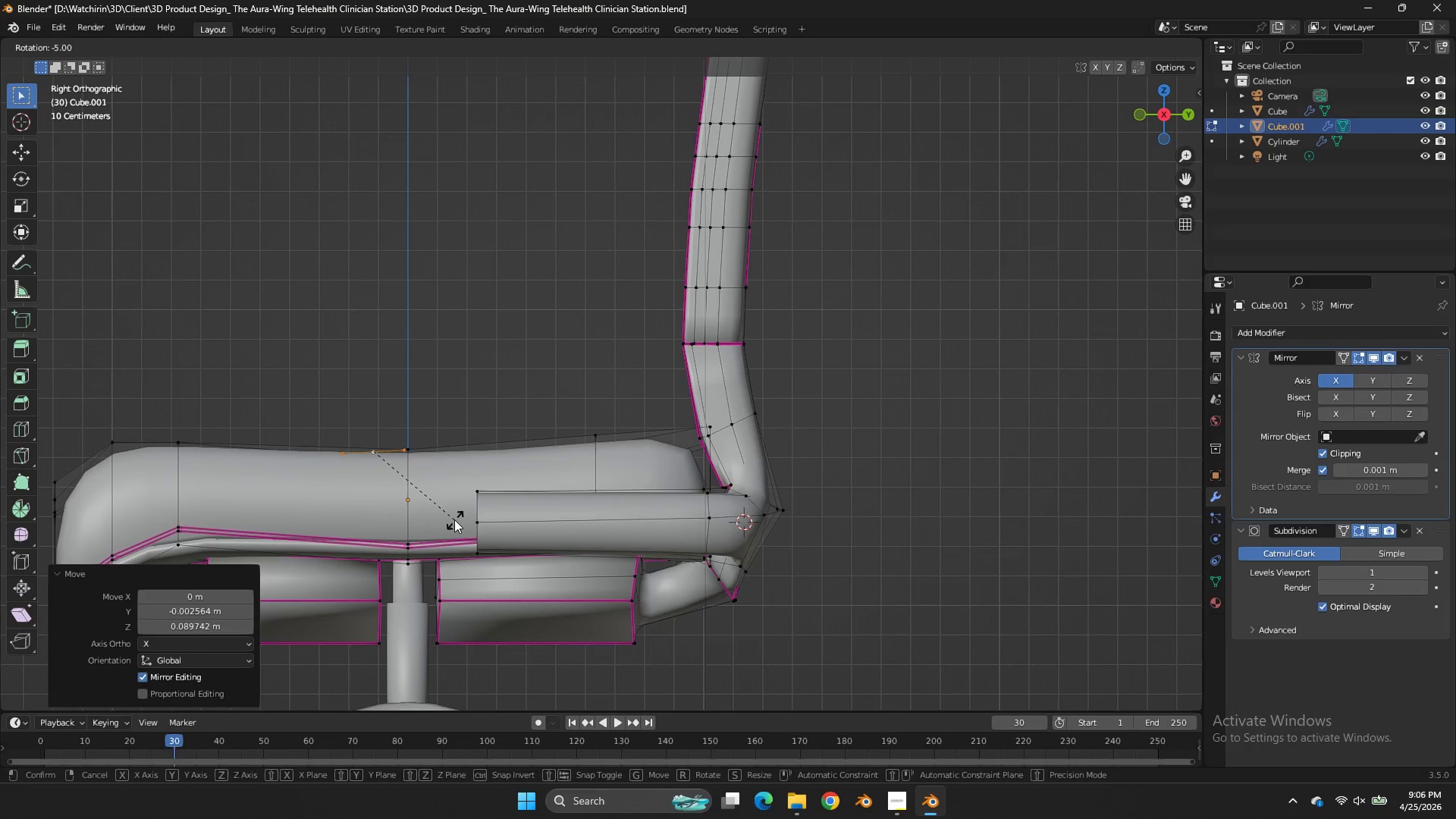 
hold_key(key=ControlLeft, duration=1.28)
left_click([455, 527])
 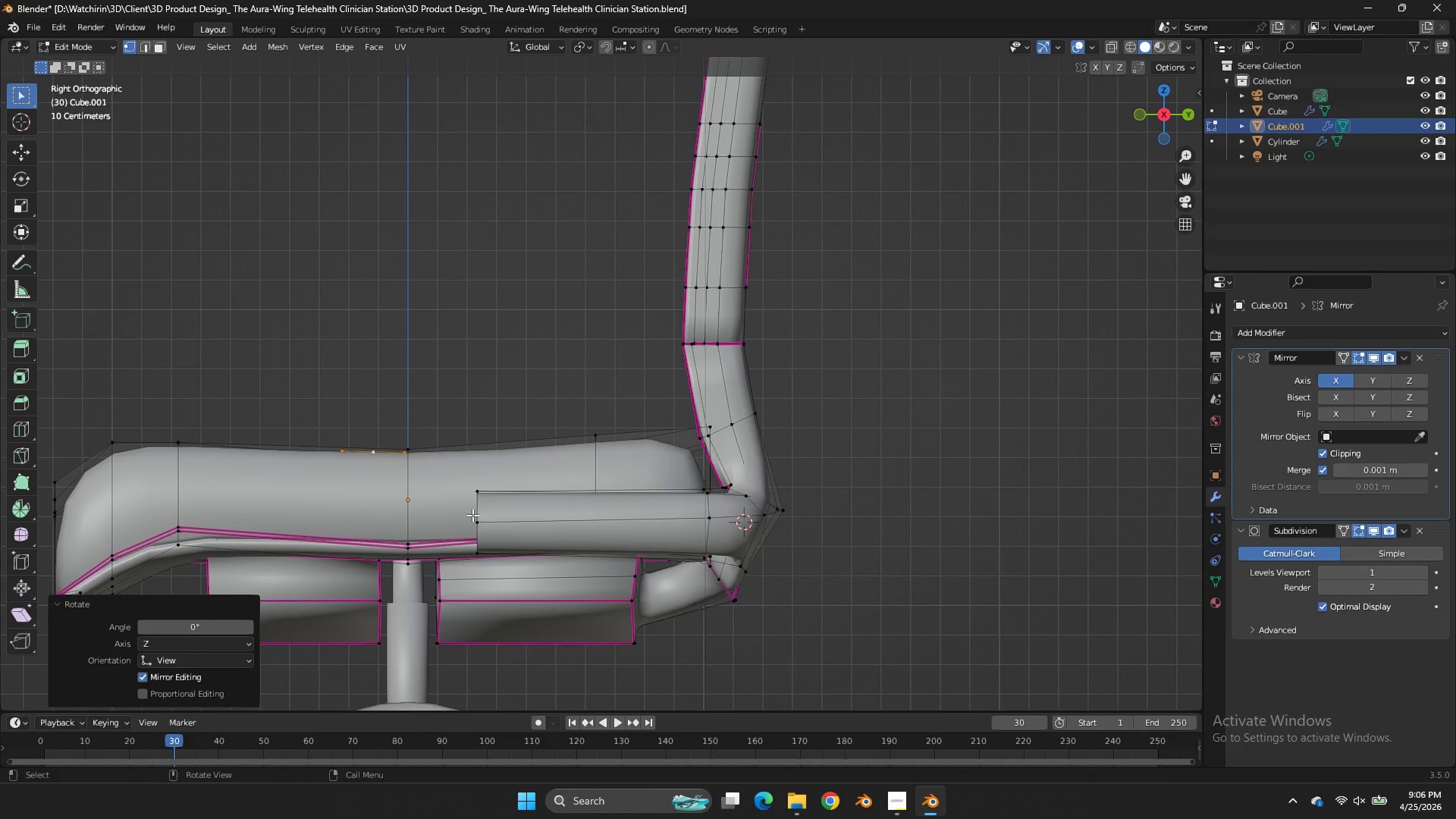 
hold_key(key=AltLeft, duration=0.98)
hold_key(key=ShiftLeft, duration=0.36)
left_click([475, 510])
 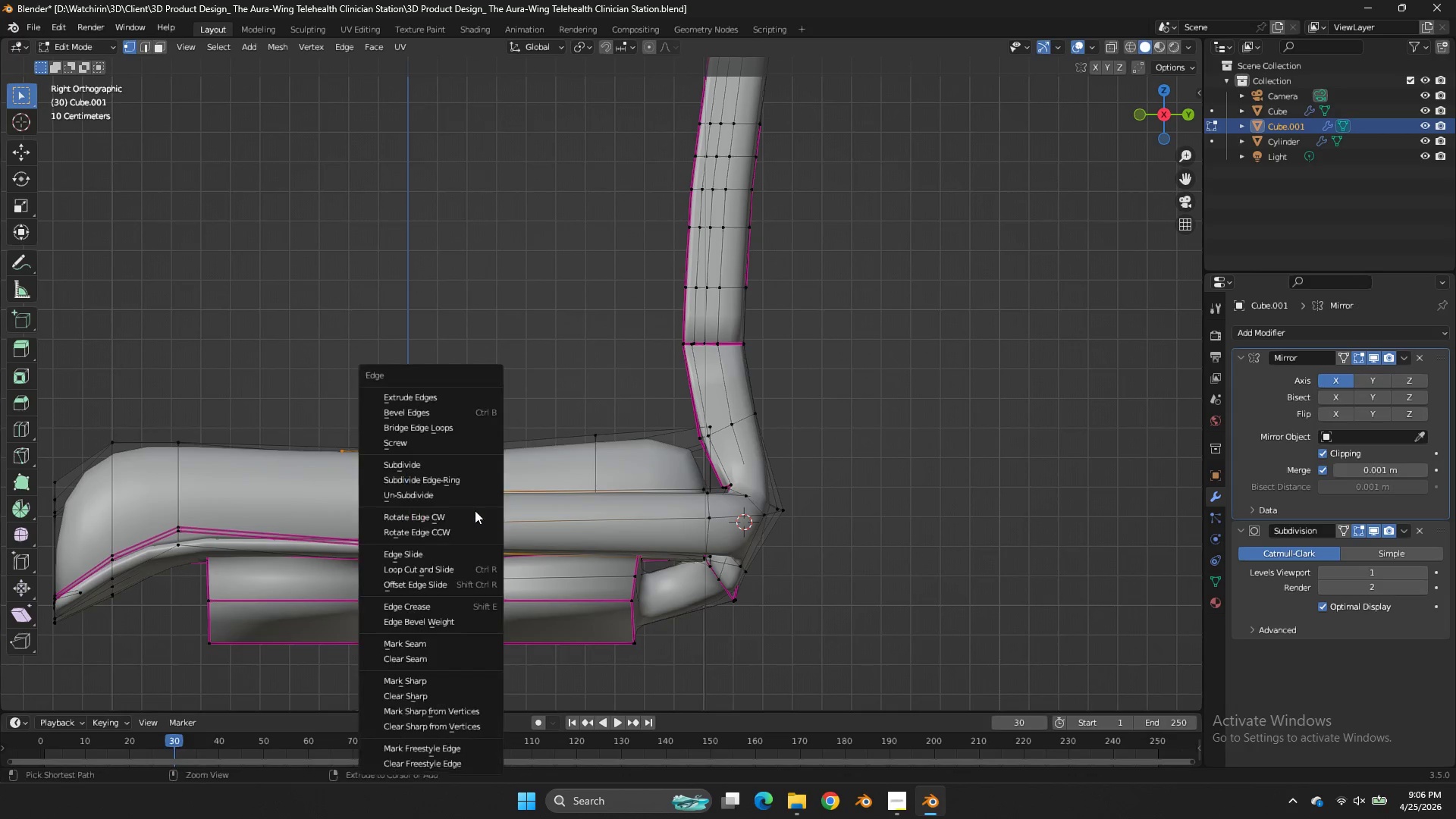 
key(Control+E)
 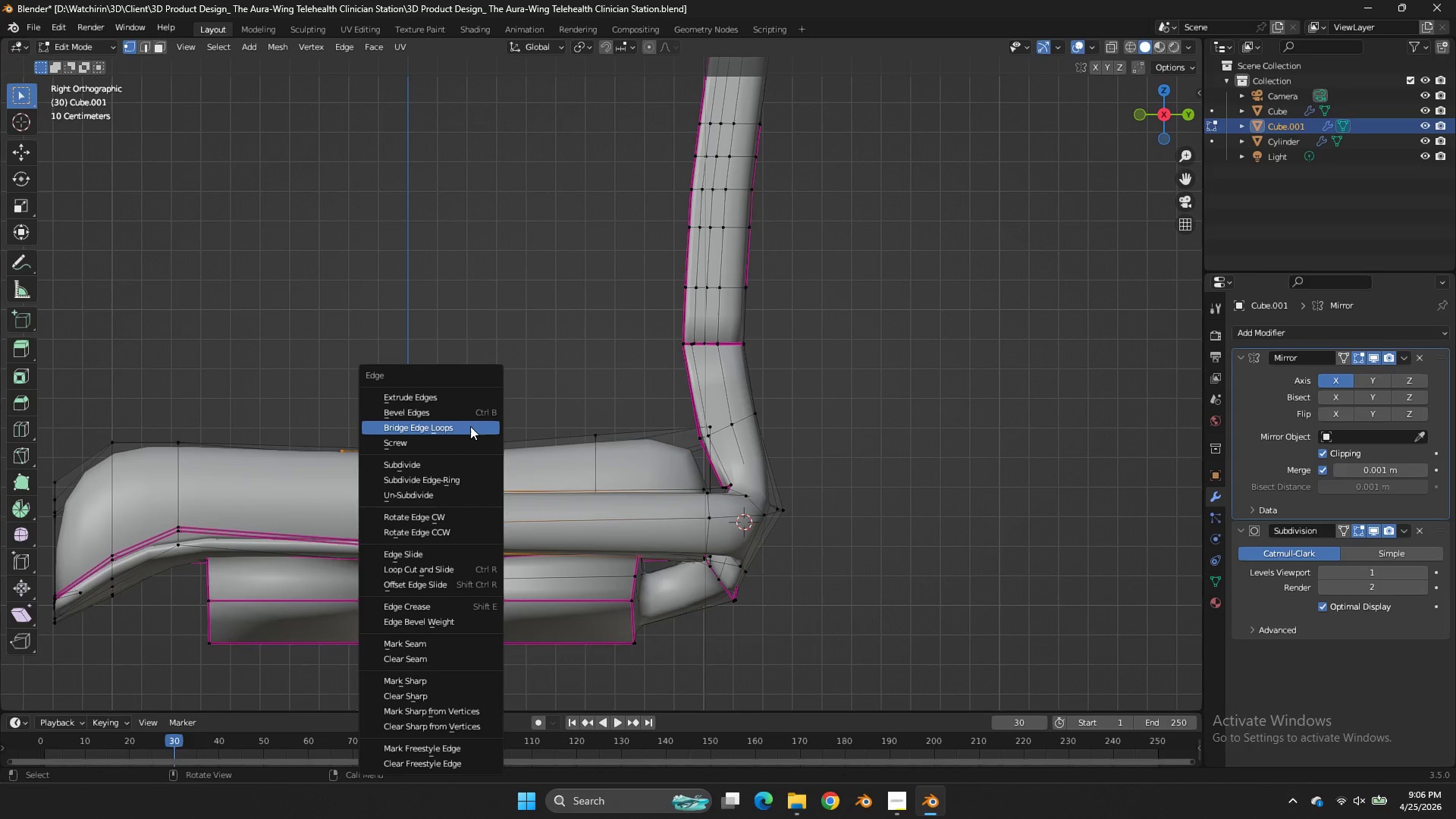 
left_click([470, 426])
 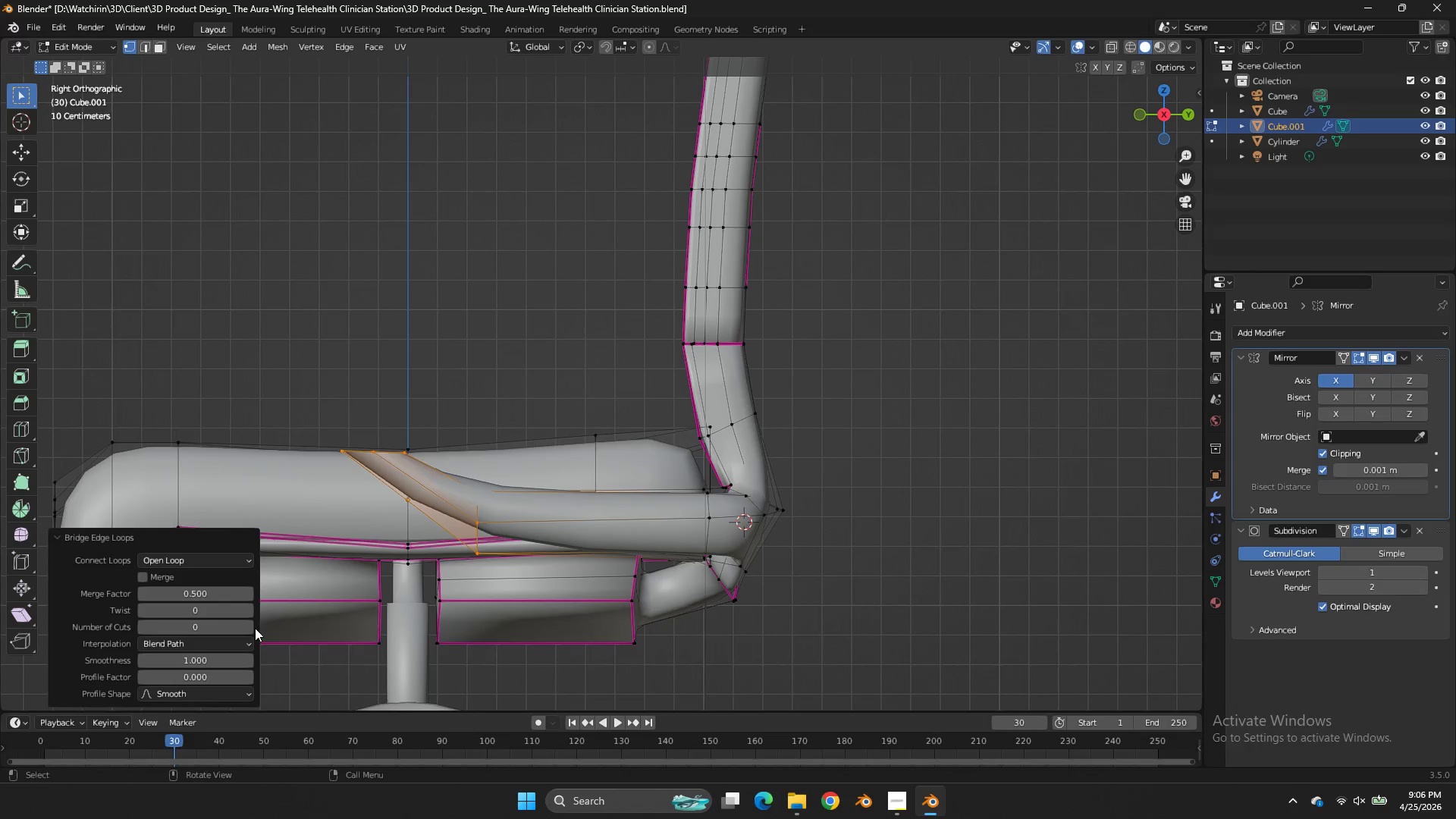 
double_click([248, 626])
 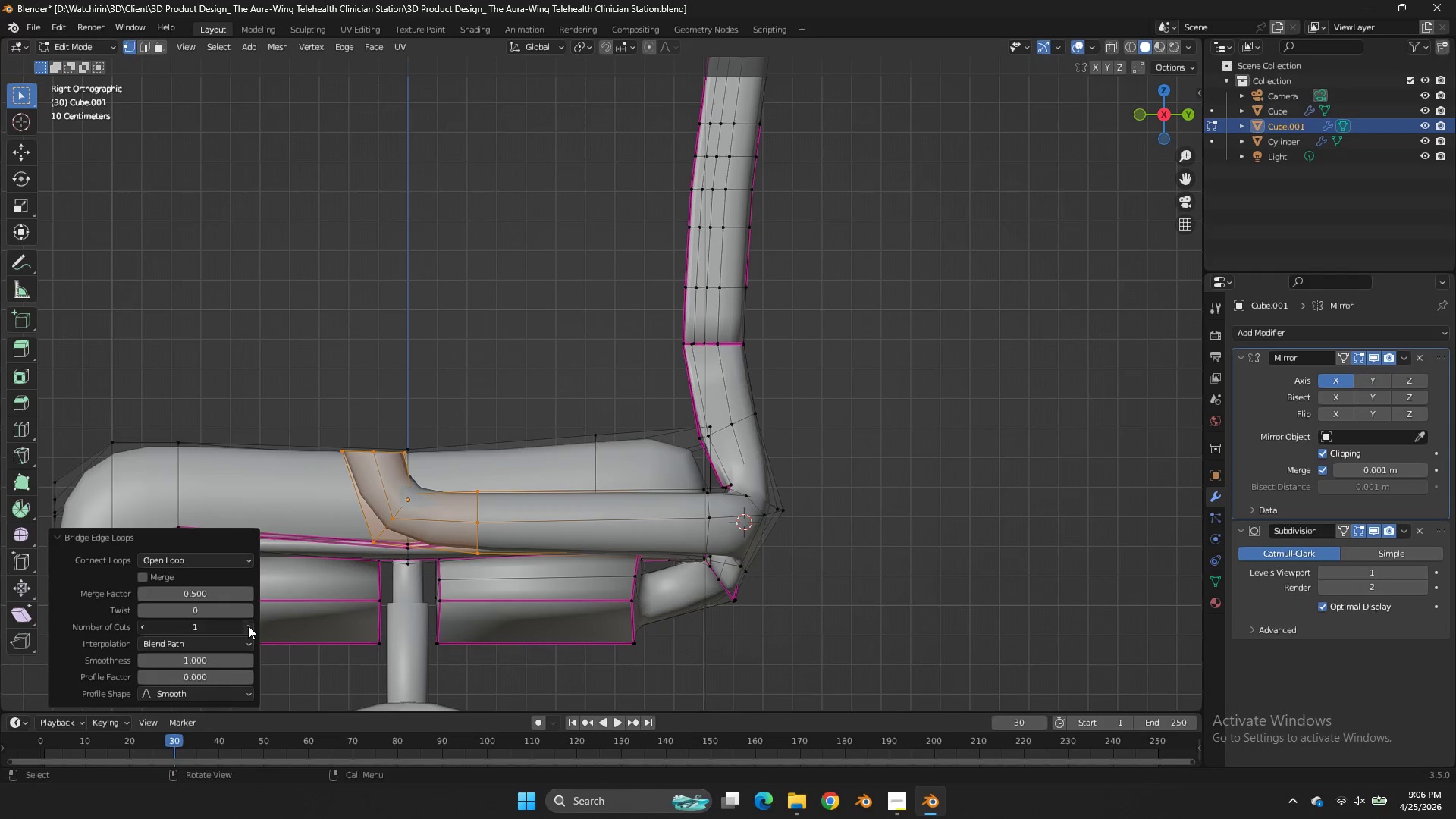 
triple_click([248, 626])
 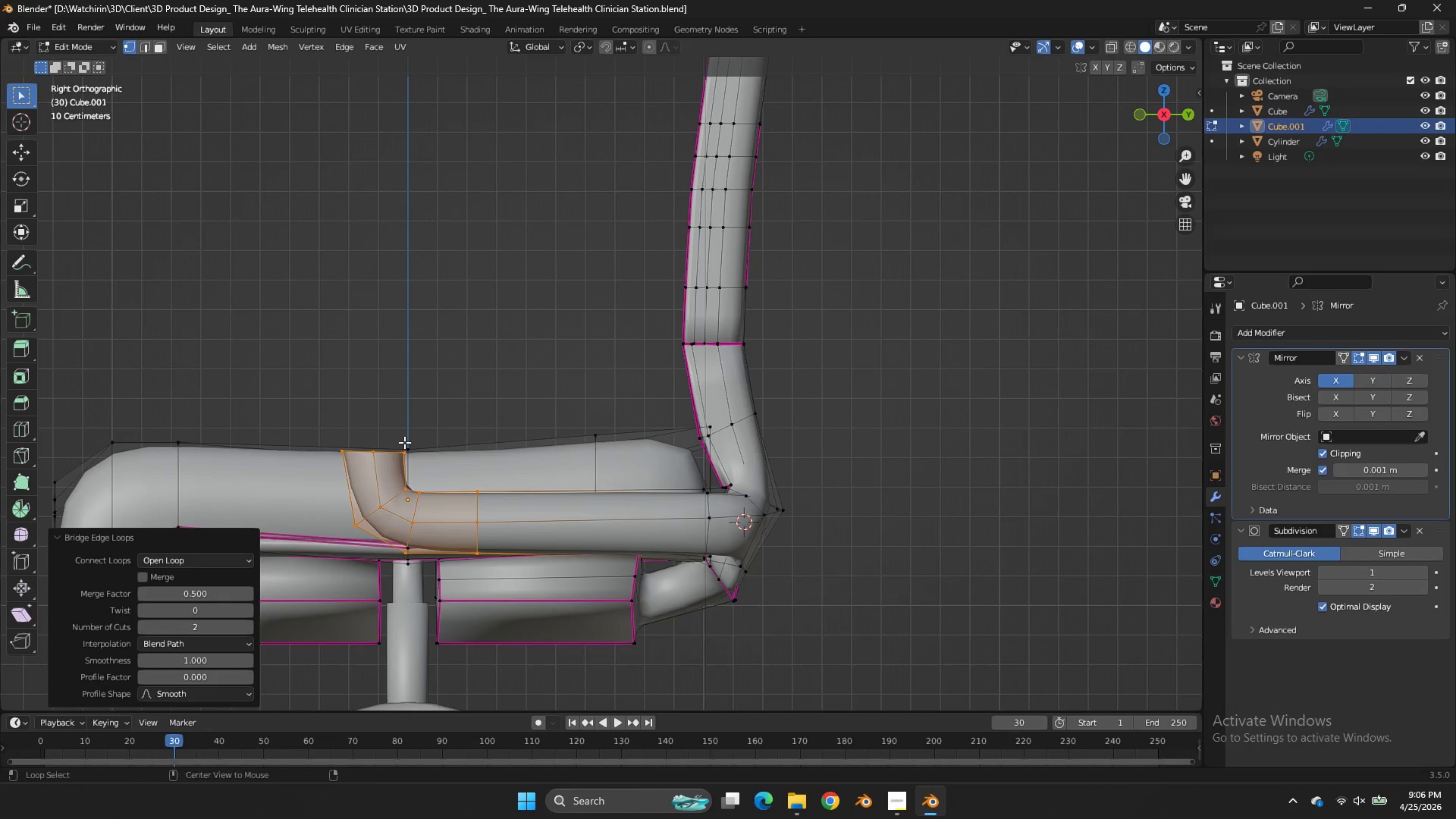 
hold_key(key=AltLeft, duration=0.69)
 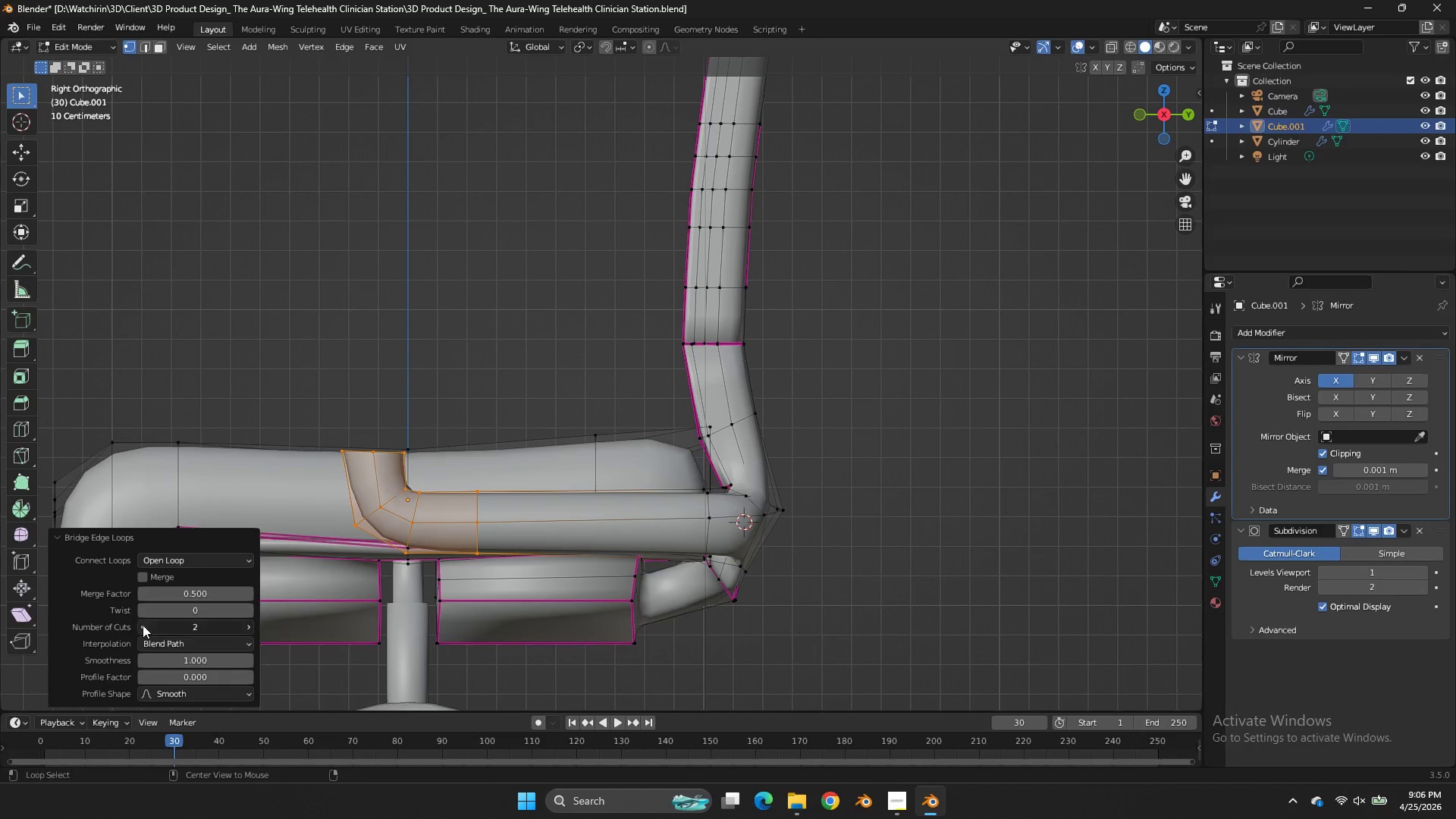 
left_click([143, 625])
 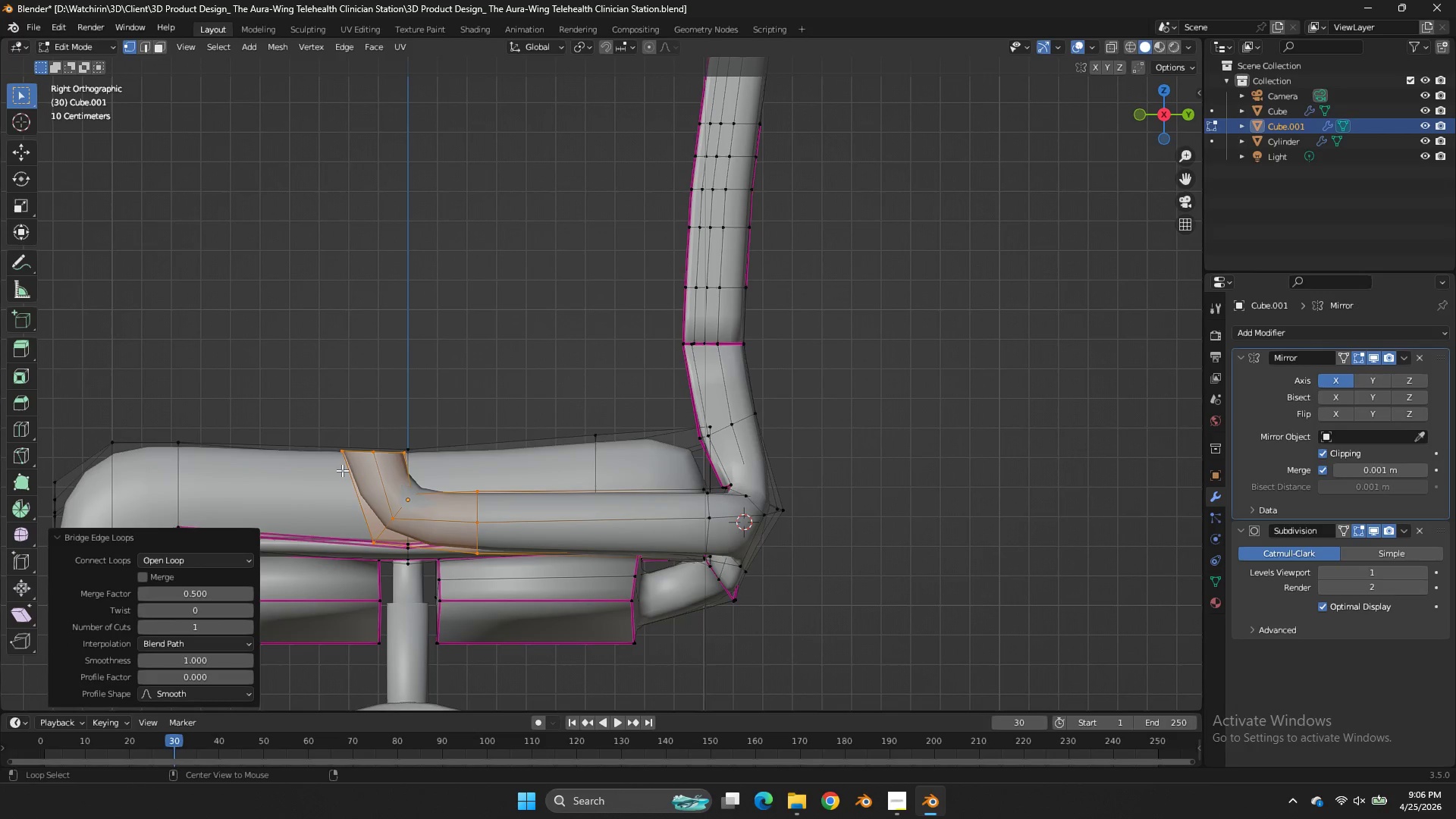 
hold_key(key=AltLeft, duration=1.31)
left_click([387, 456])
 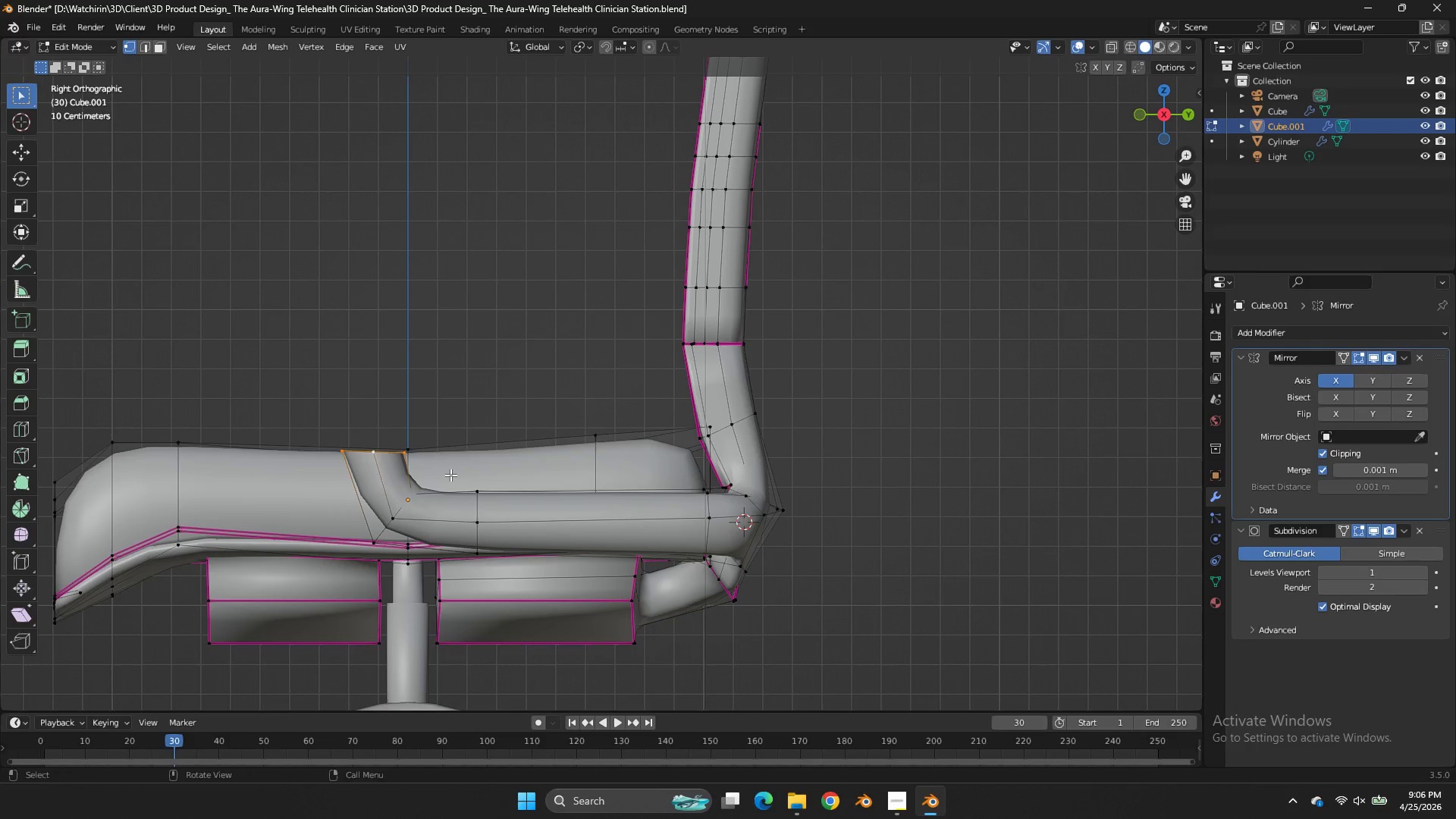 
key(E)
 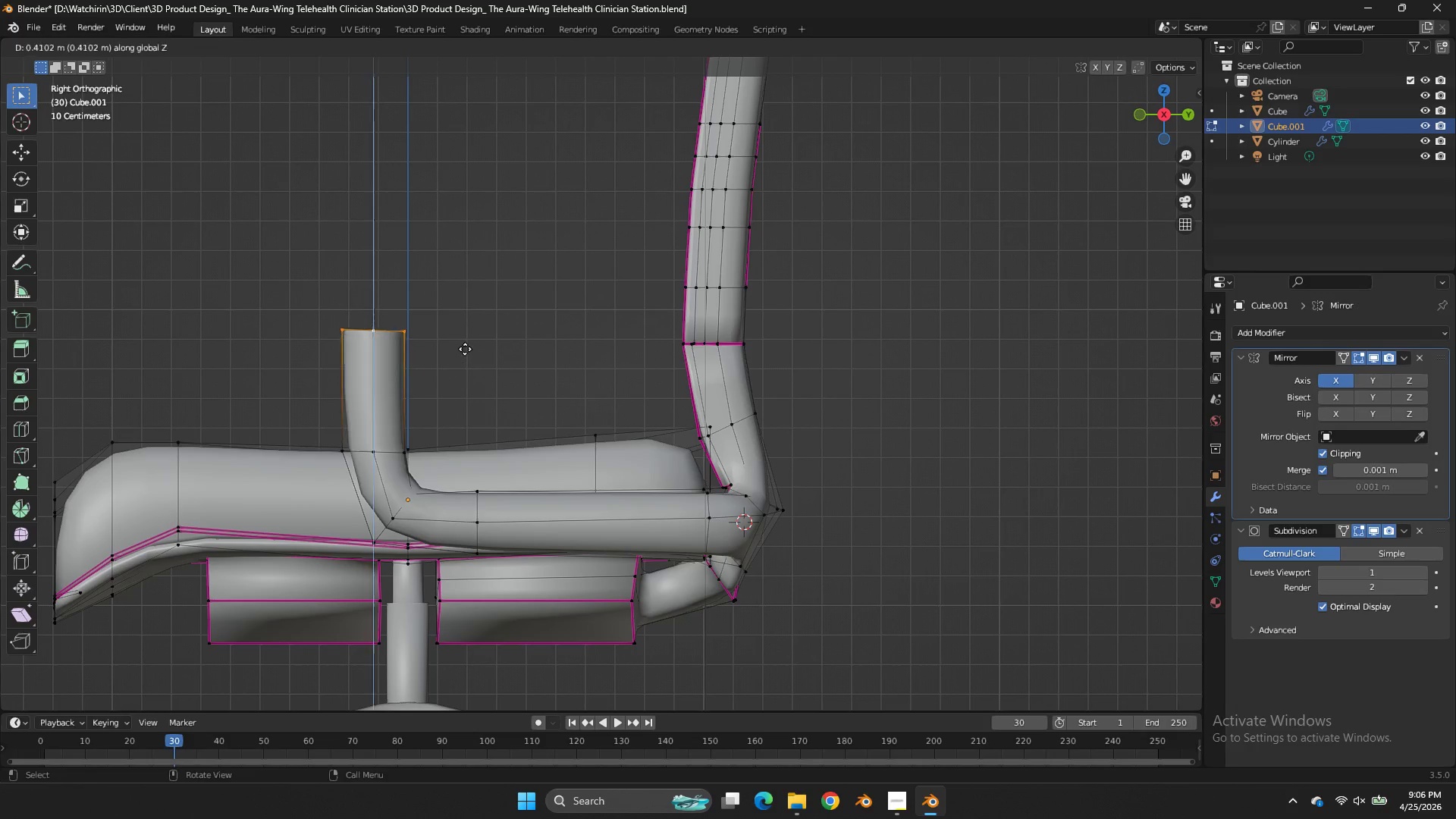 
key(Z)
 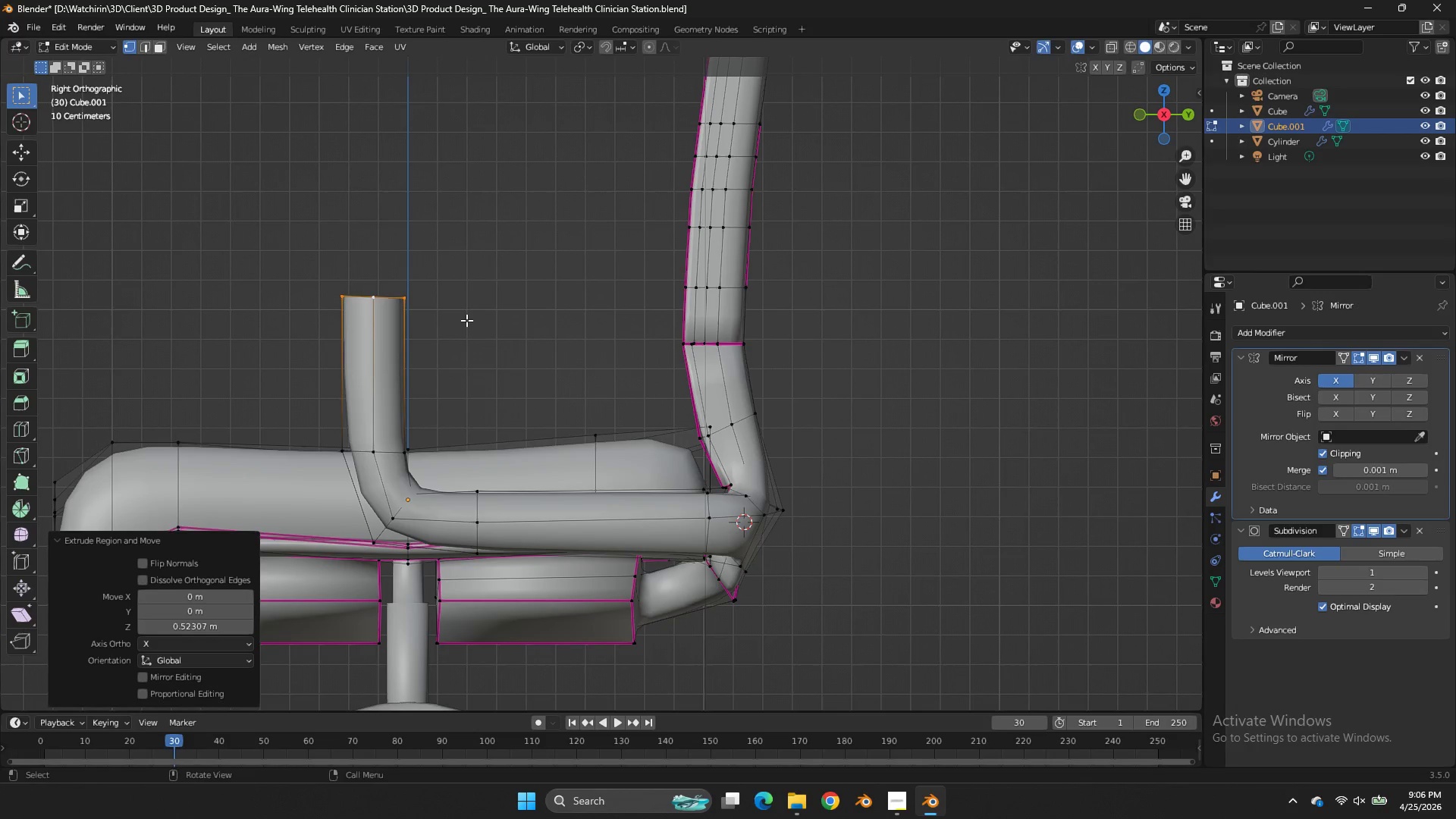 
left_click([466, 320])
 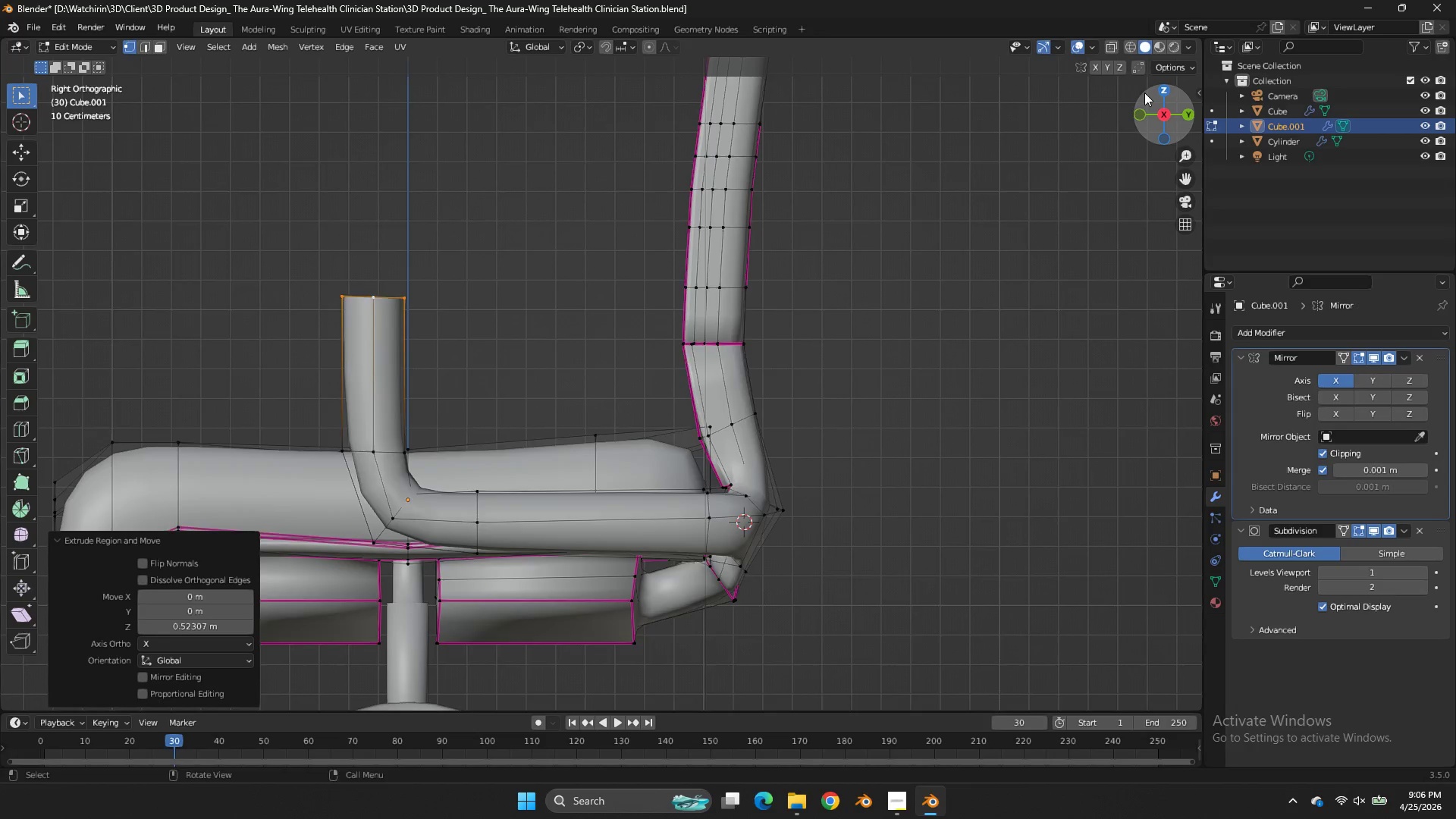 
left_click_drag(start_coordinate=[1144, 94], to_coordinate=[111, 165])
 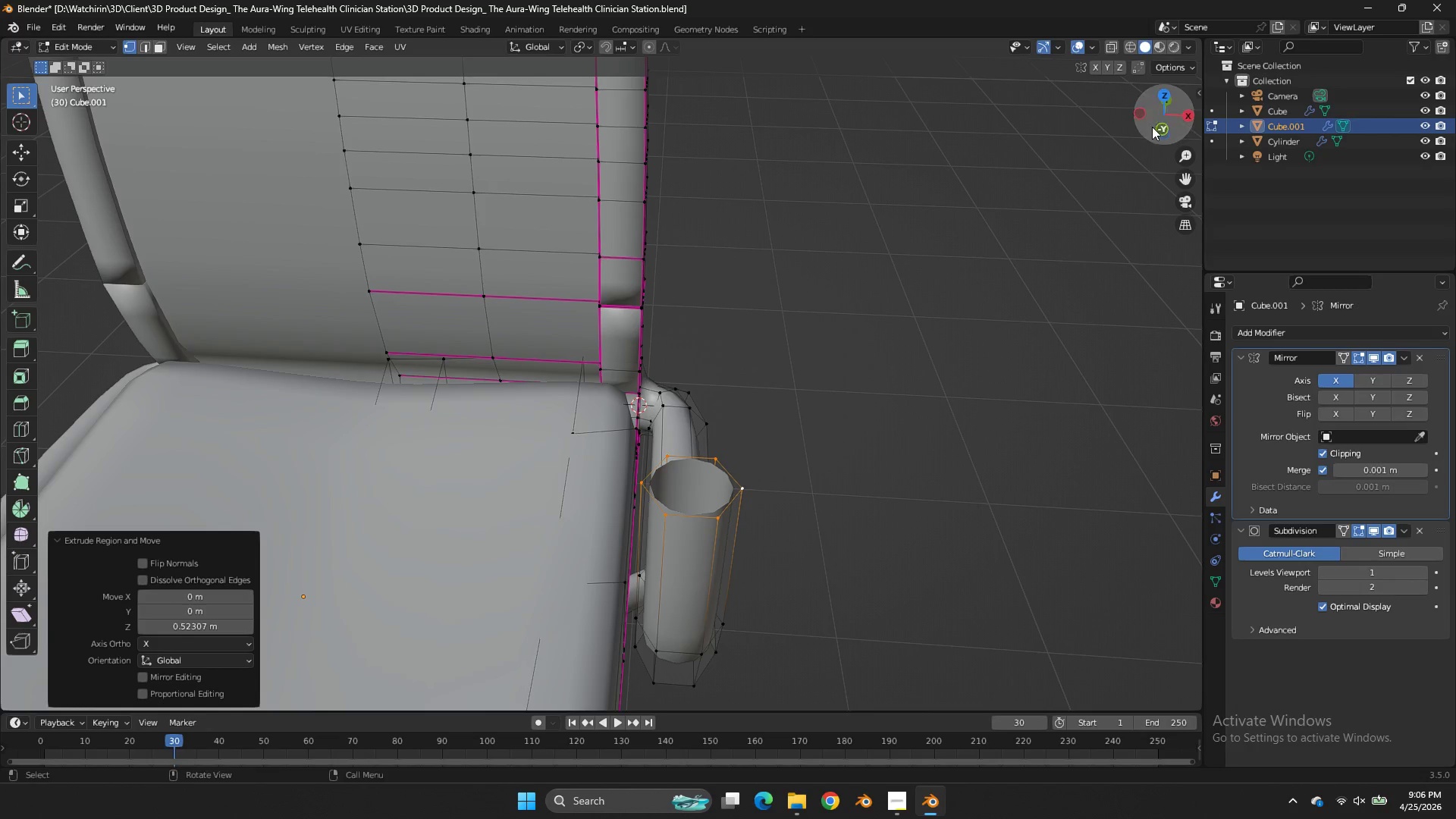 
left_click_drag(start_coordinate=[1153, 115], to_coordinate=[1050, 688])
 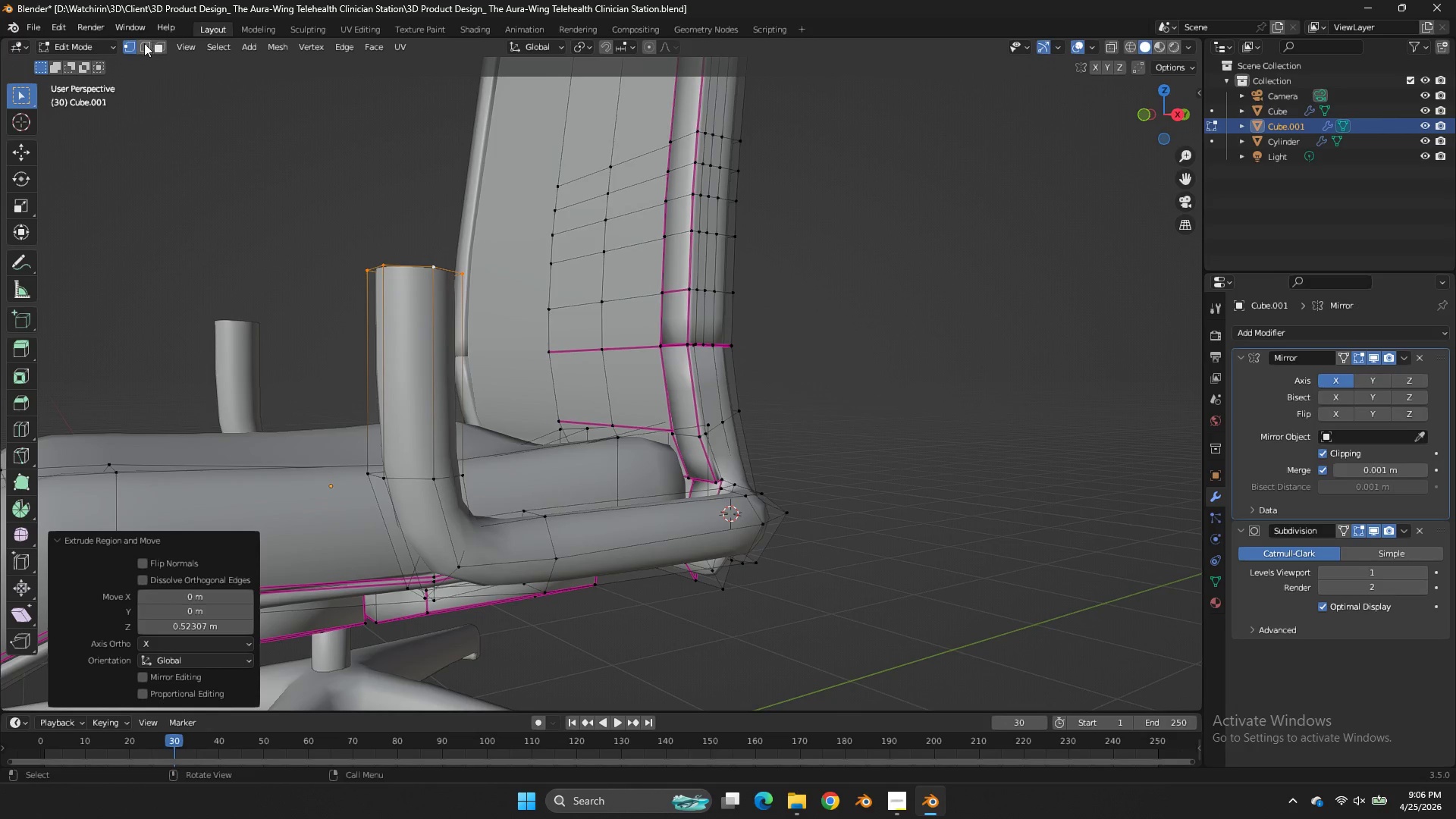 
left_click([144, 43])
 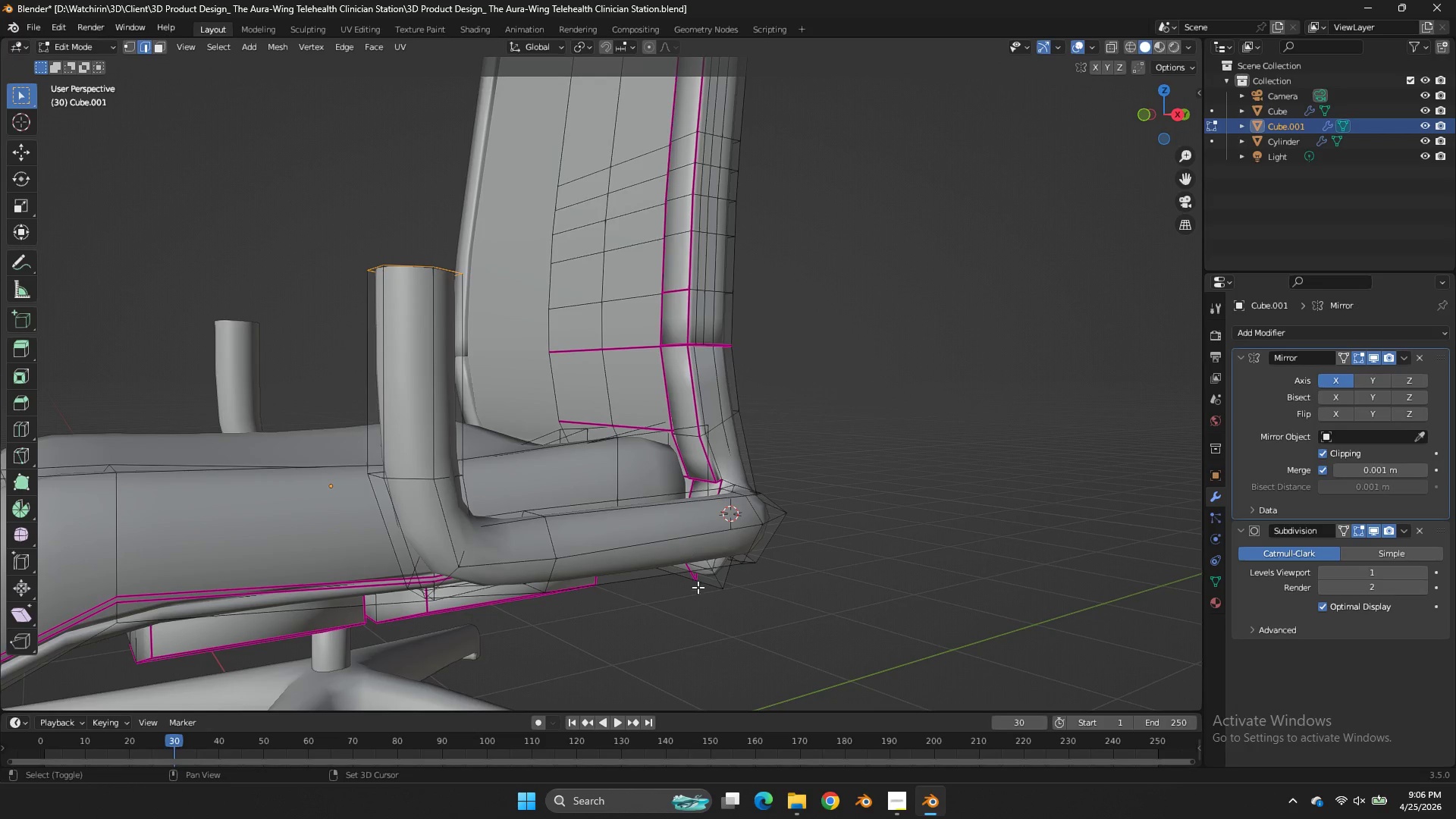 
hold_key(key=ShiftLeft, duration=3.16)
hold_key(key=AltLeft, duration=2.98)
left_click([423, 485])
 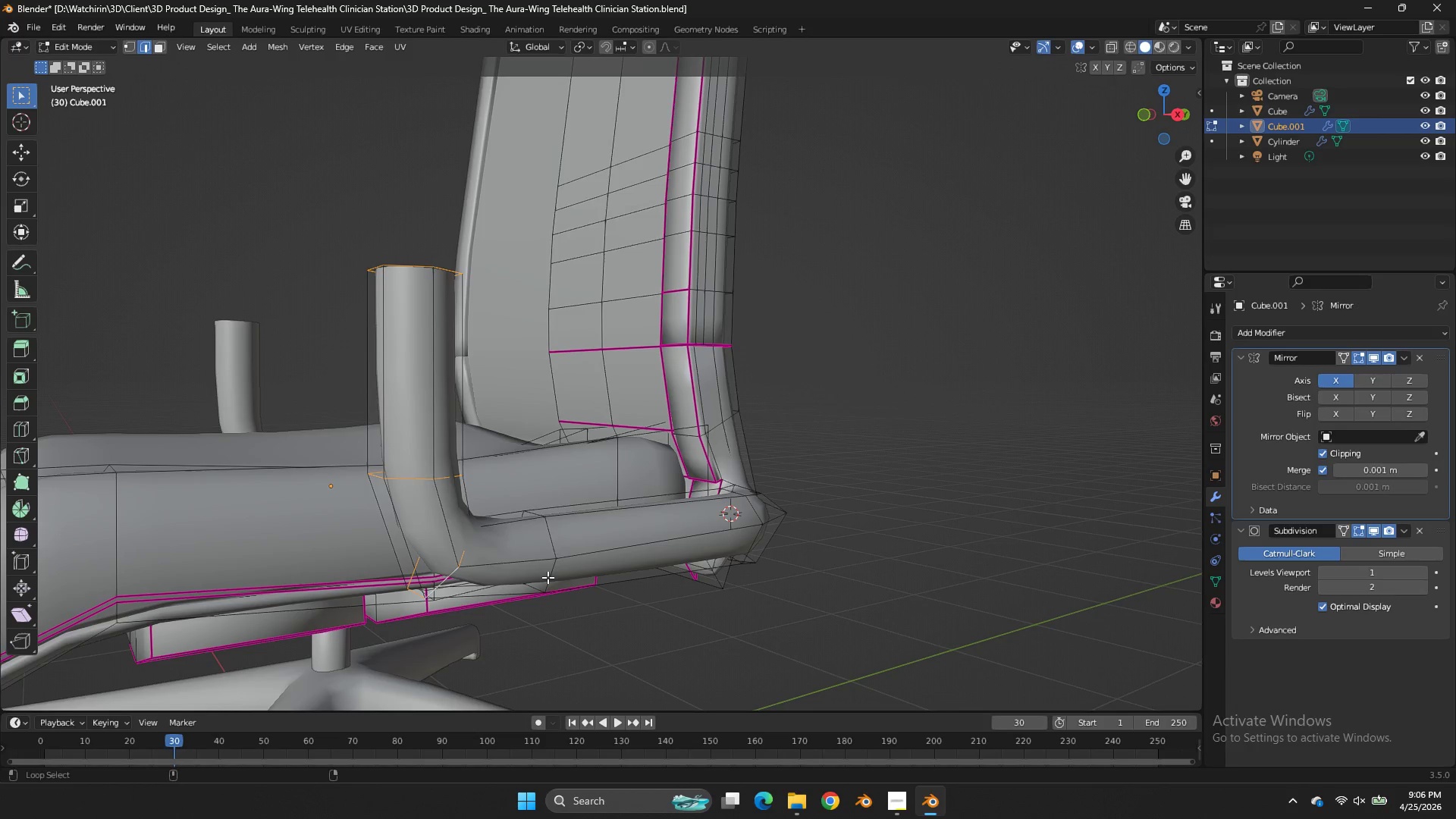 
double_click([548, 577])
 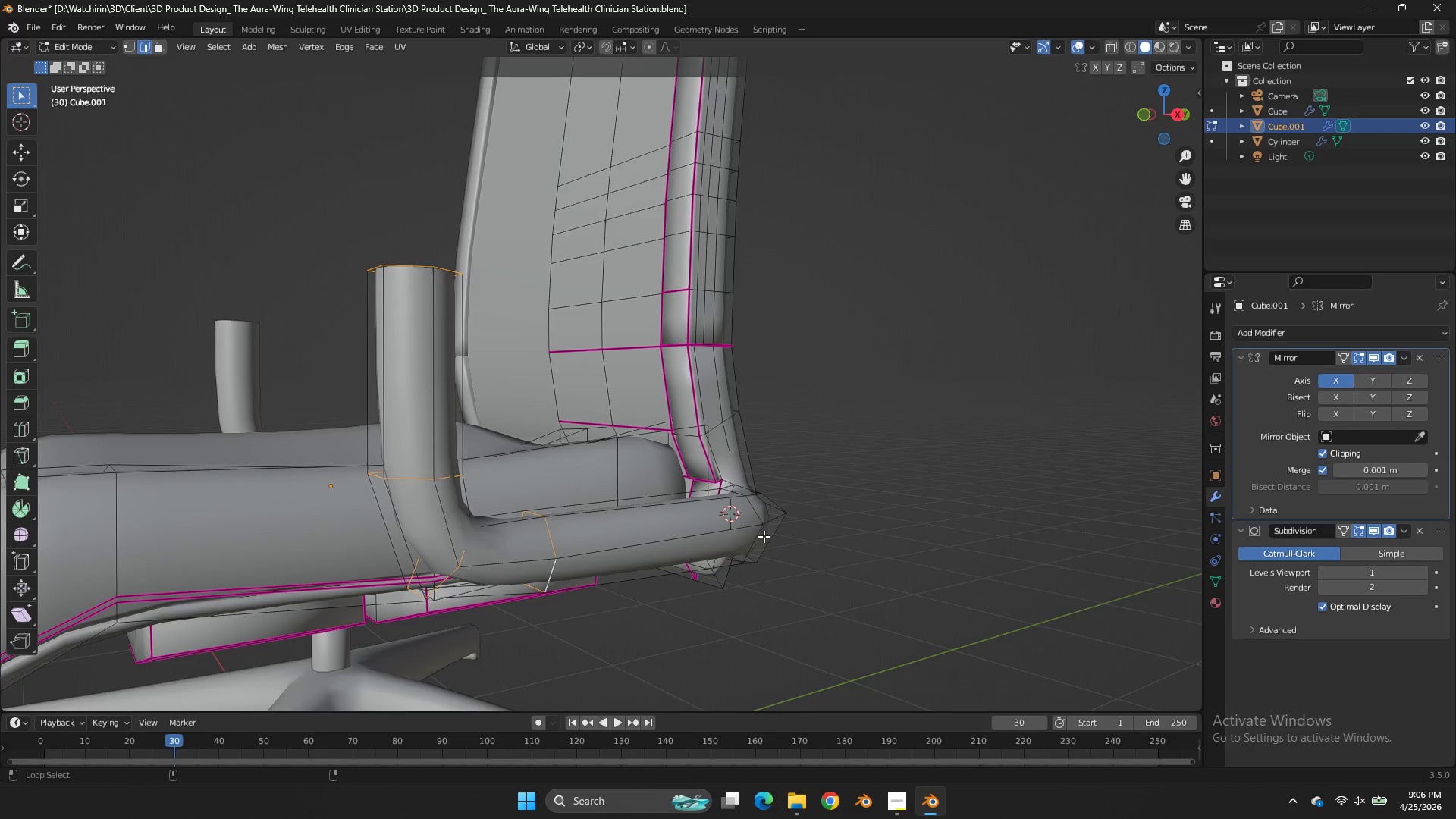 
left_click([764, 536])
 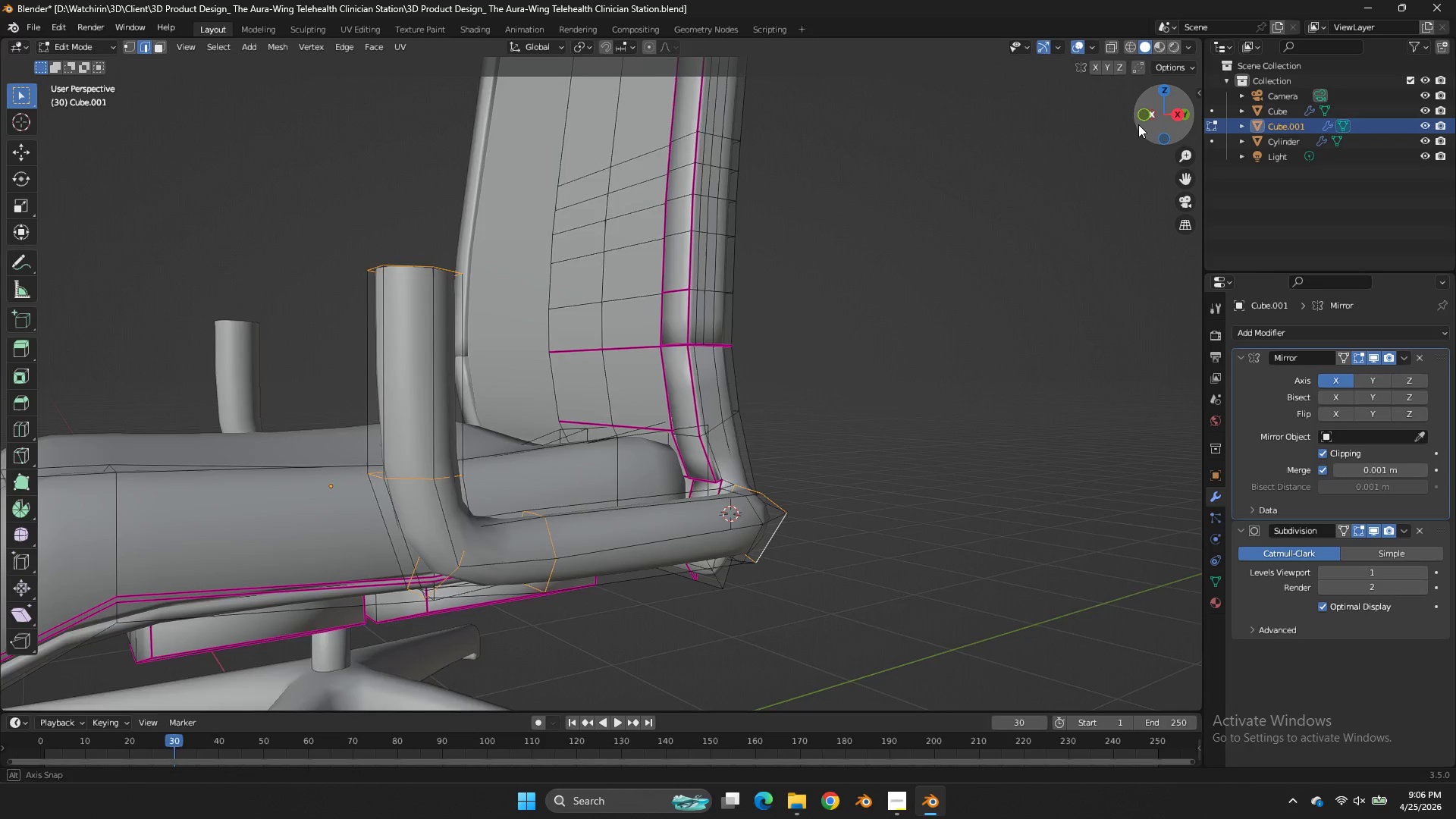 
left_click_drag(start_coordinate=[1150, 117], to_coordinate=[1082, 158])
 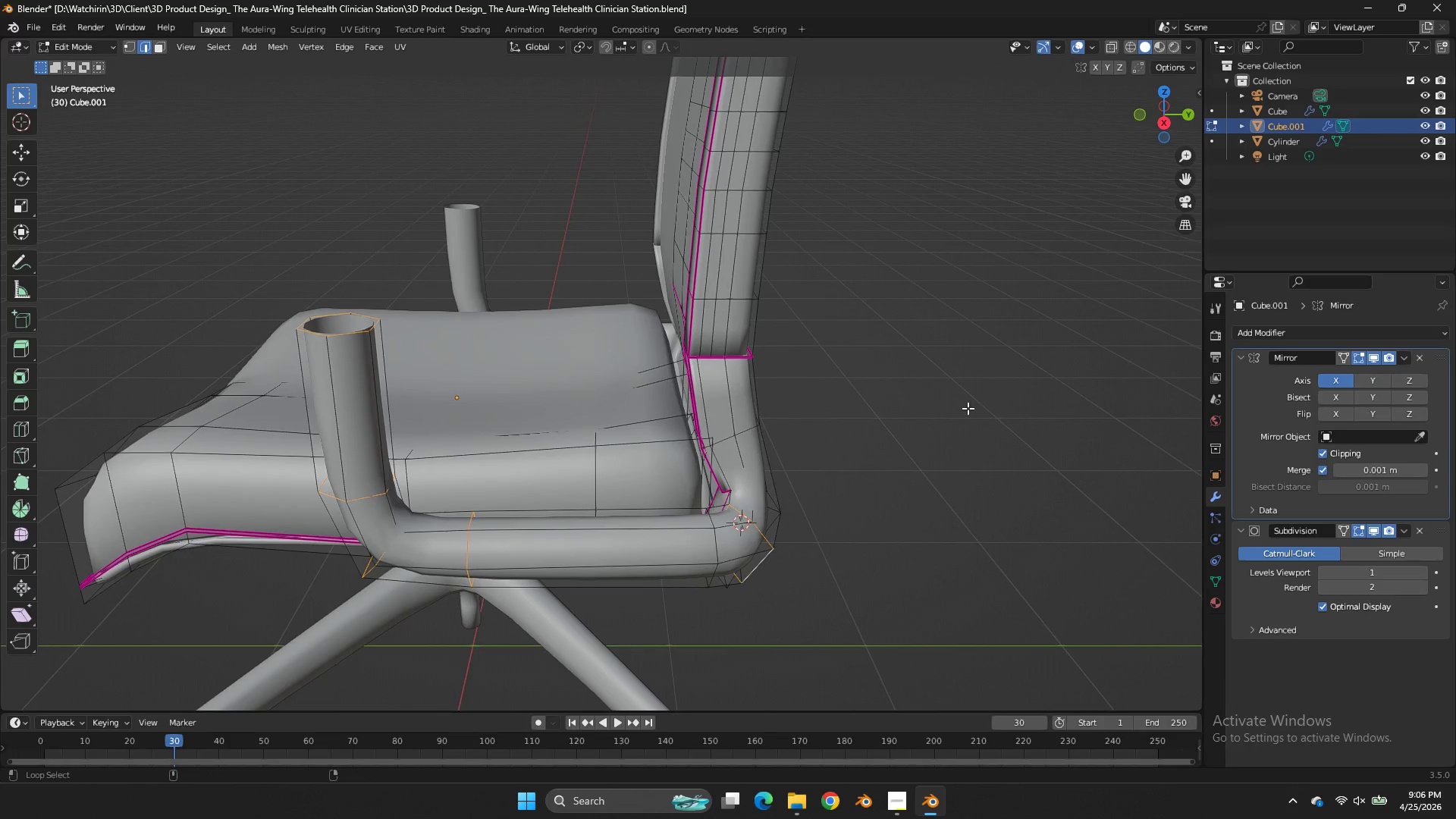 
hold_key(key=ShiftLeft, duration=1.12)
hold_key(key=AltLeft, duration=1.0)
left_click([717, 549])
 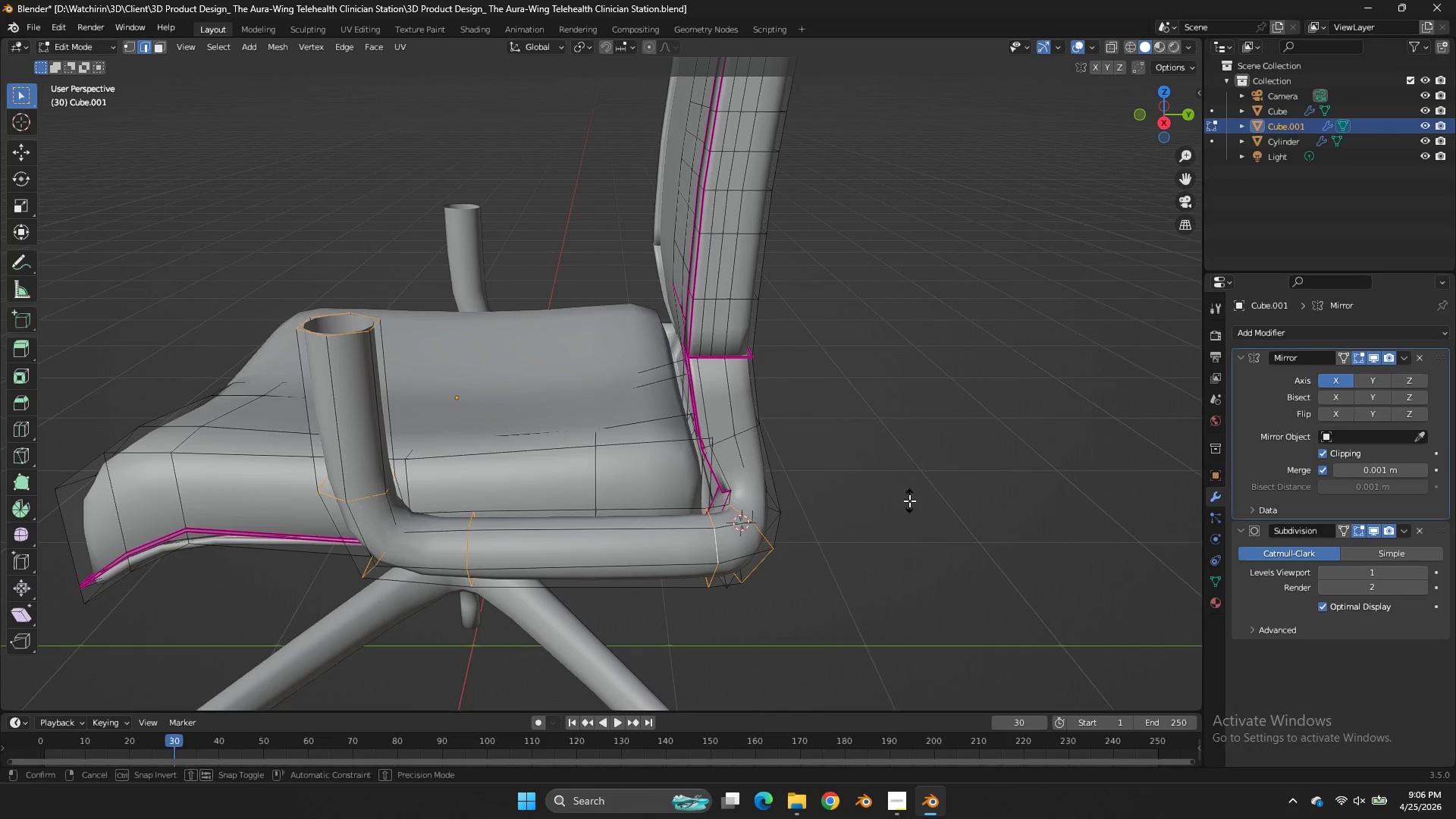 
key(Alt+AltLeft)
 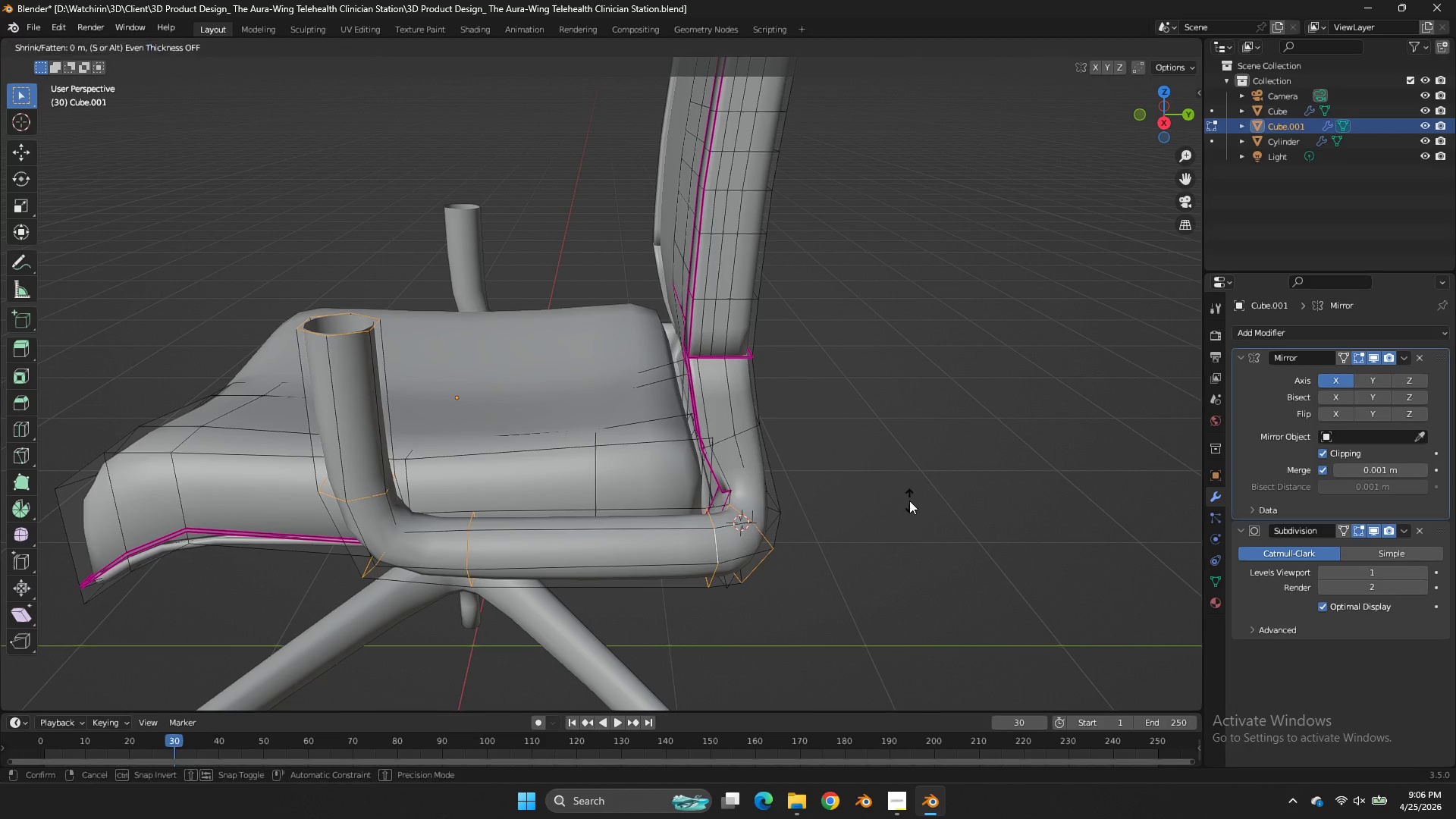 
key(Alt+S)
 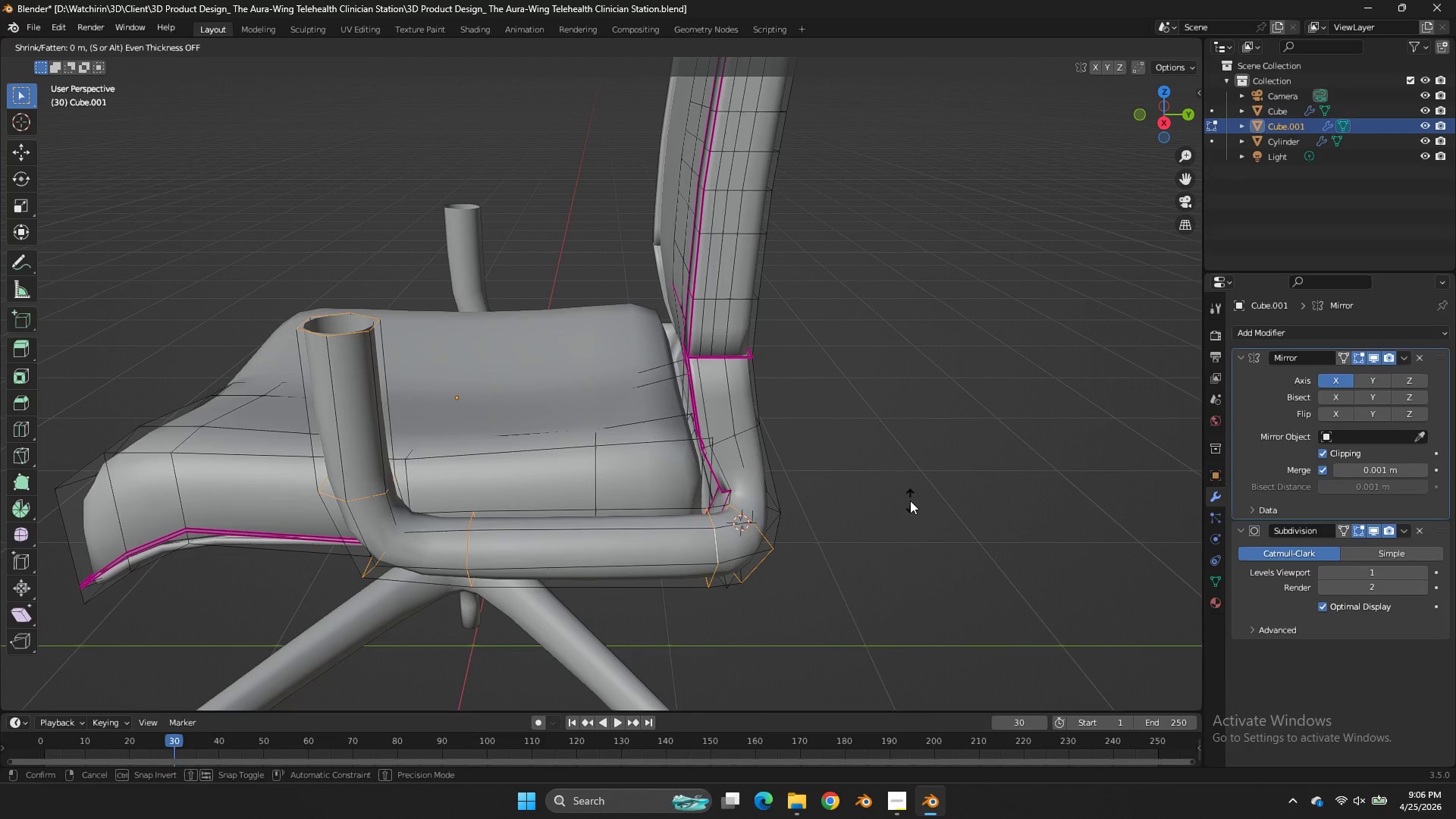 
hold_key(key=ShiftLeft, duration=3.67)
left_click([864, 567])
 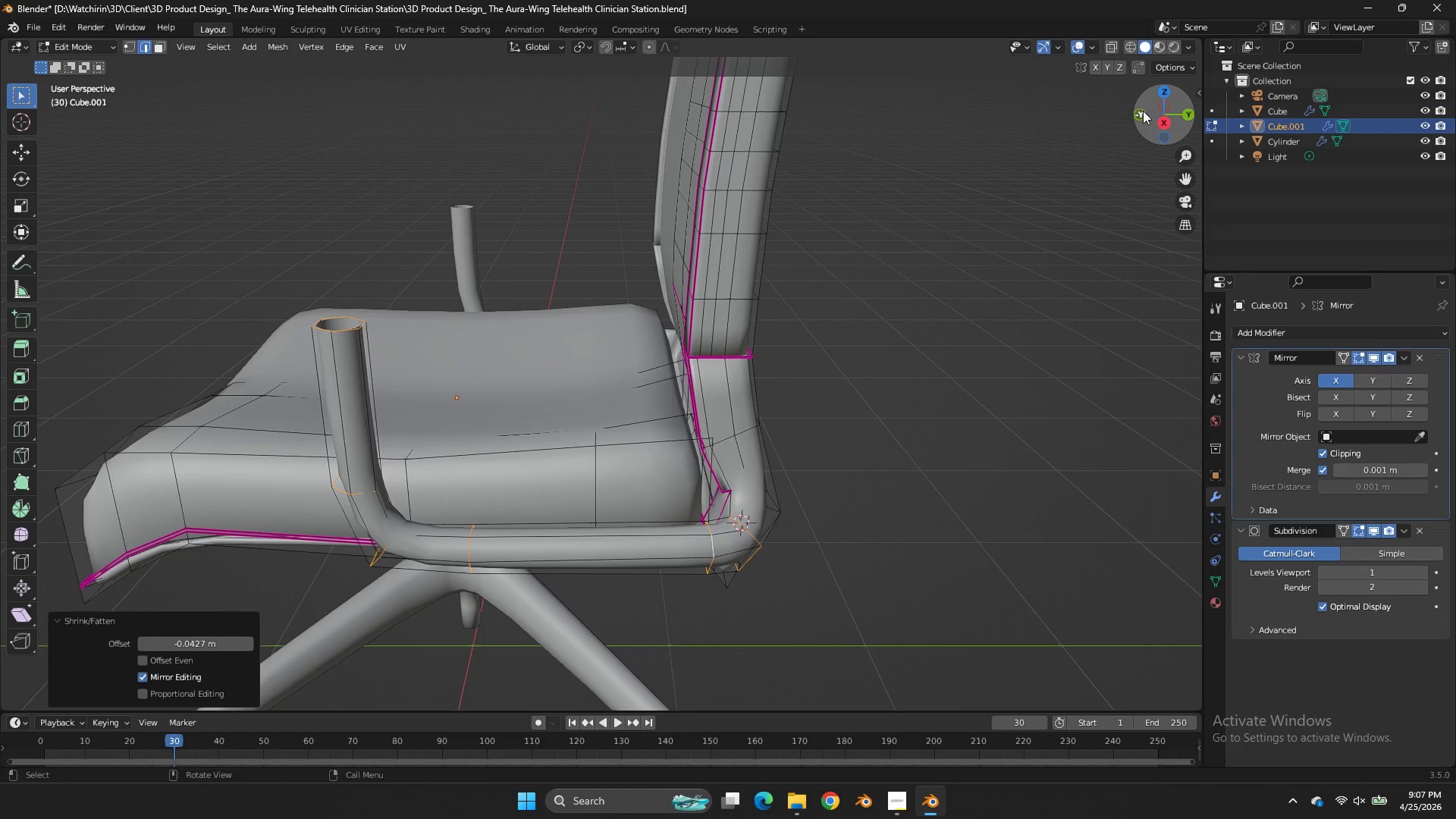 
left_click_drag(start_coordinate=[1151, 111], to_coordinate=[77, 116])
 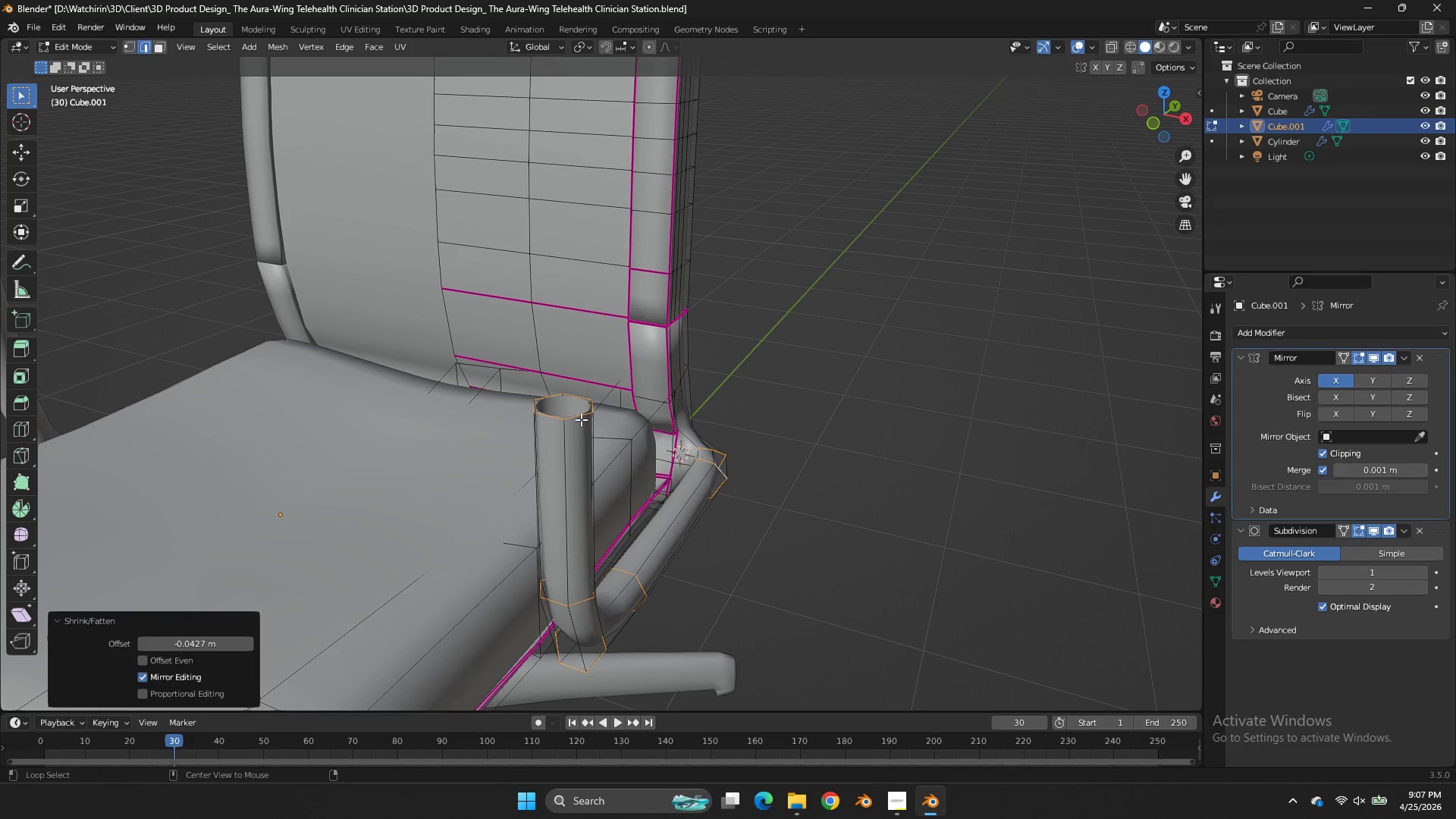 
hold_key(key=AltLeft, duration=1.61)
left_click([577, 419])
 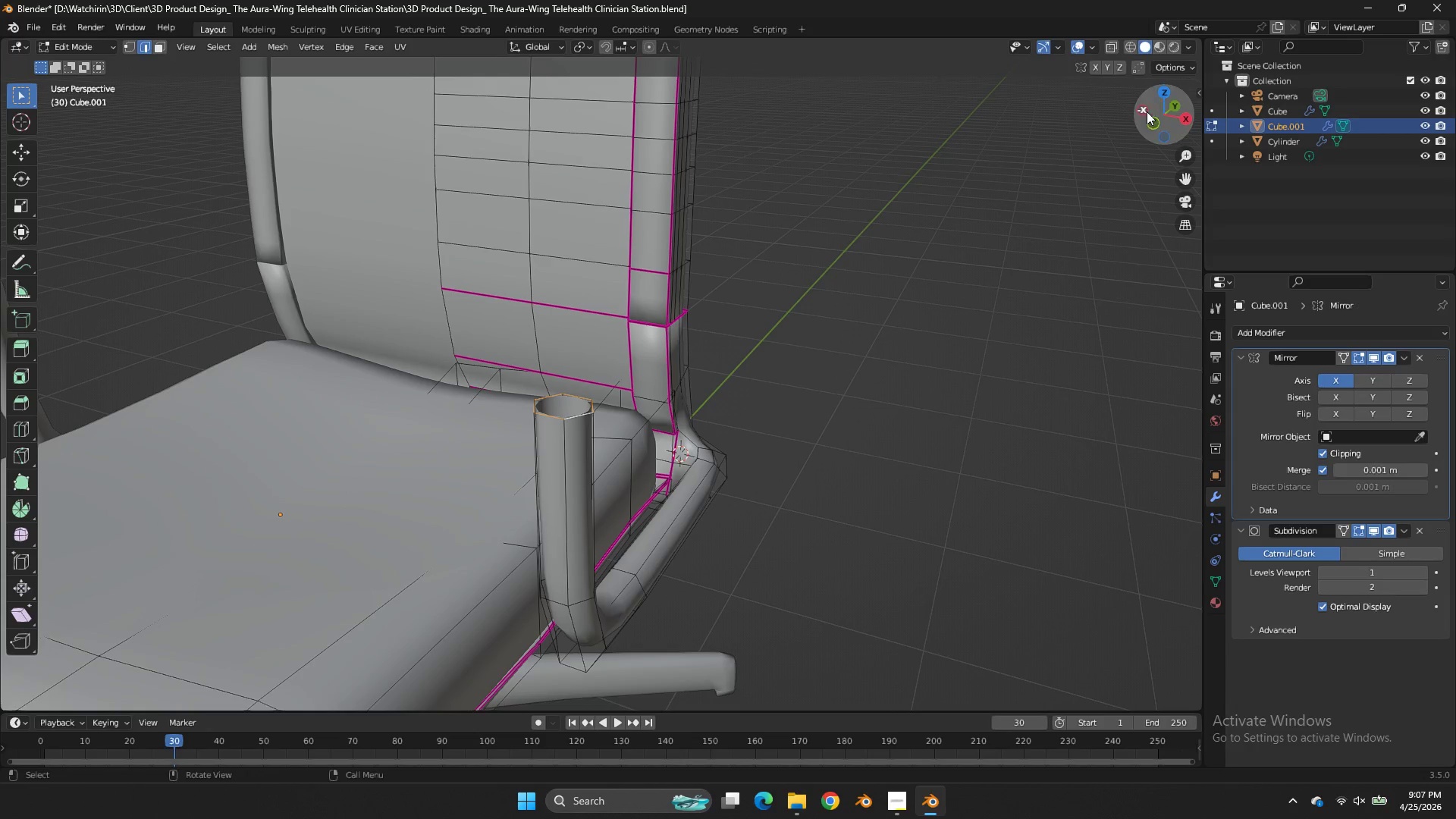 
left_click([1163, 94])
 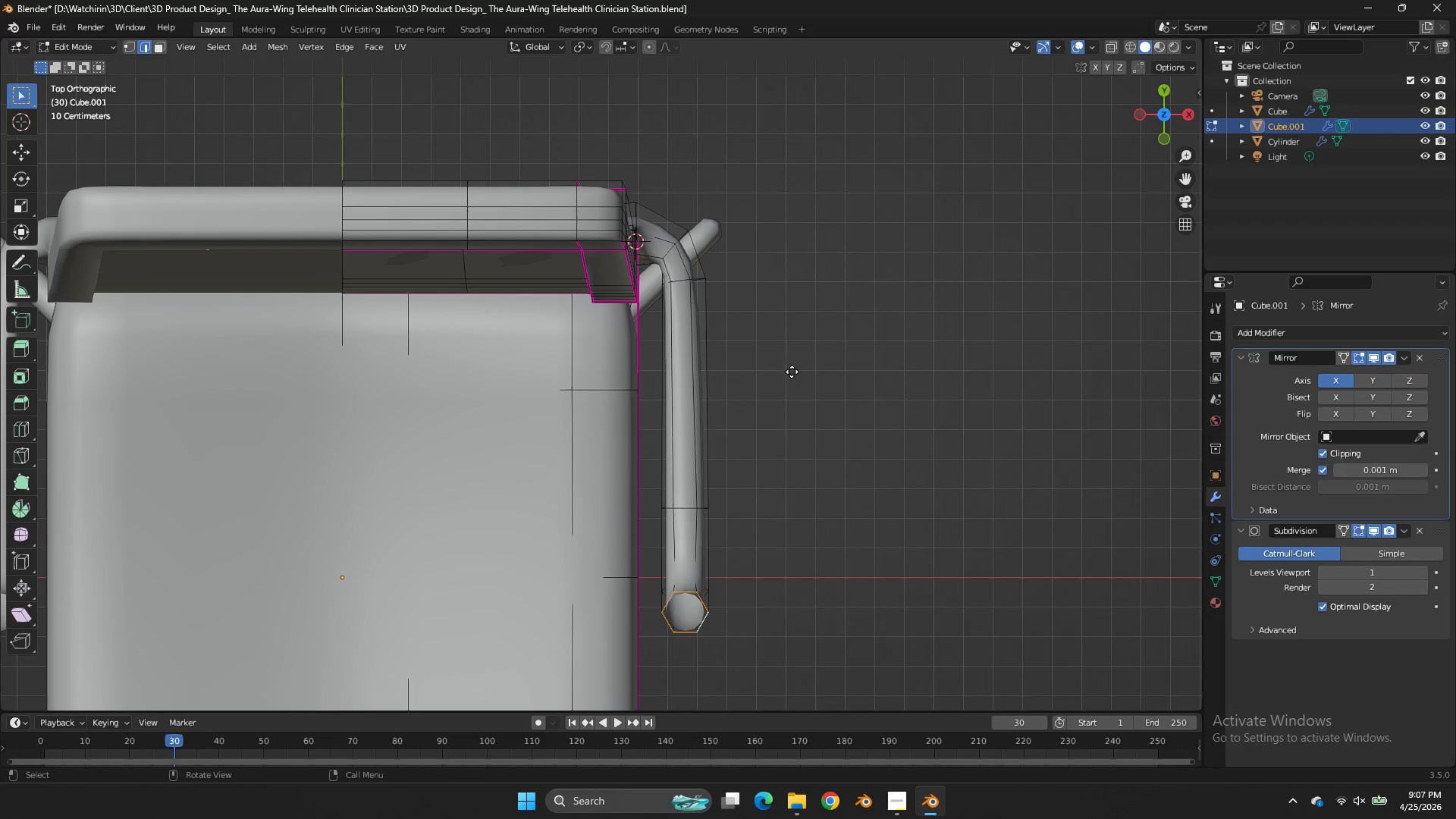 
key(E)
 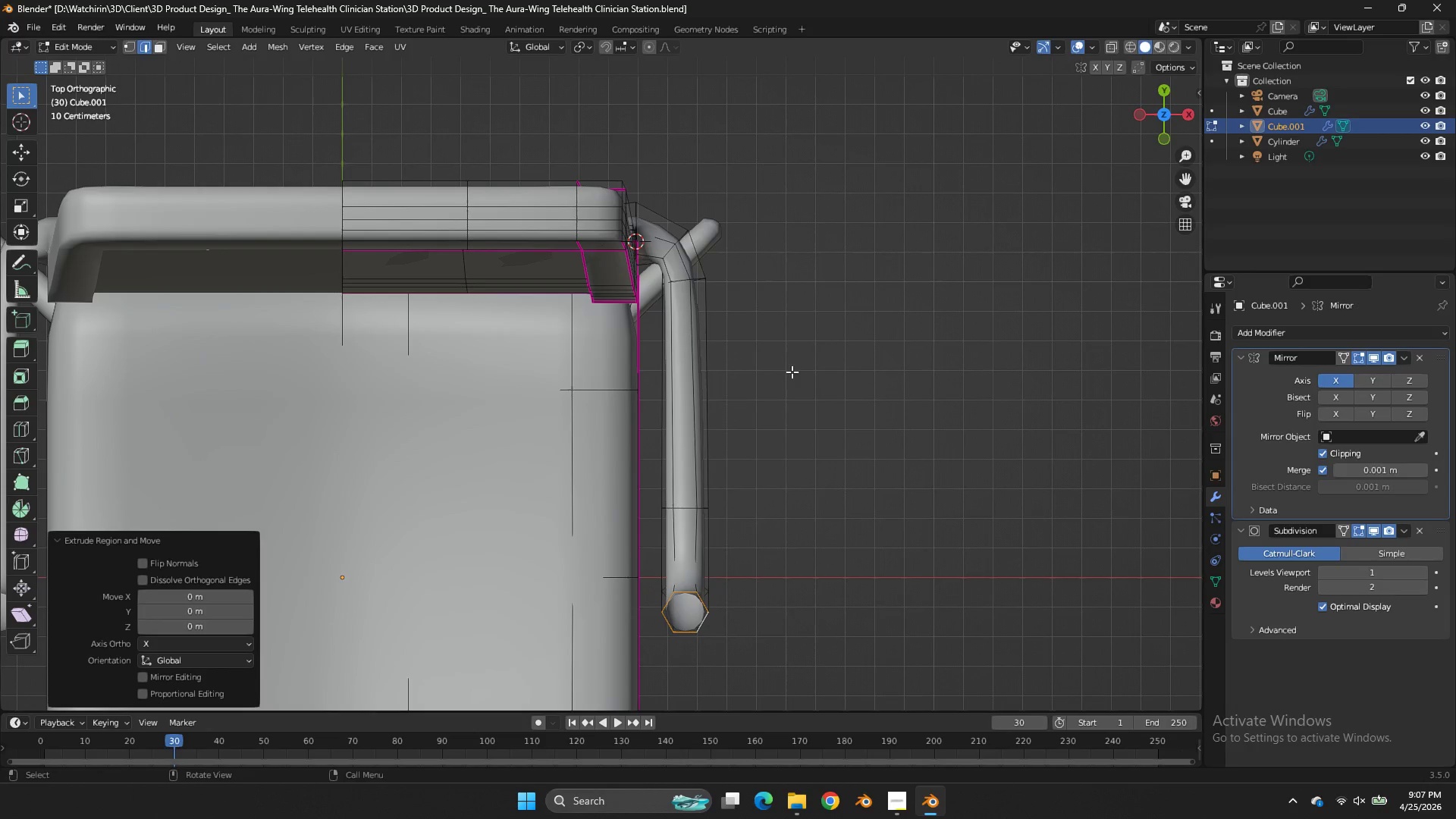 
right_click([792, 372])
 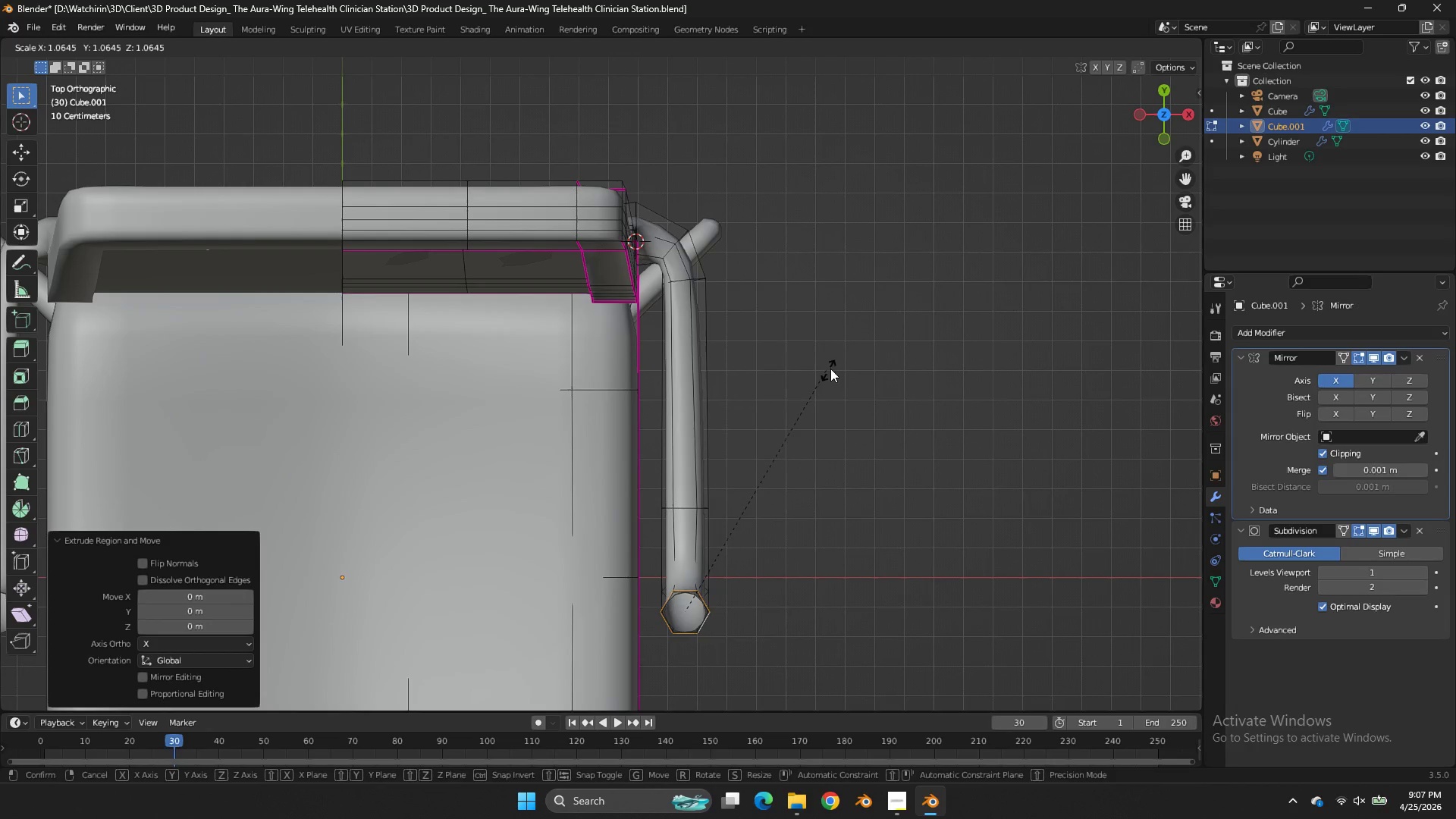 
key(S)
 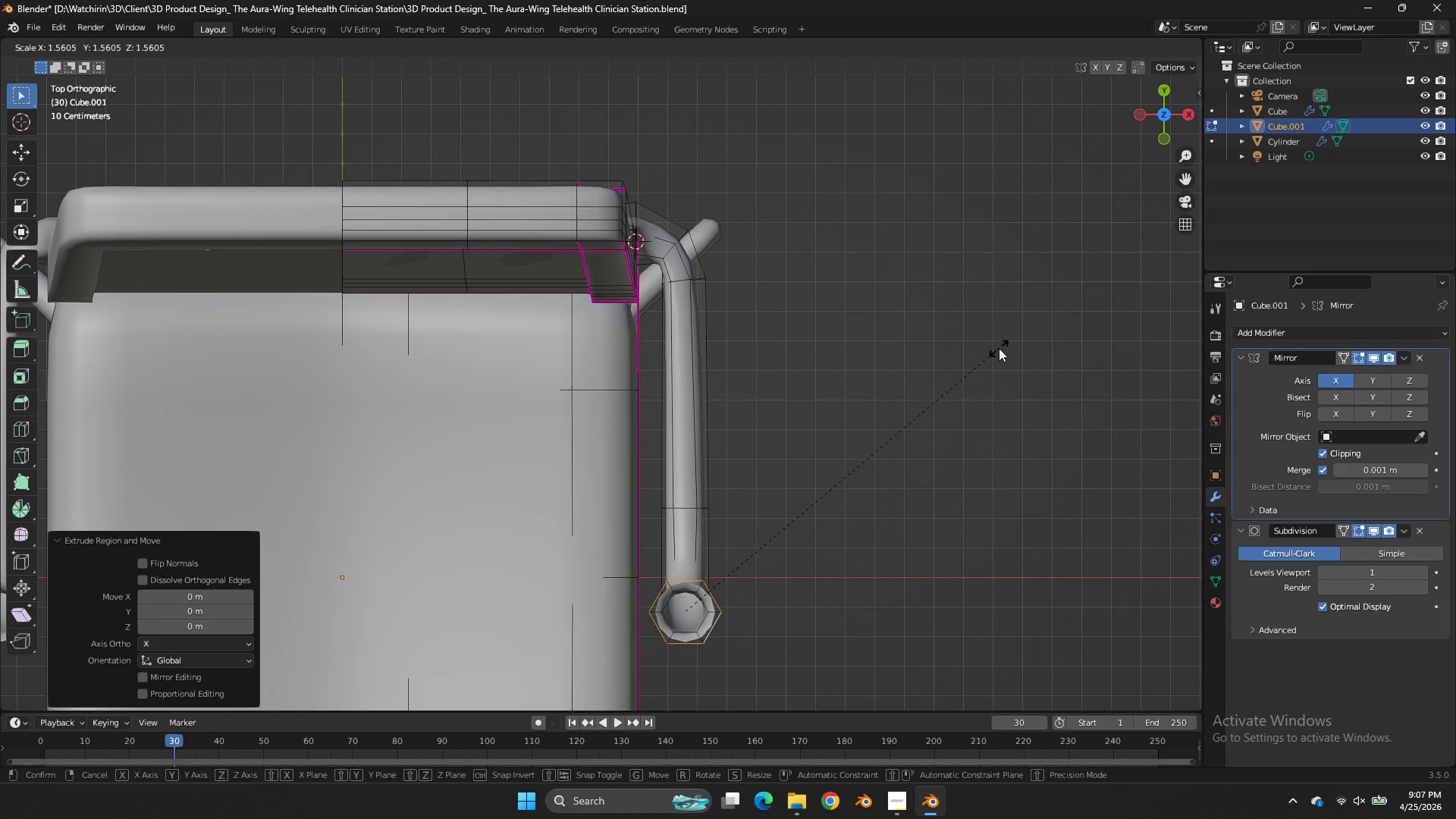 
key(X)
 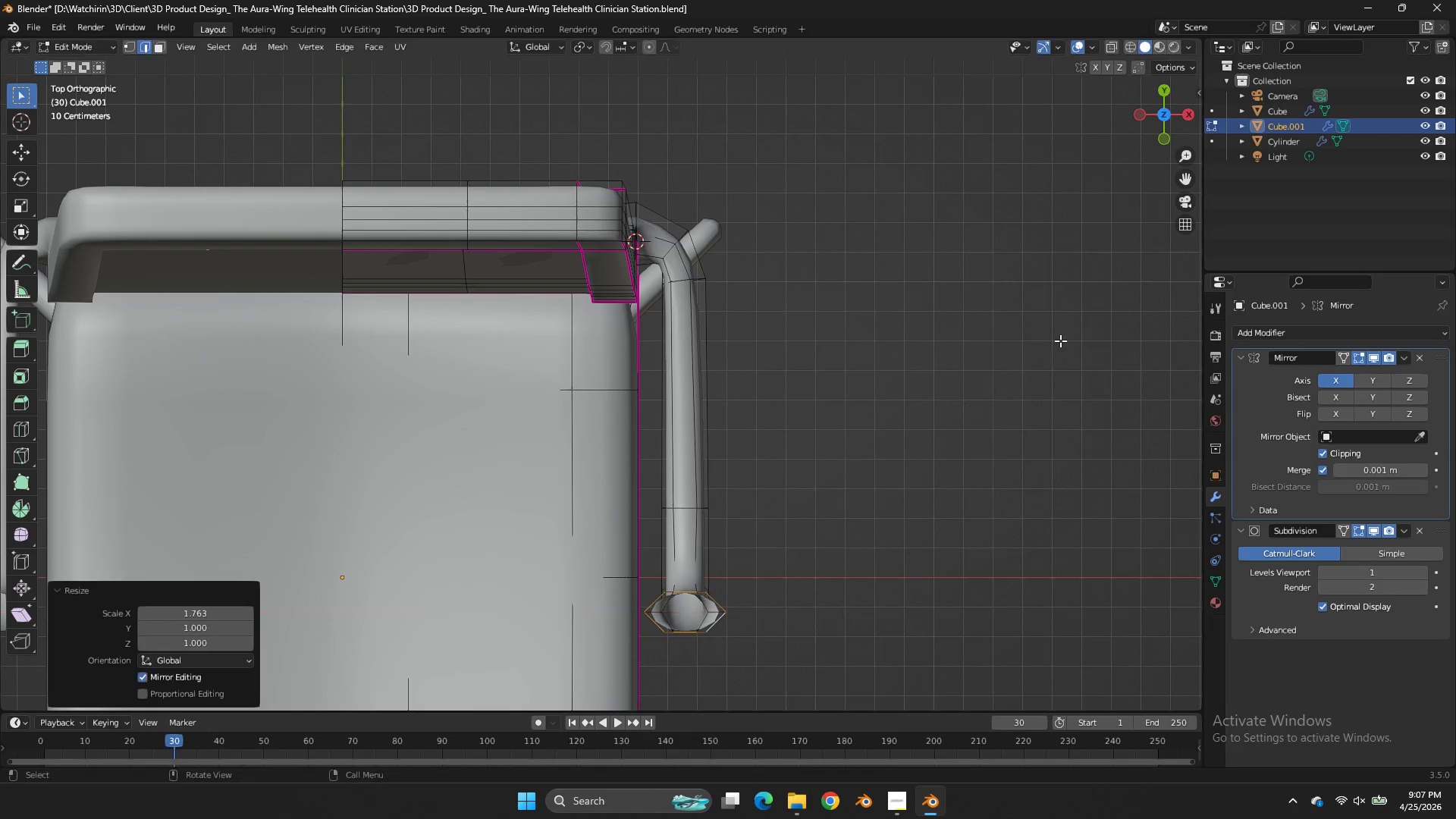 
left_click([1060, 340])
 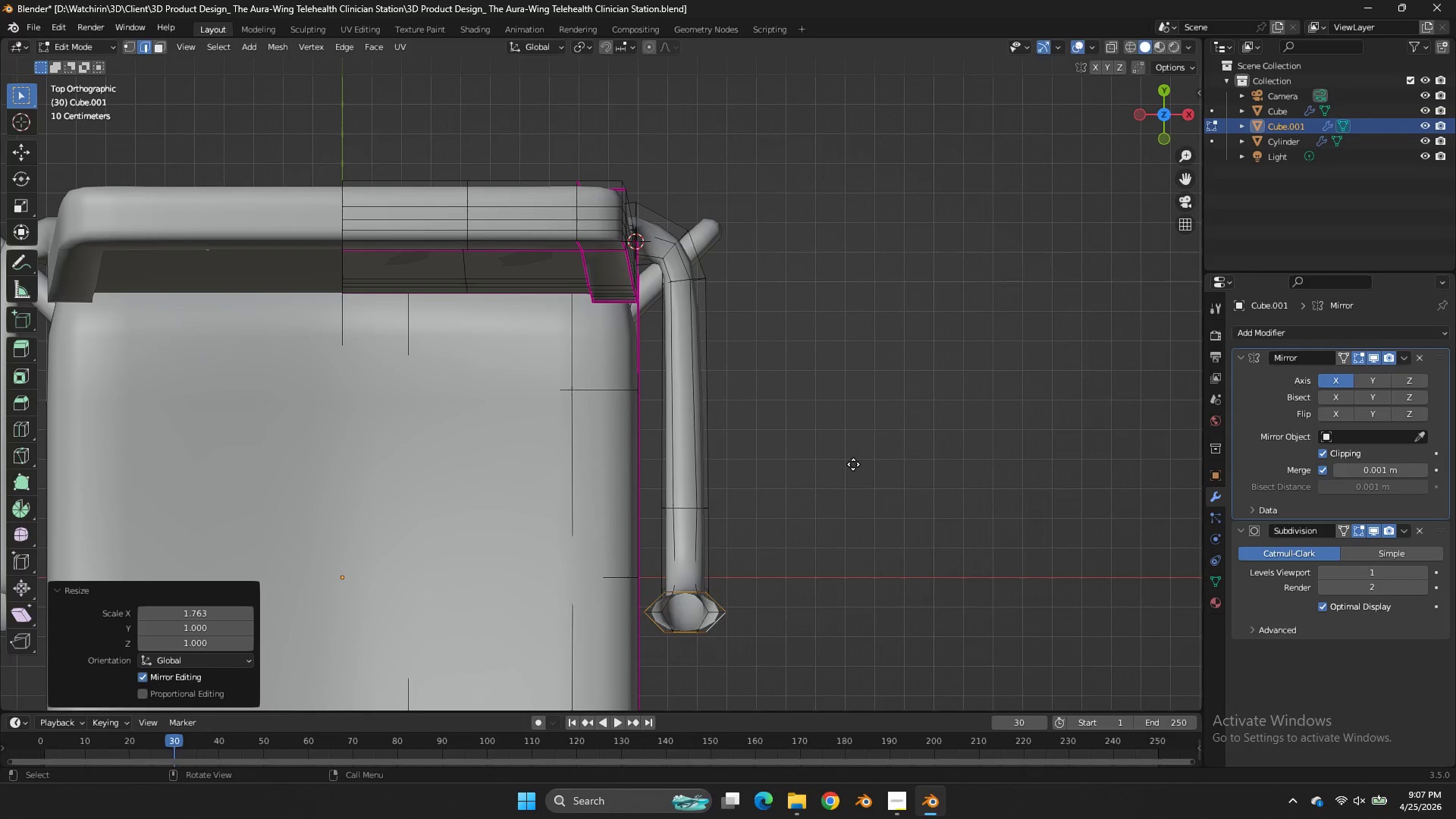 
type(ey)
 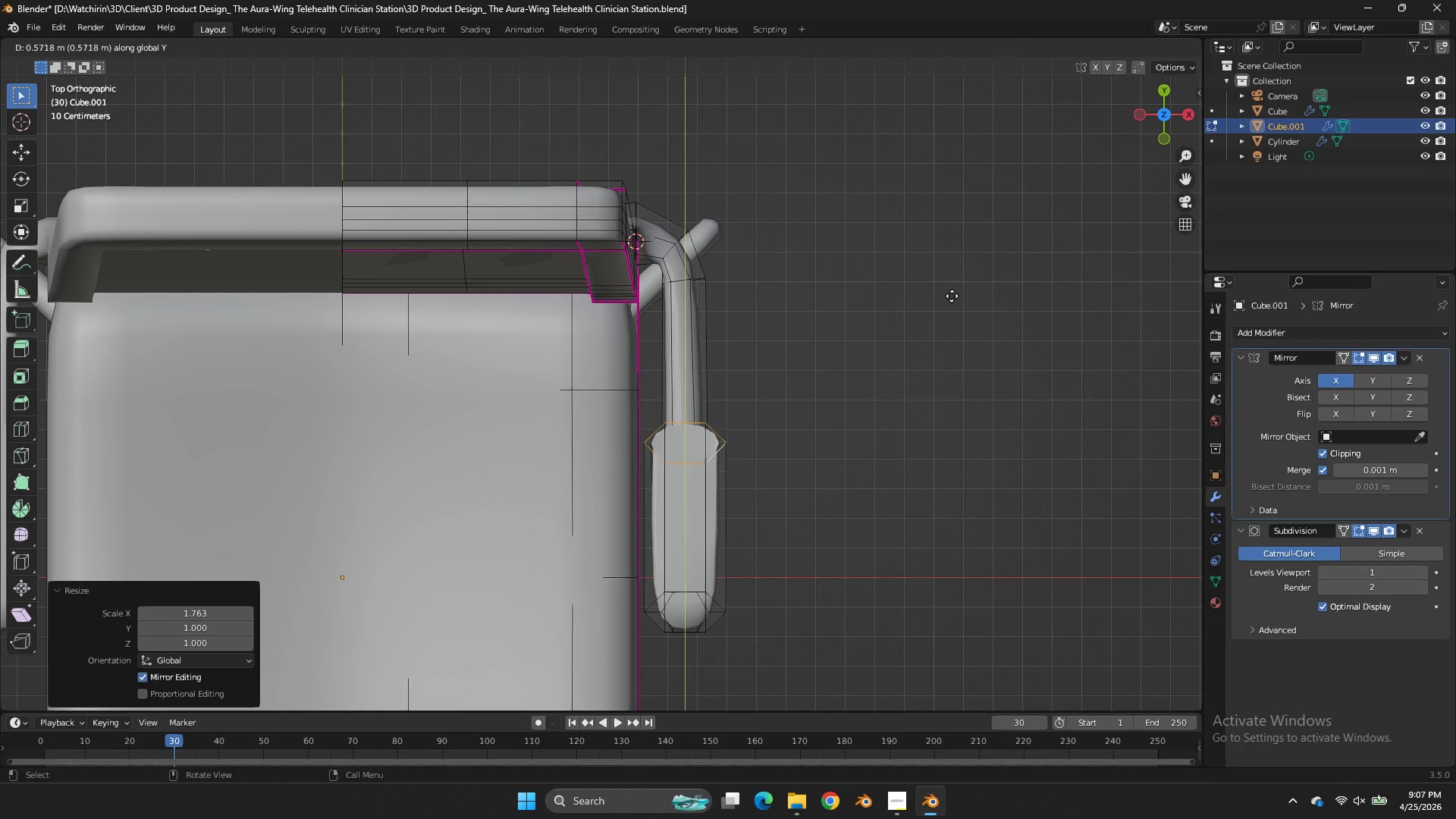 
right_click([952, 296])
 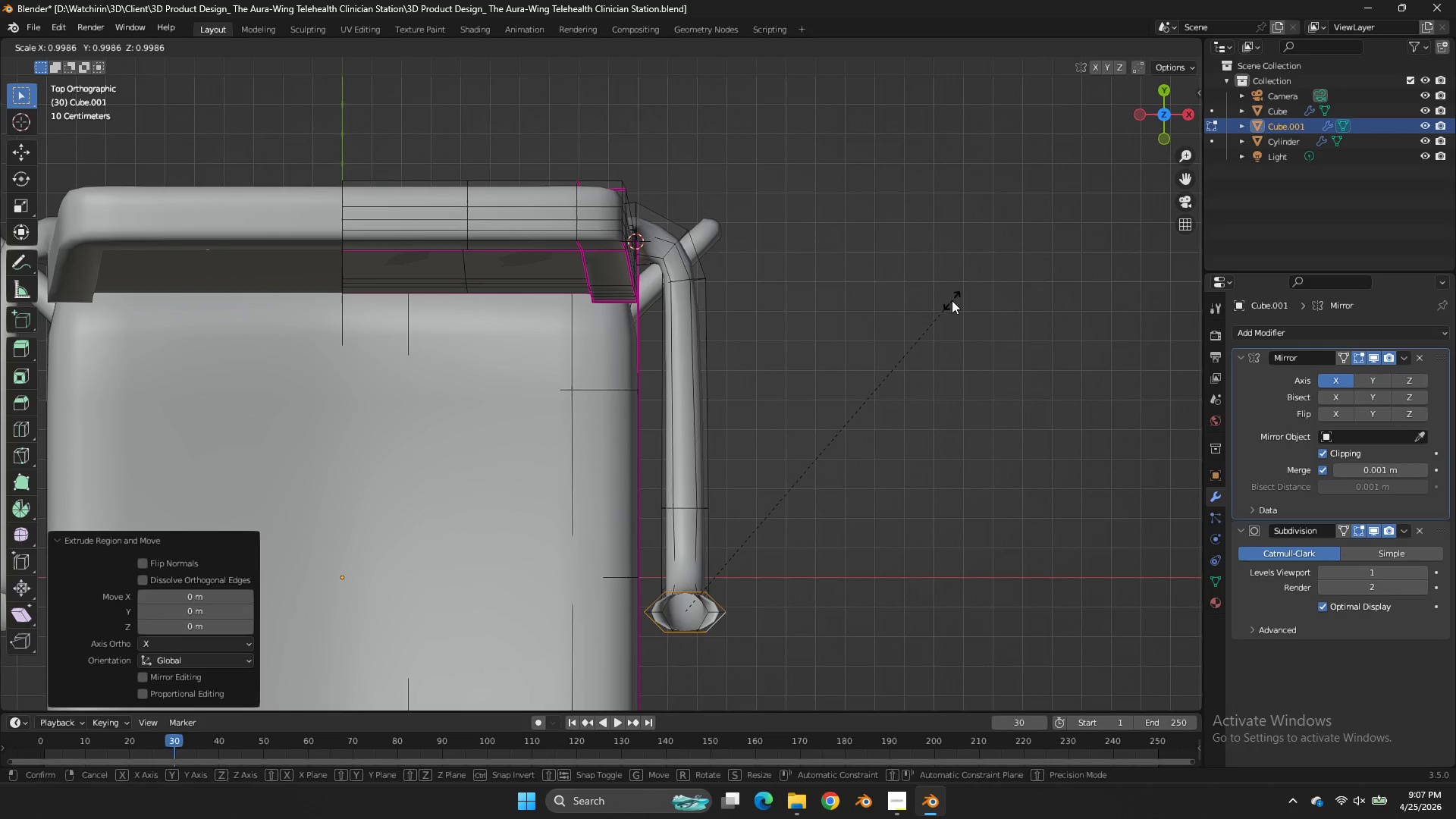 
type(sy)
 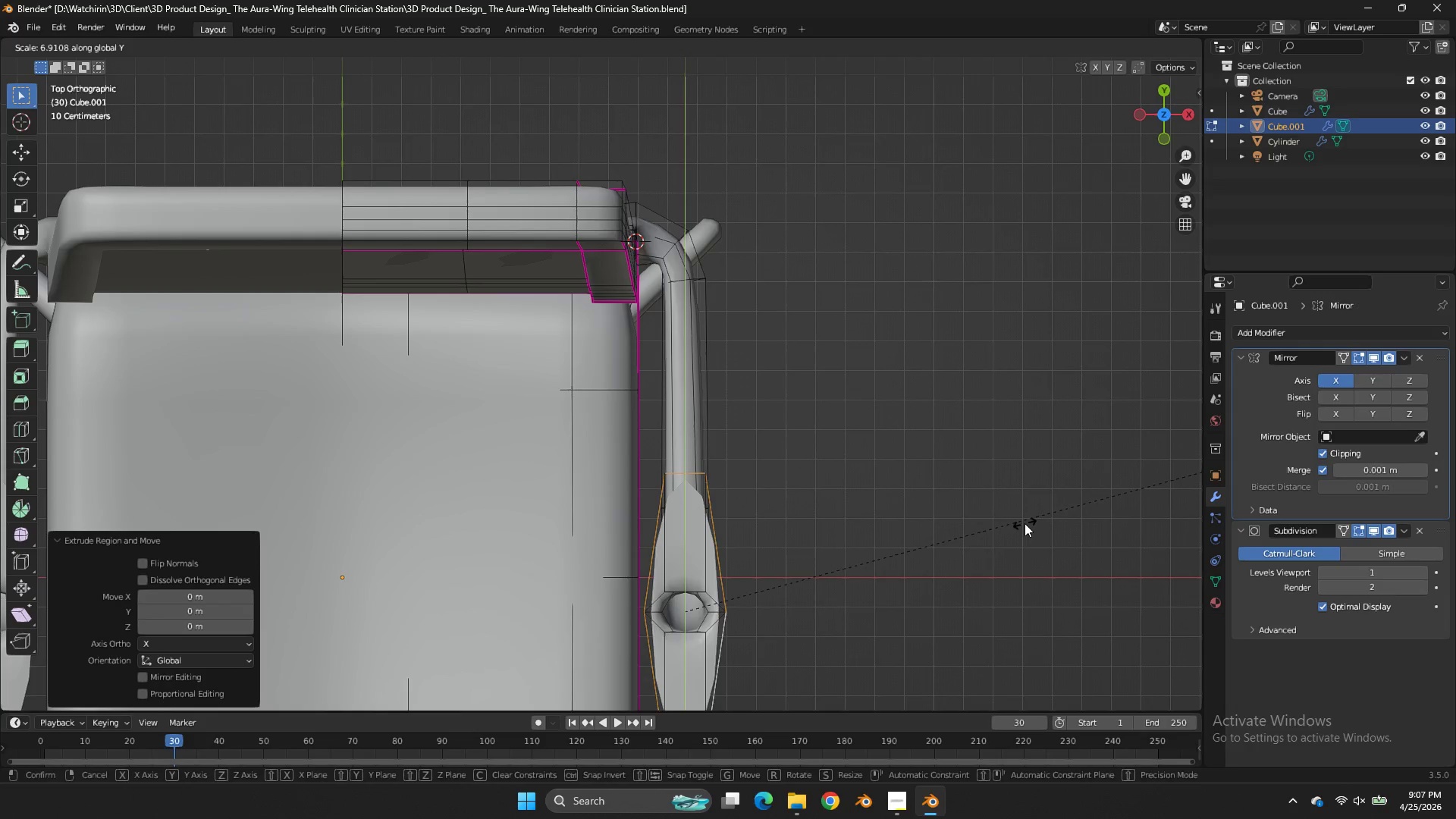 
left_click([1025, 523])
 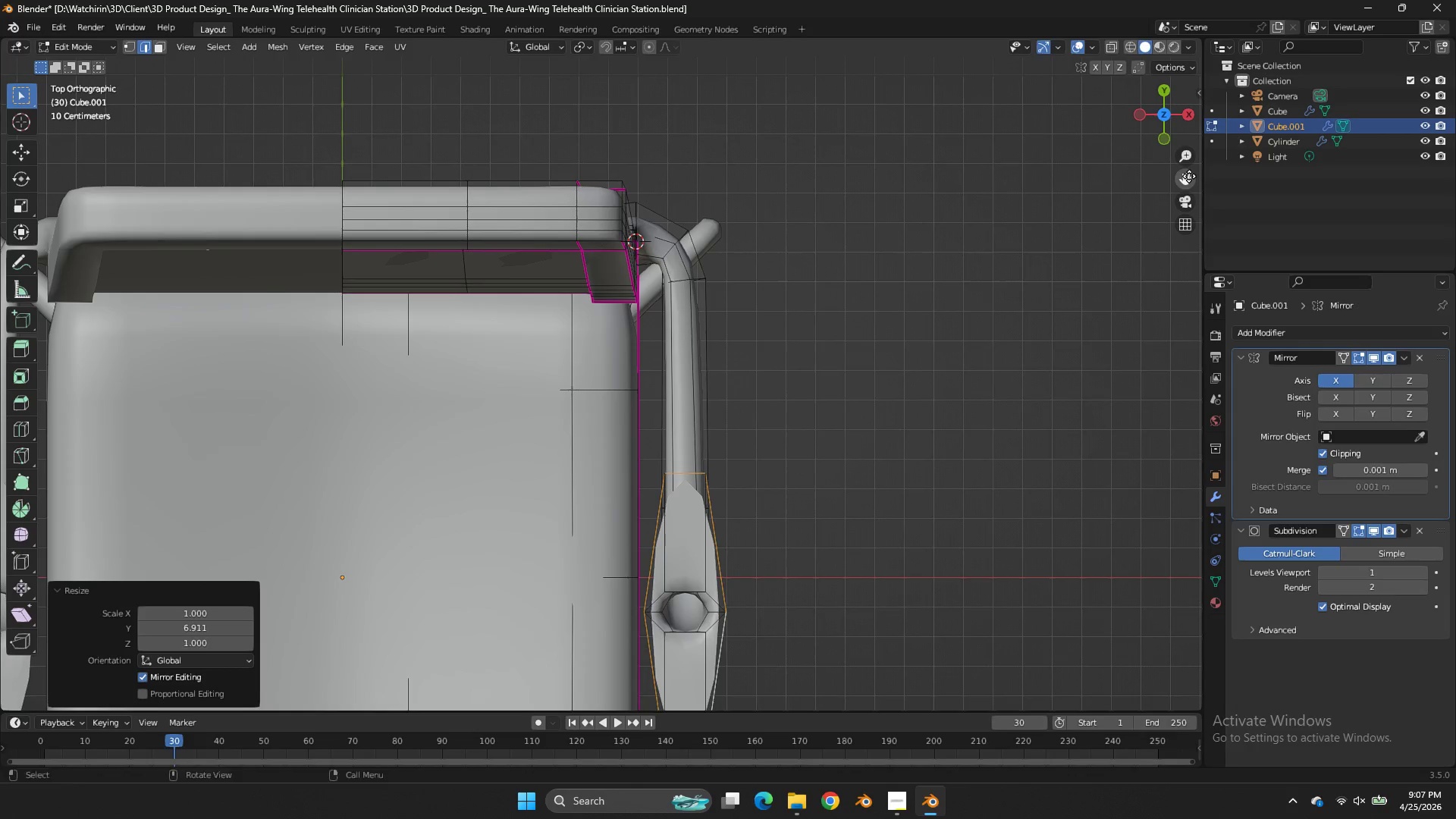 
left_click_drag(start_coordinate=[1189, 176], to_coordinate=[1189, 702])
 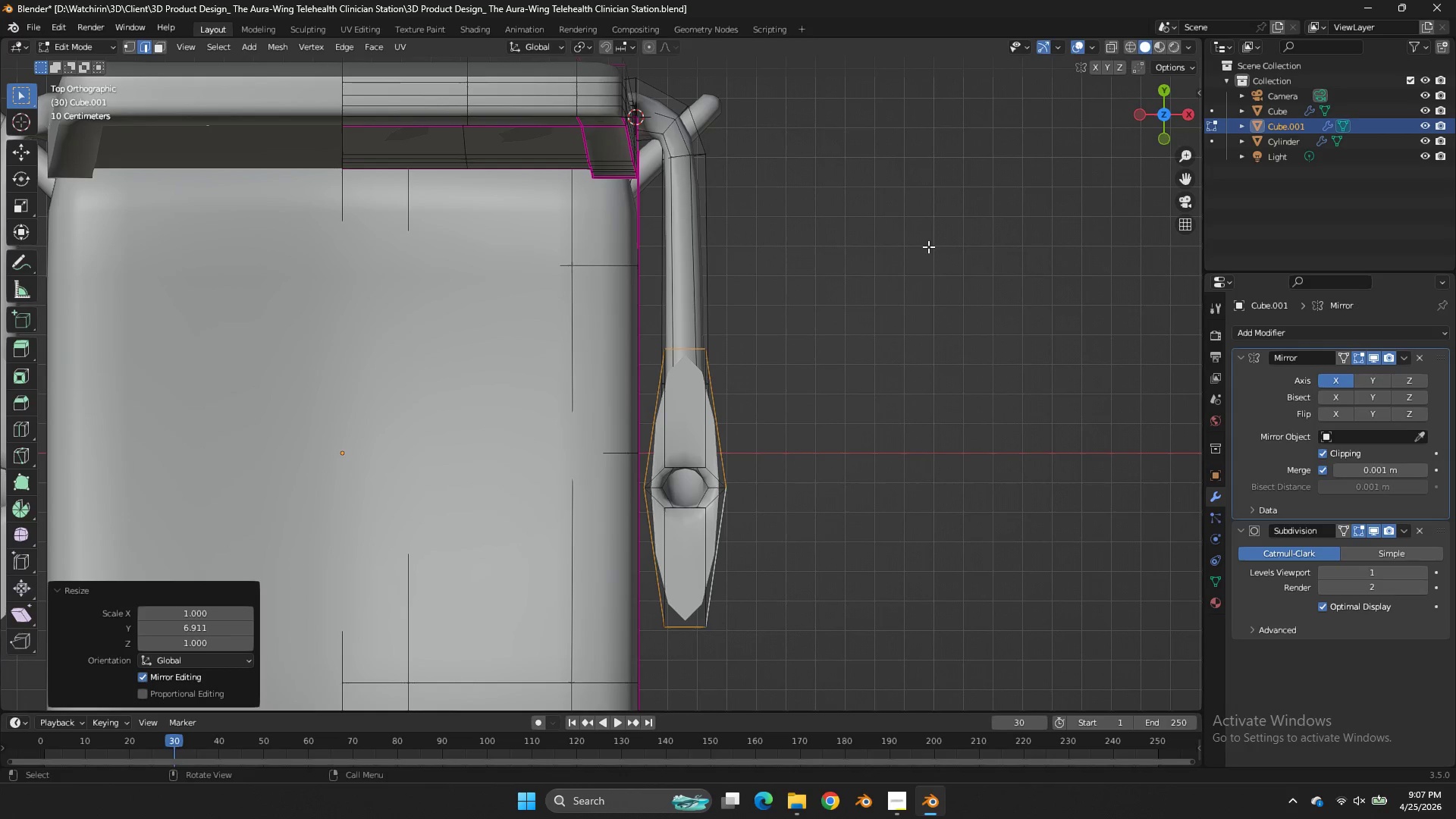 
type(sx)
 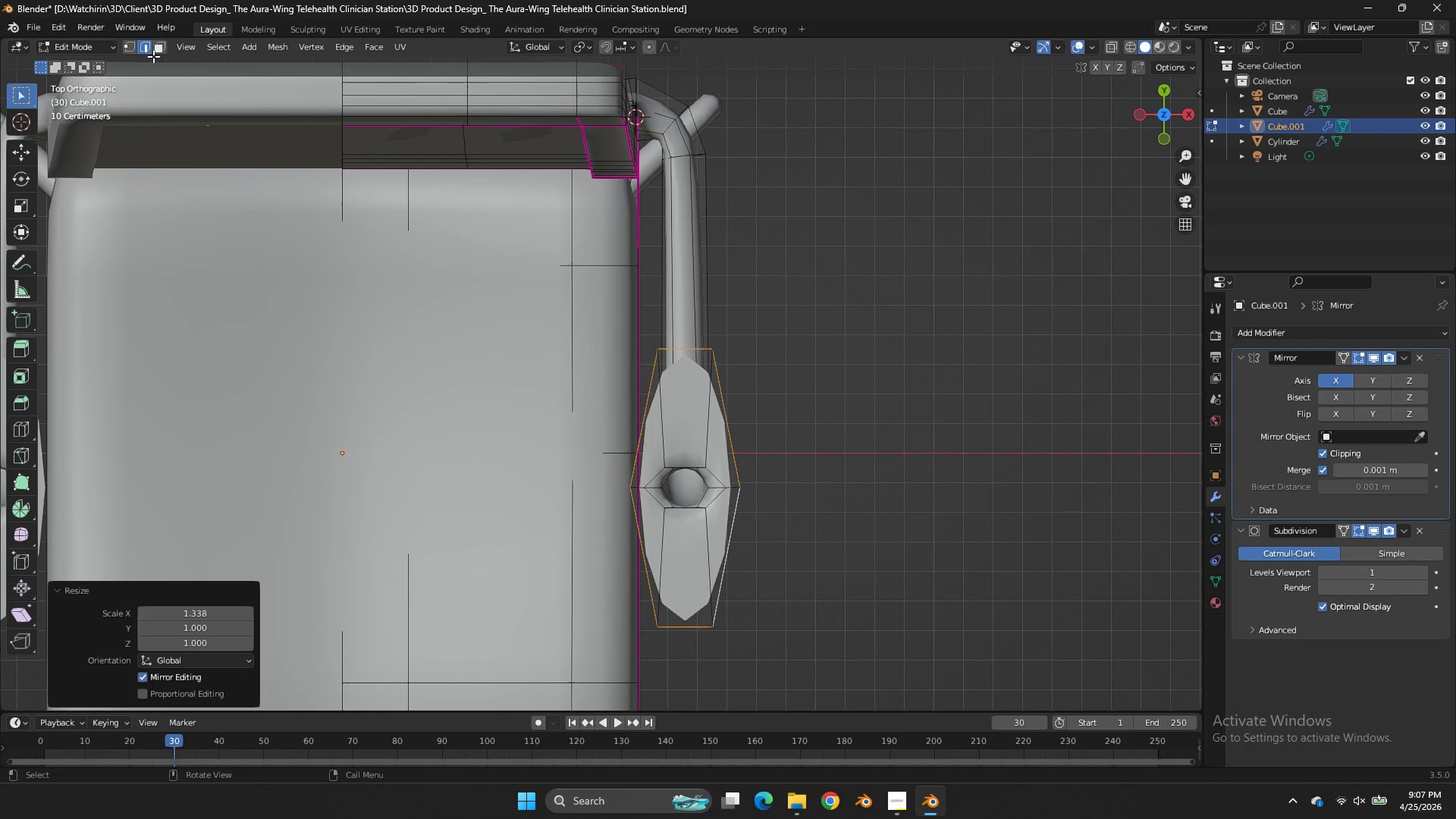 
left_click([130, 46])
 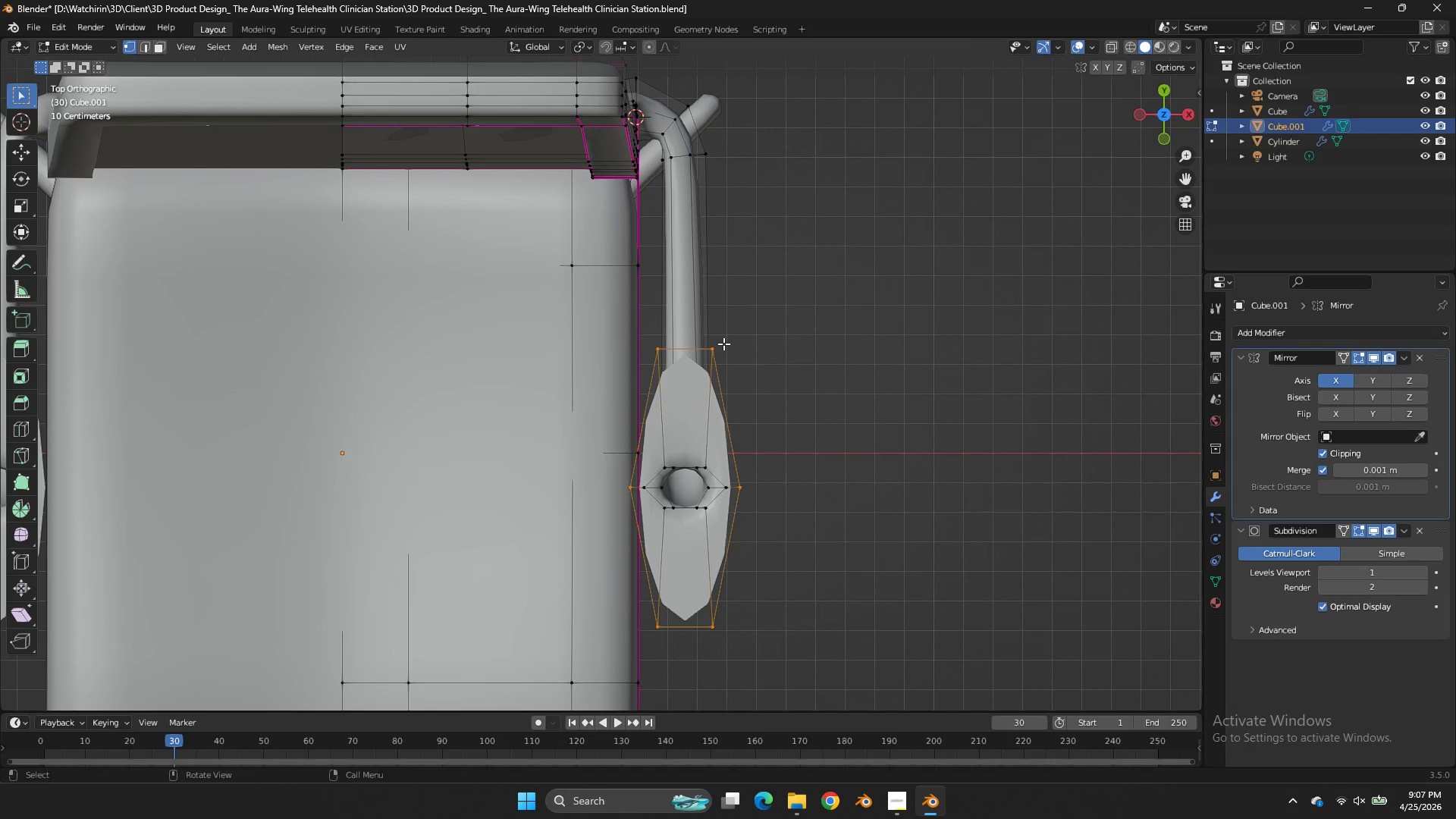 
left_click([723, 344])
 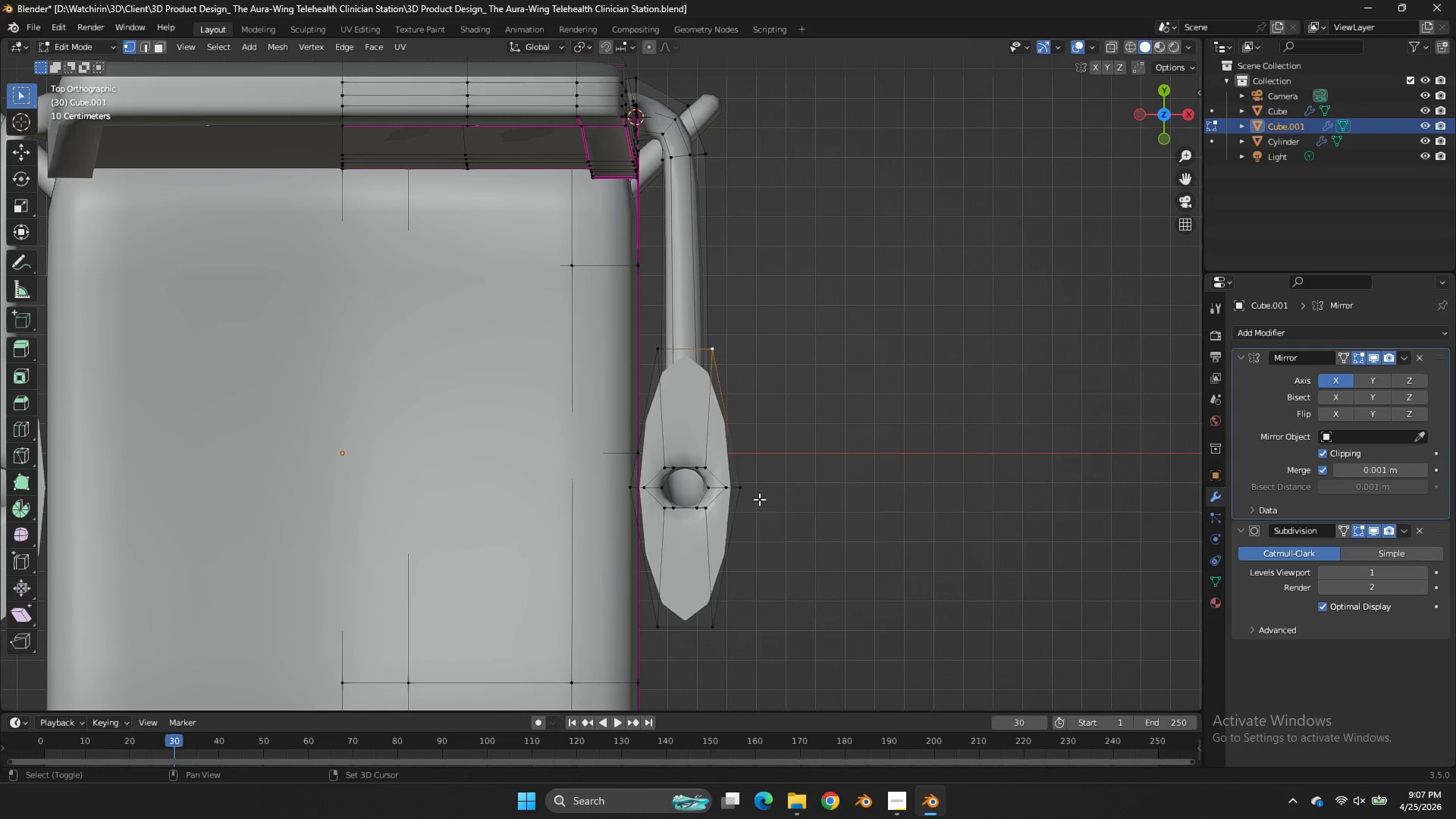 
hold_key(key=ShiftLeft, duration=0.53)
 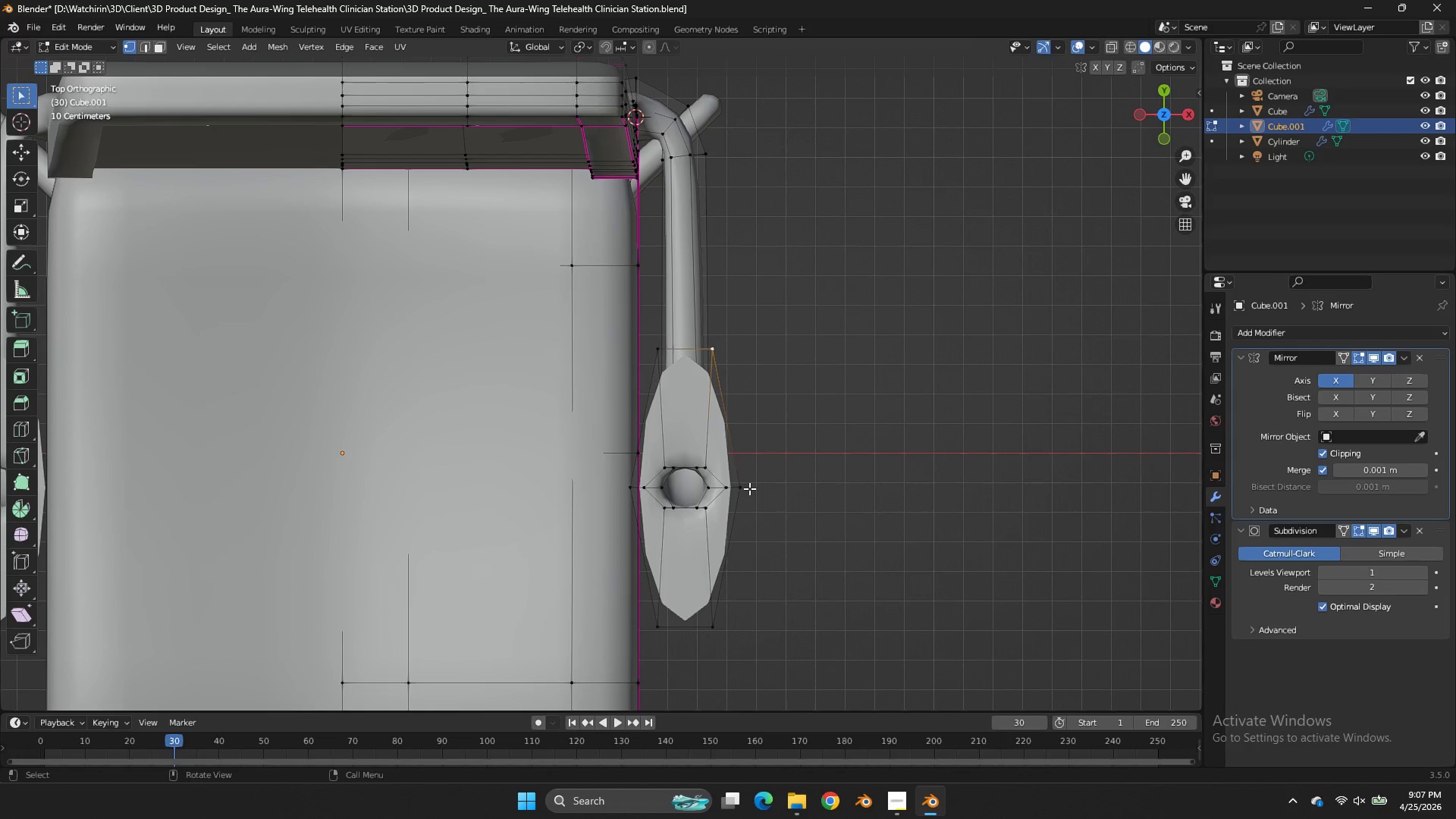 
left_click([749, 488])
 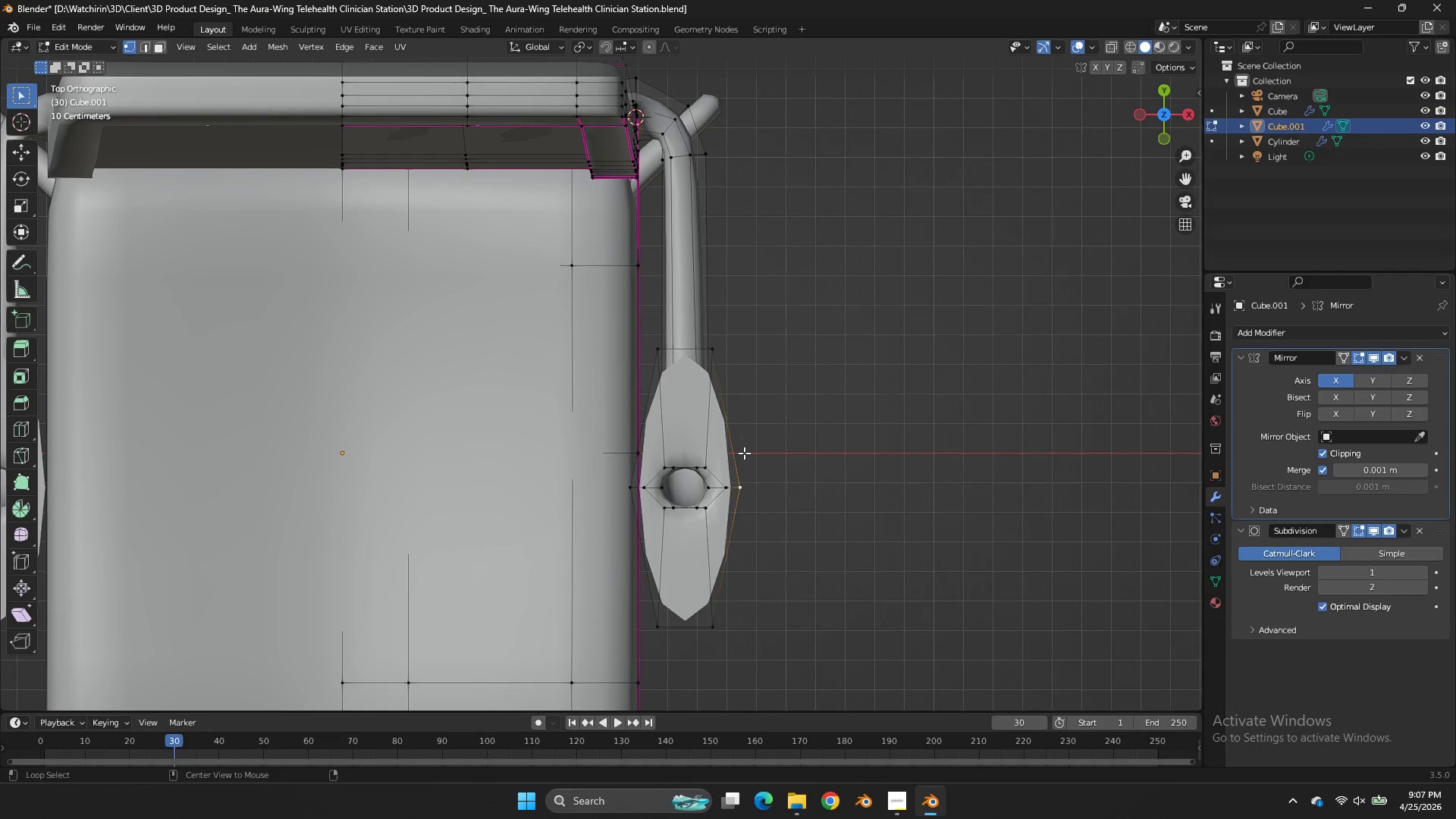 
key(Alt+AltLeft)
 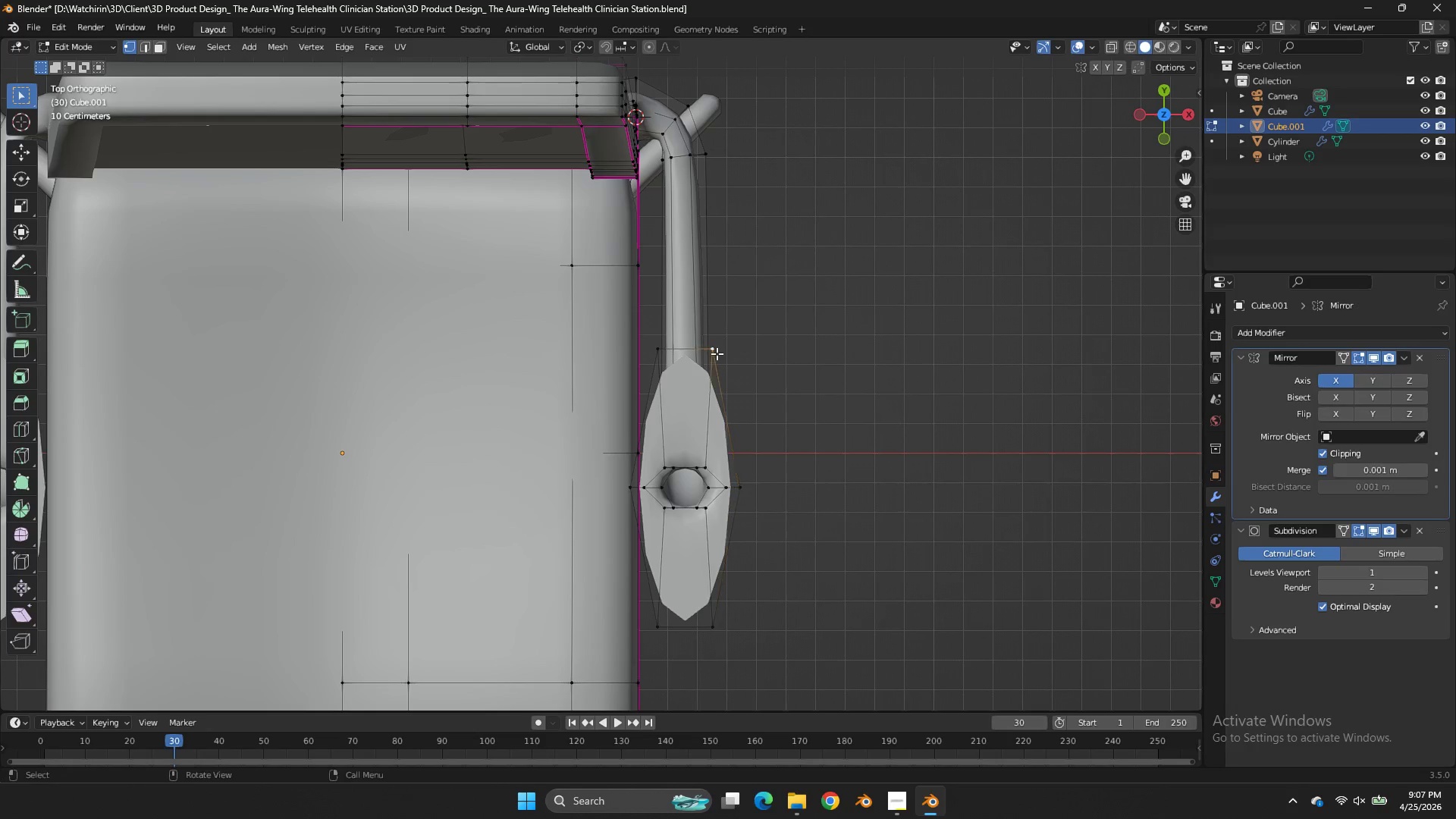 
left_click([717, 353])
 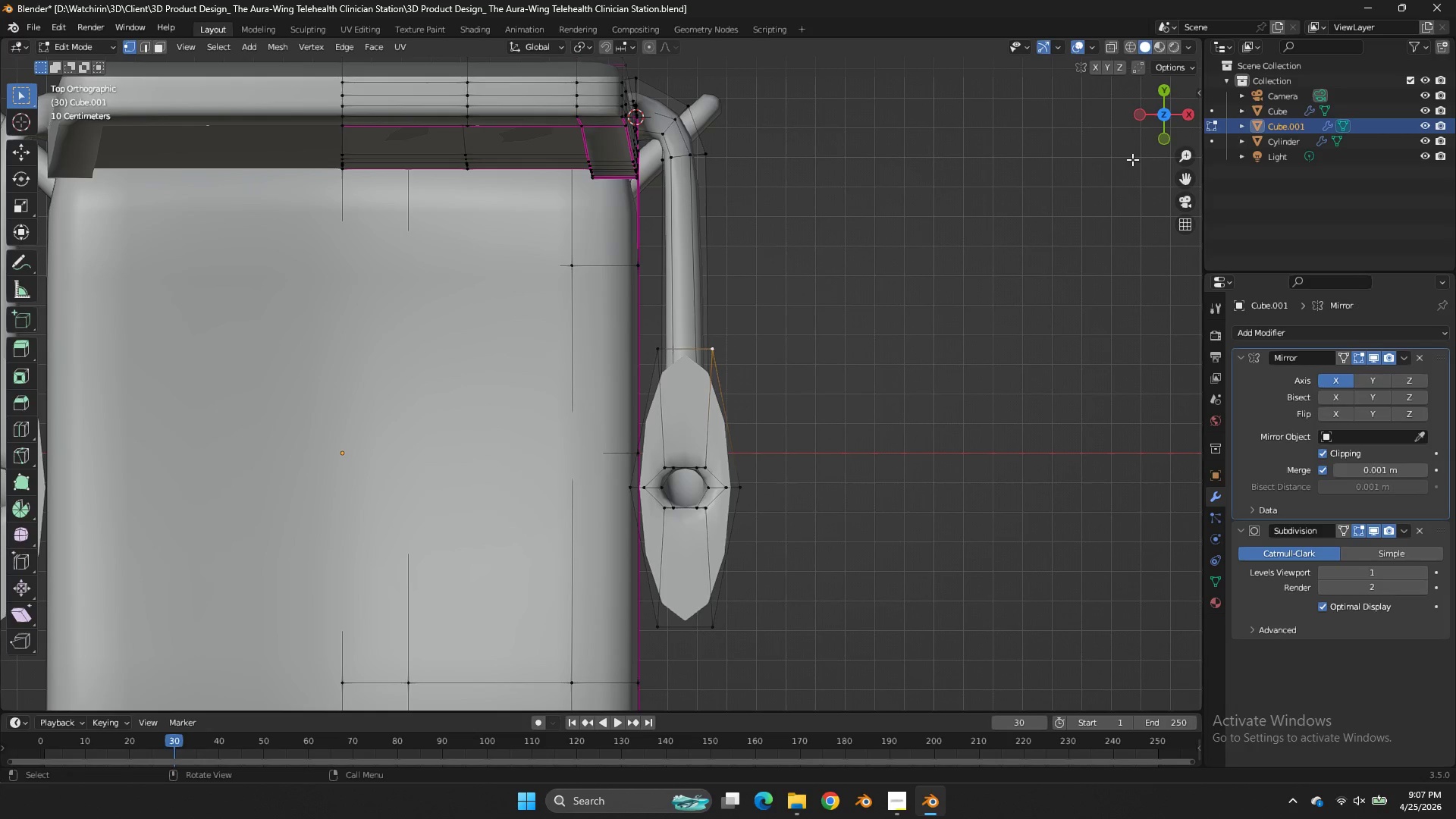 
left_click_drag(start_coordinate=[1159, 117], to_coordinate=[1151, 693])
 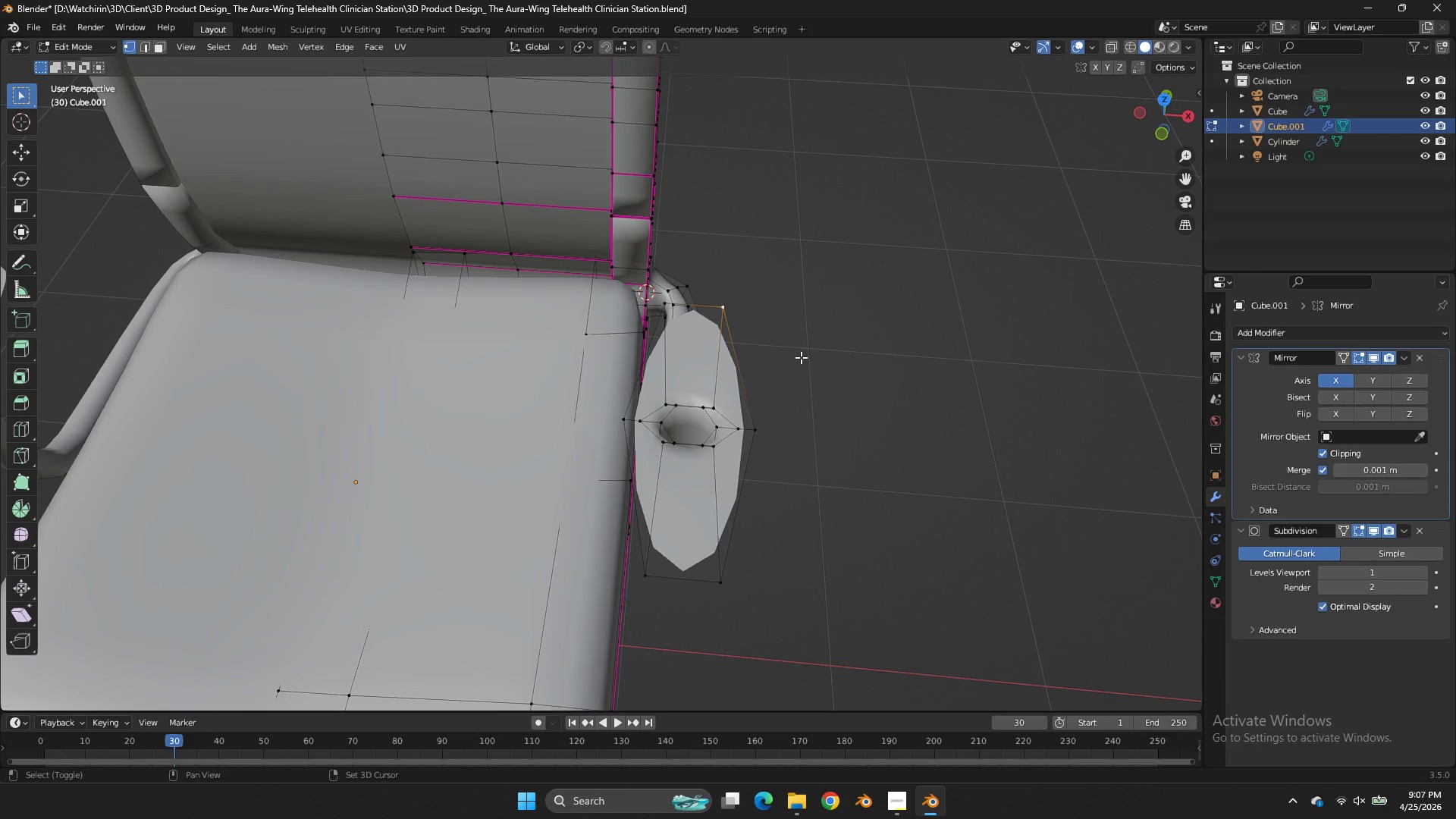 
hold_key(key=ShiftLeft, duration=1.33)
double_click([711, 601])
 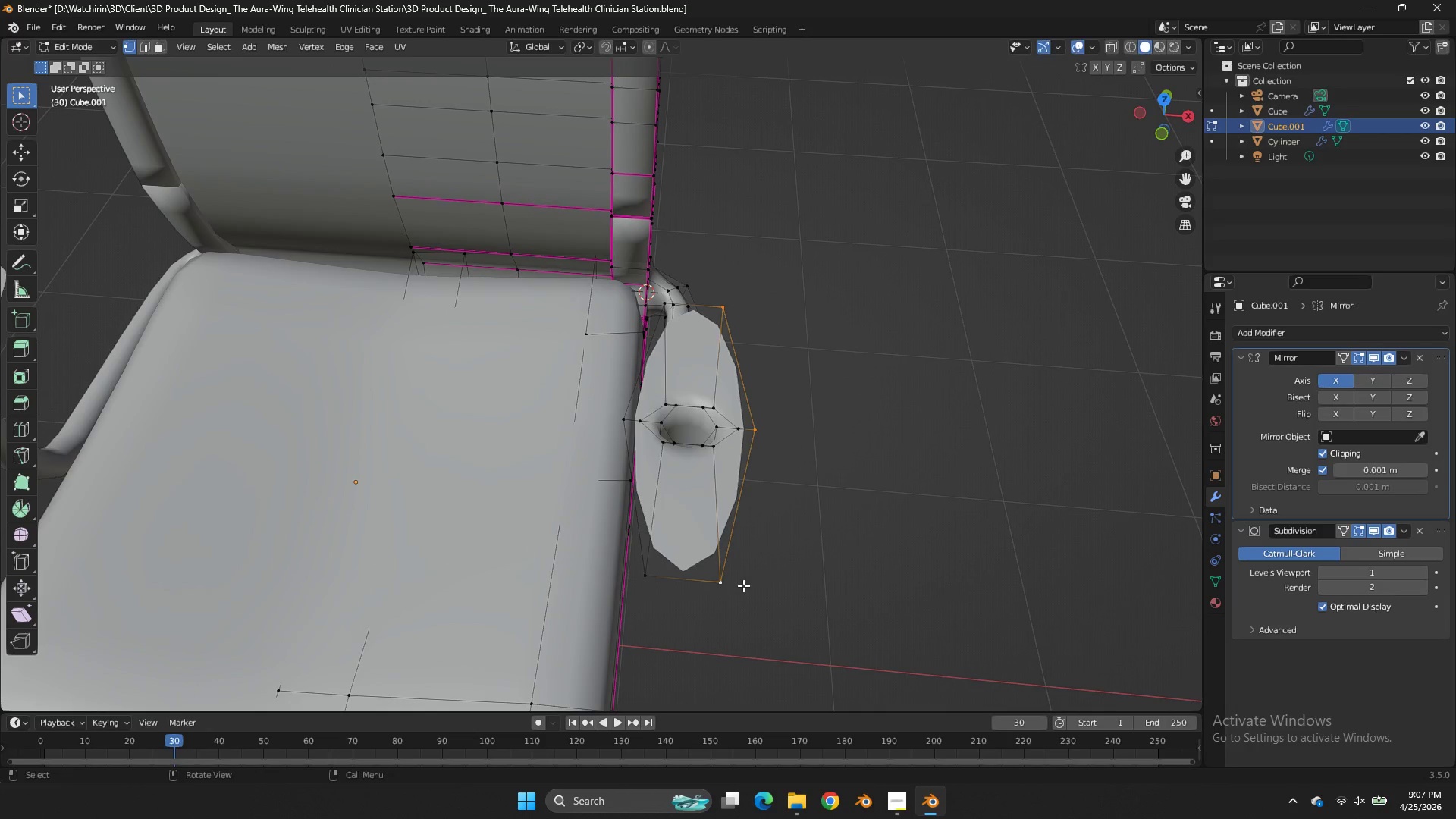 
type(sx0)
 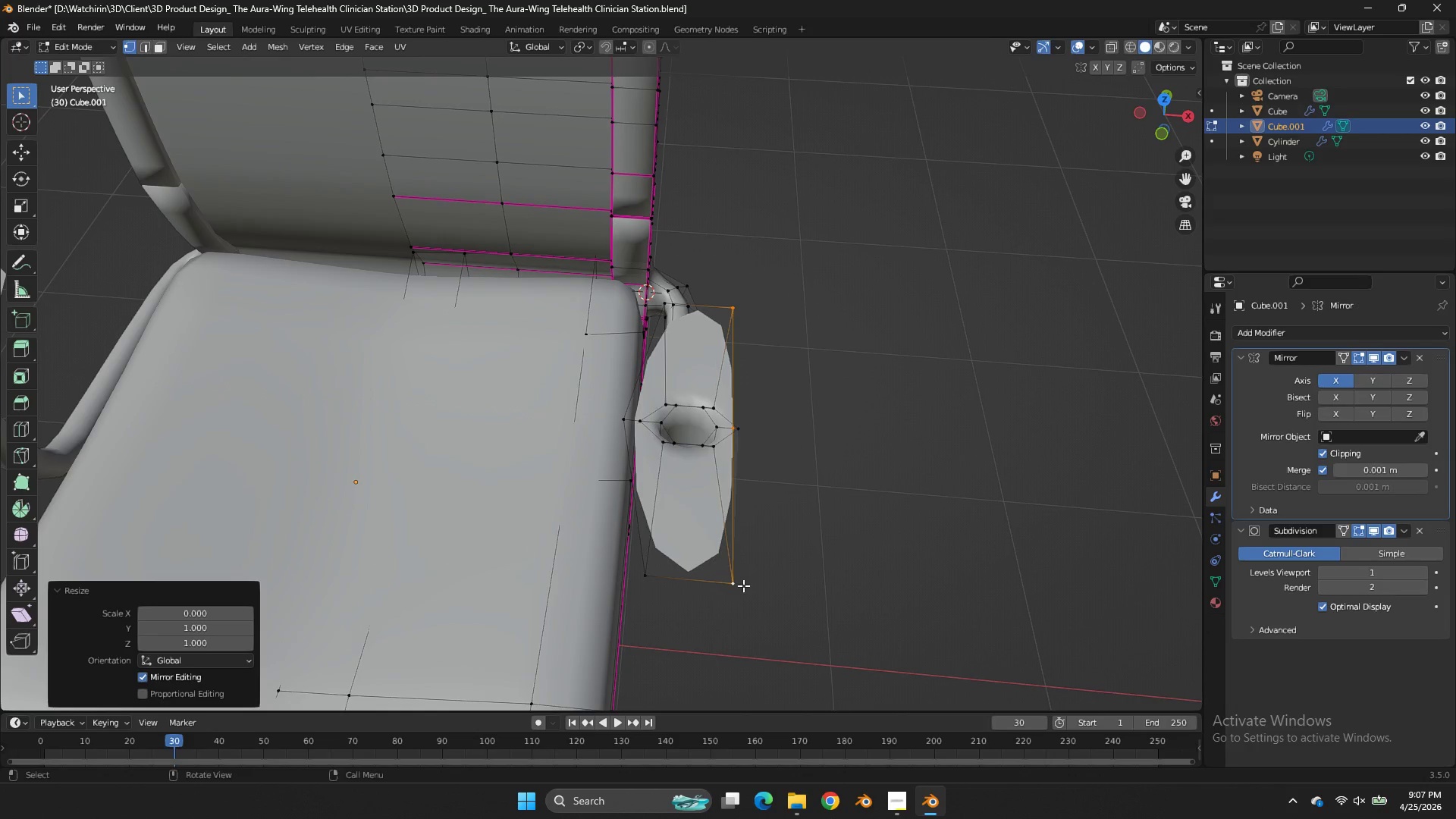 
key(Enter)
 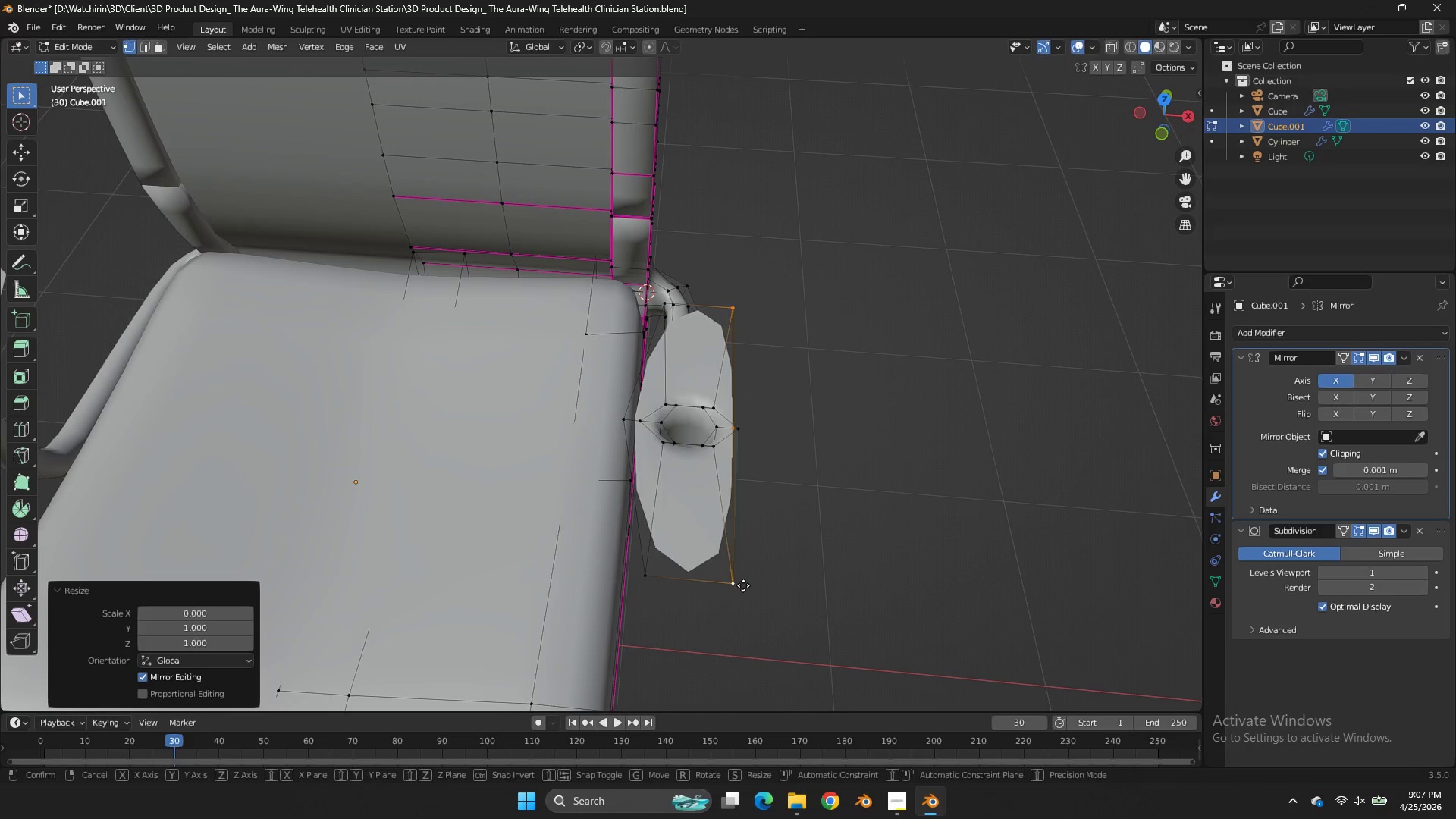 
type(gx)
 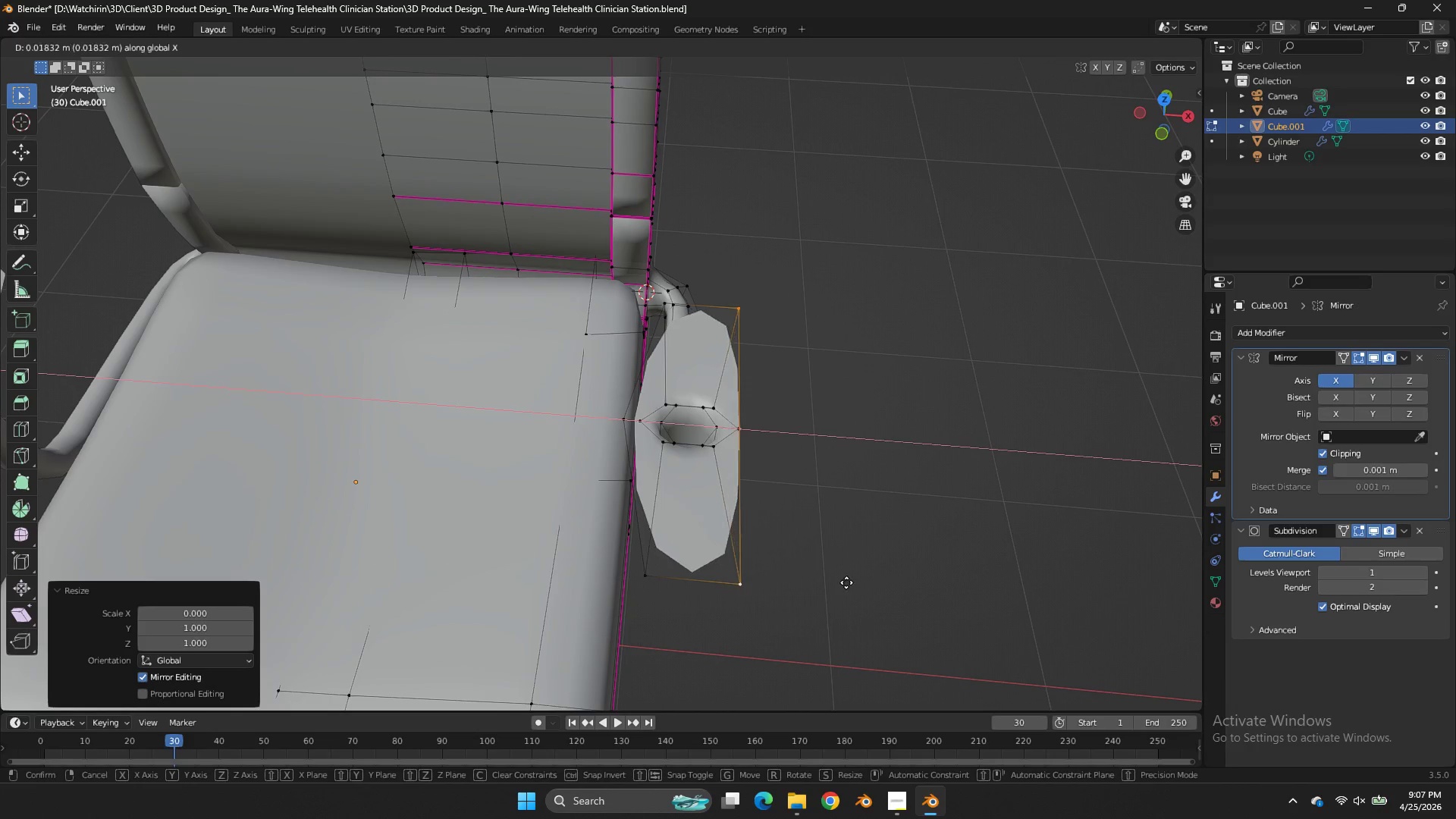 
hold_key(key=ShiftLeft, duration=0.8)
left_click_drag(start_coordinate=[971, 588], to_coordinate=[967, 582])
 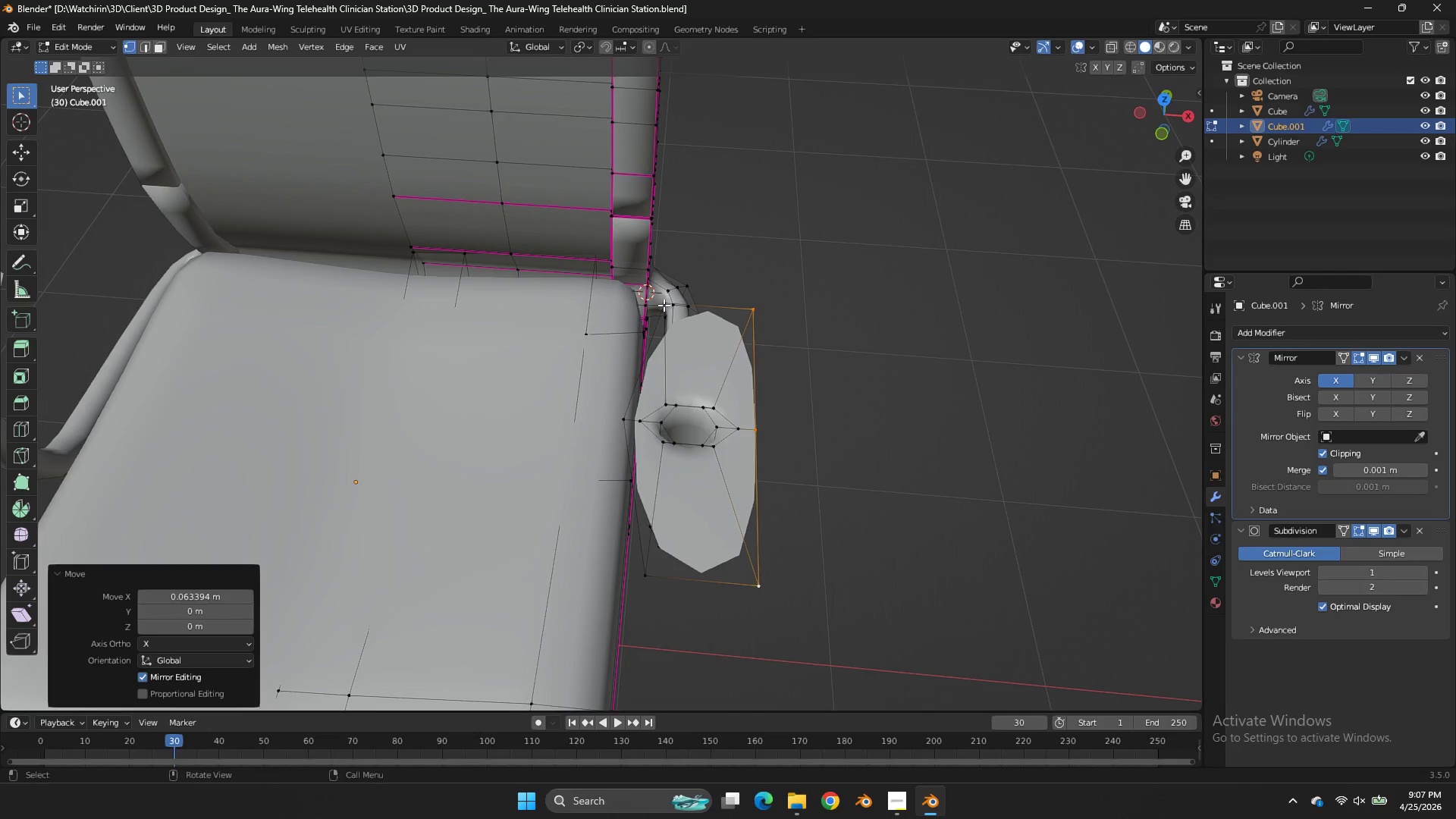 
left_click([664, 305])
 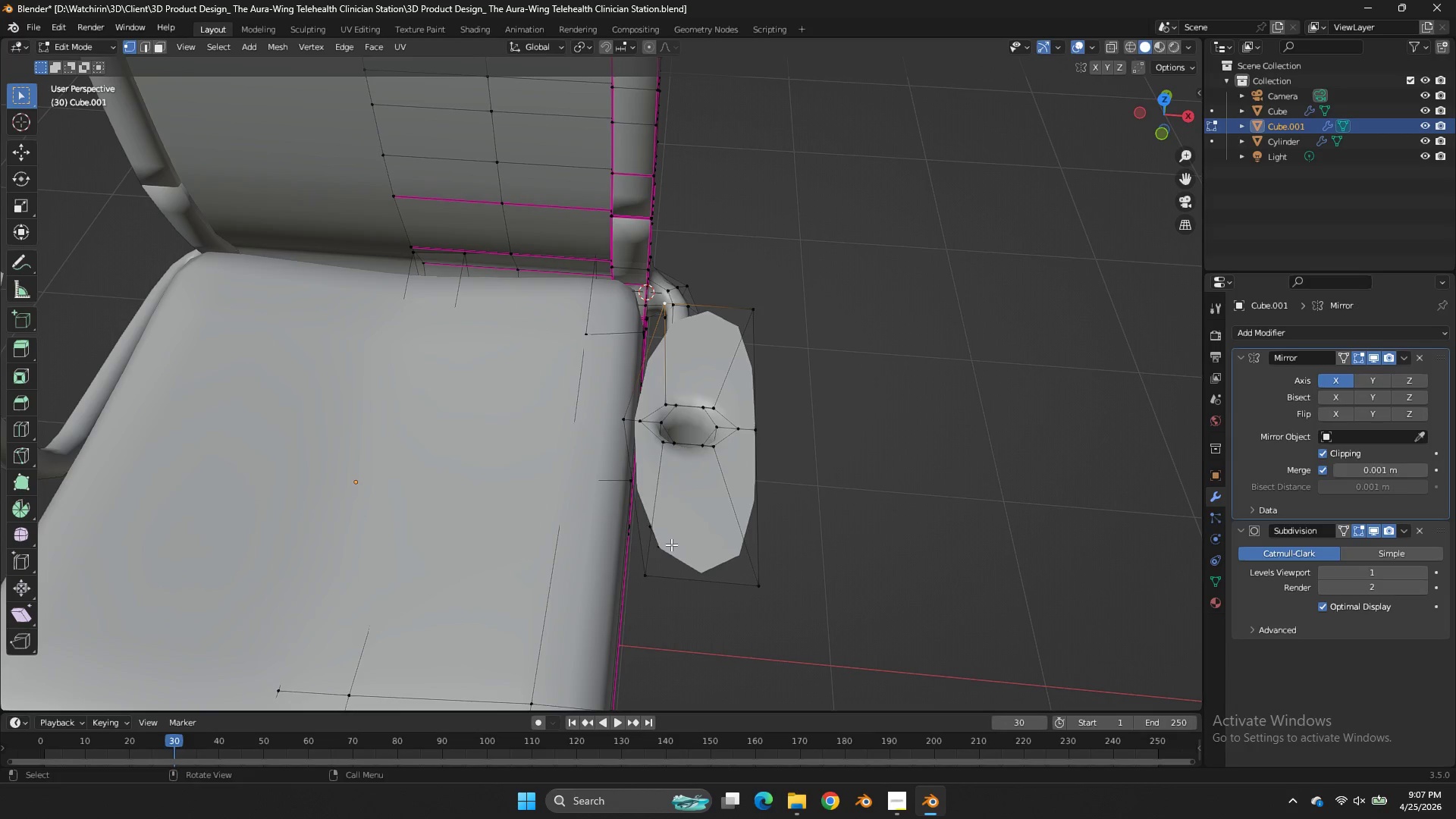 
key(Shift+ShiftLeft)
 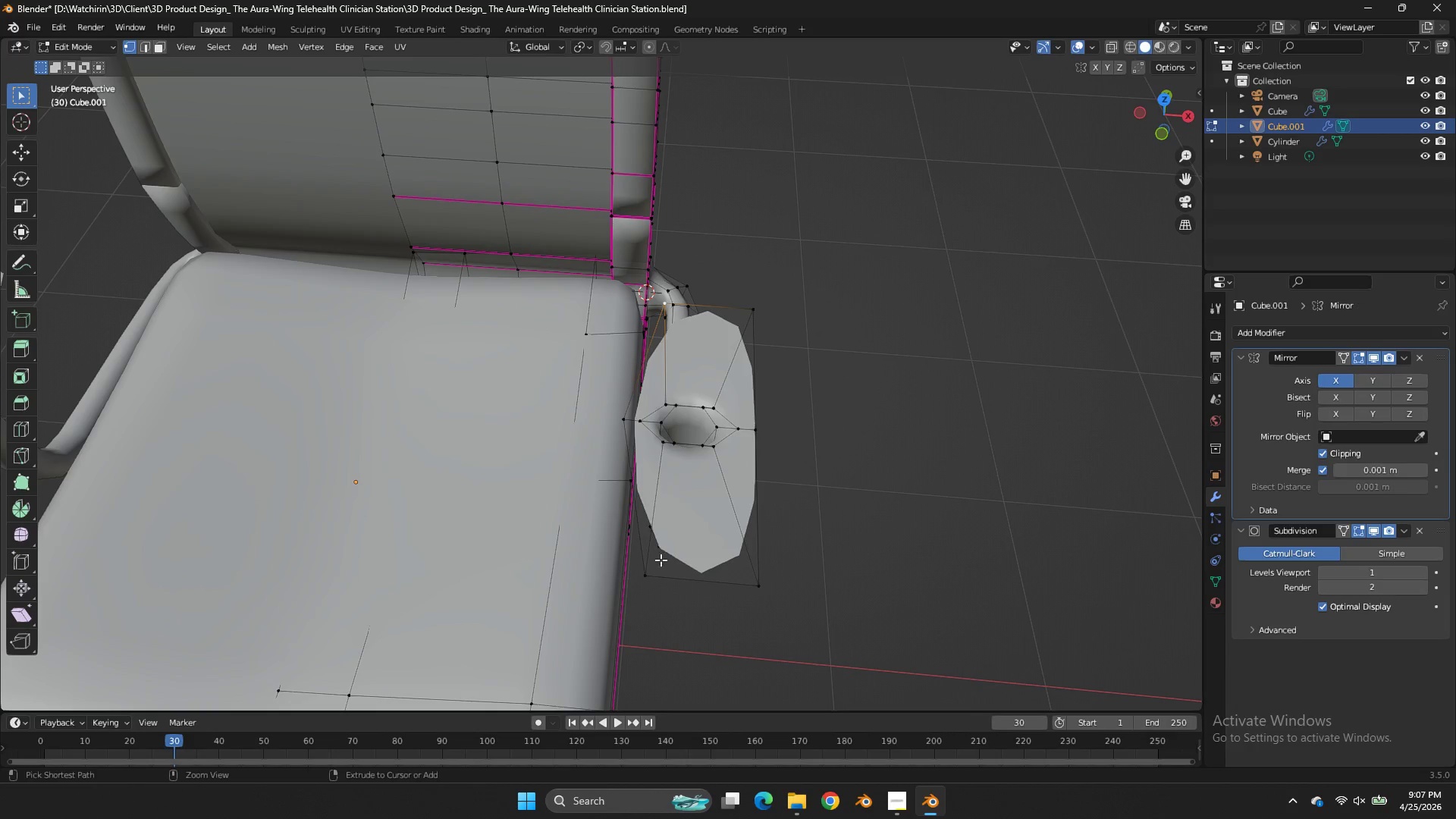 
hold_key(key=ControlLeft, duration=0.53)
left_click([657, 562])
 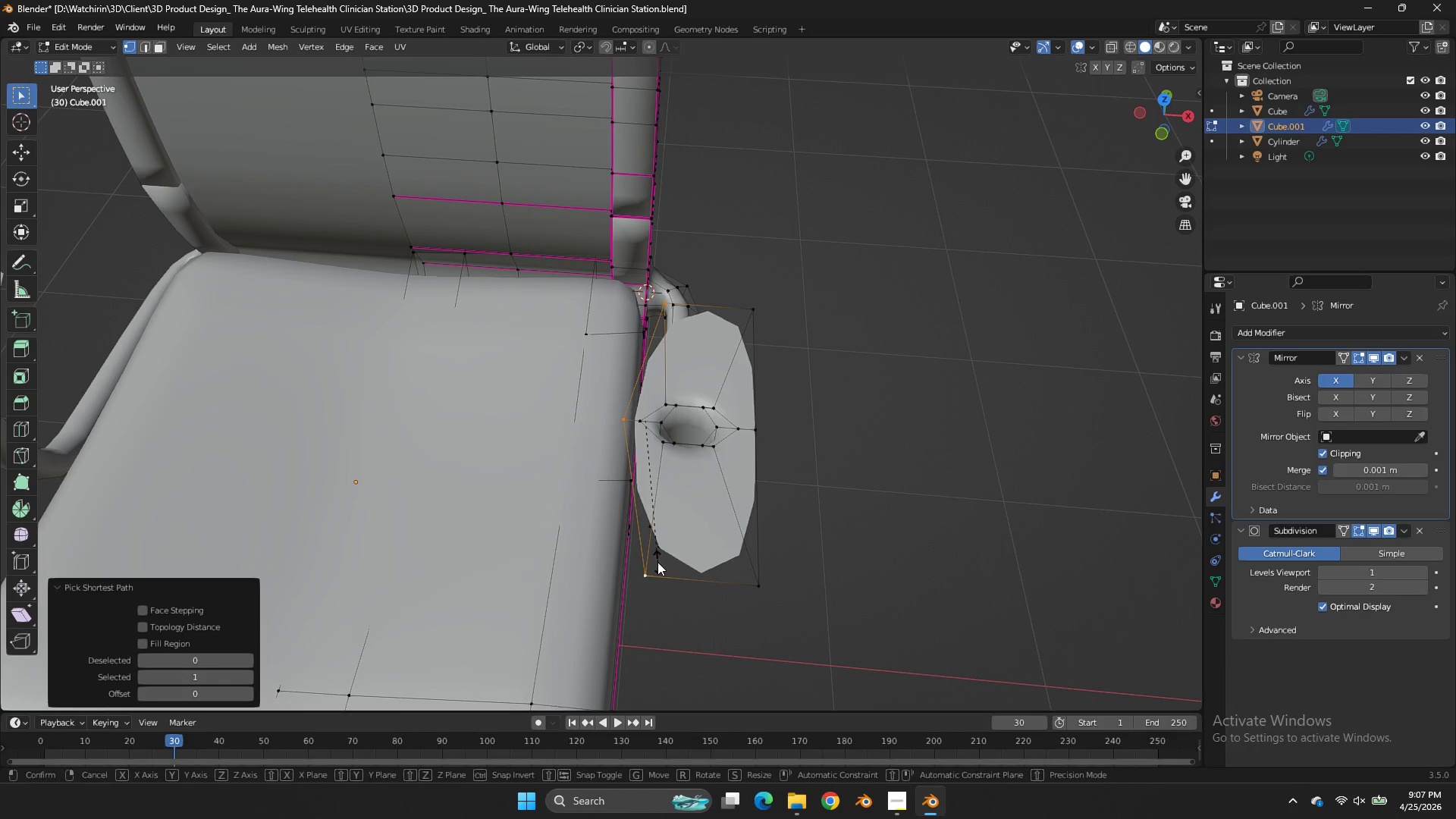 
type(sx0)
 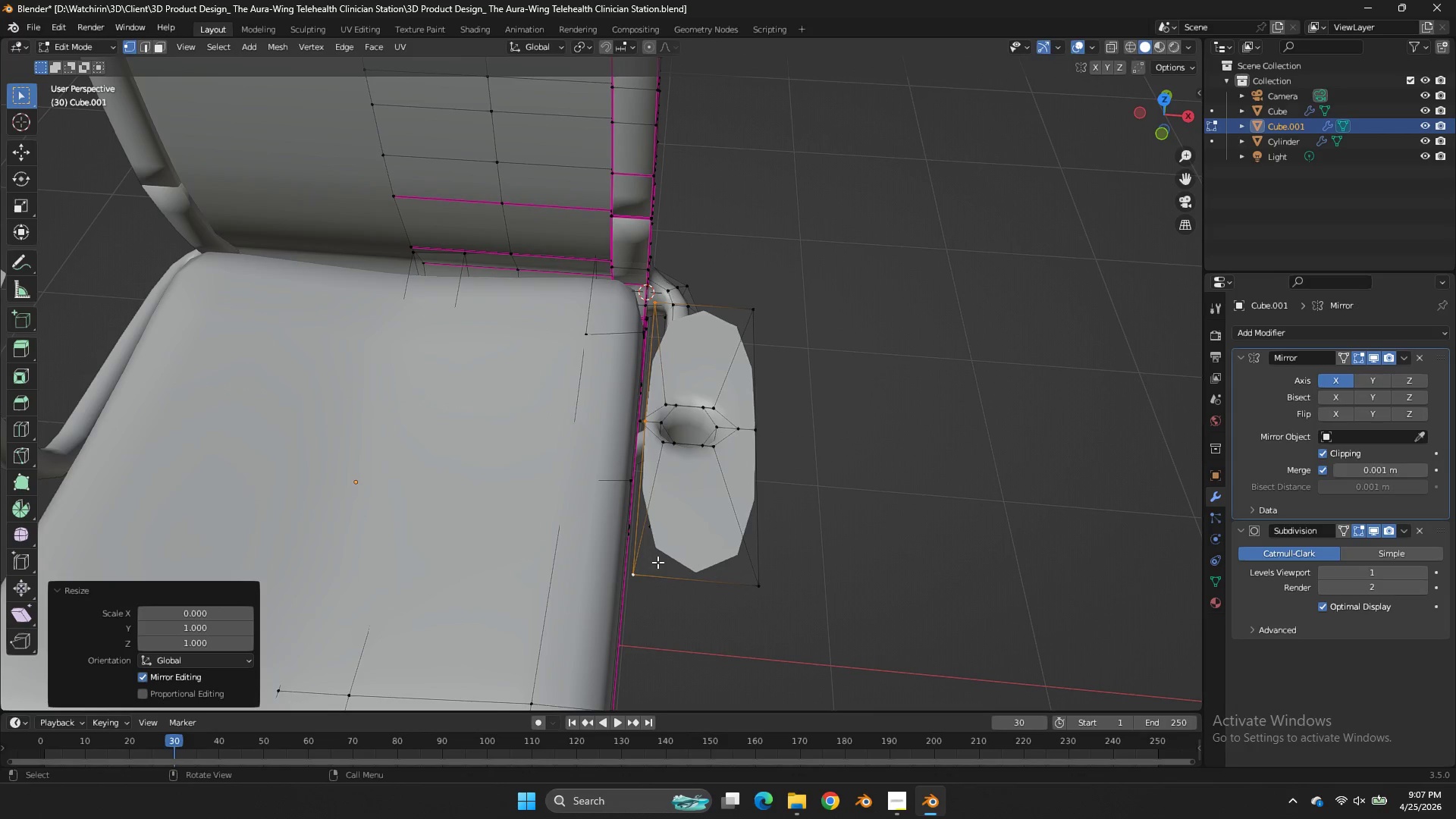 
key(Enter)
 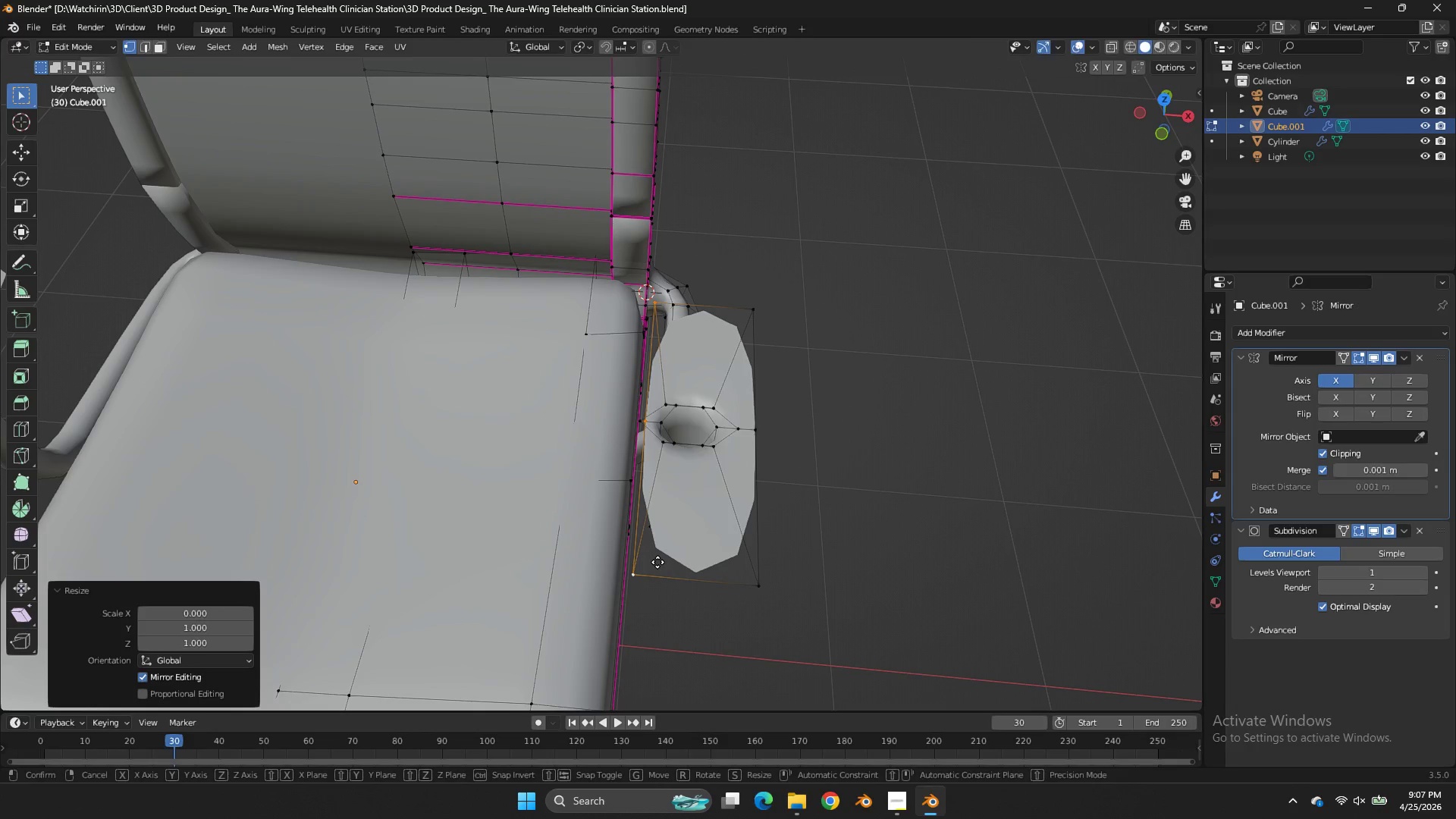 
type(gx)
 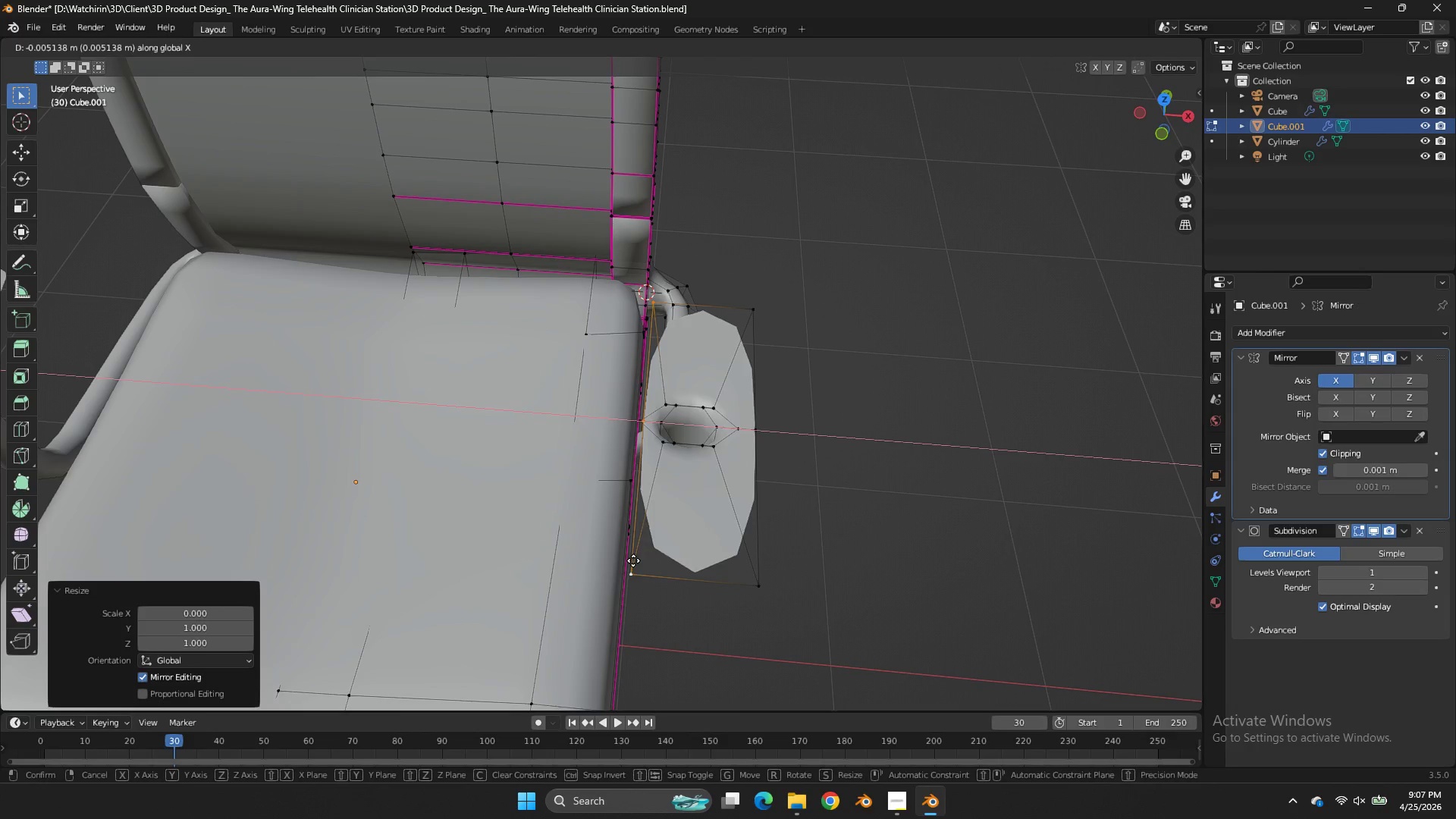 
hold_key(key=ShiftLeft, duration=1.28)
left_click([481, 516])
 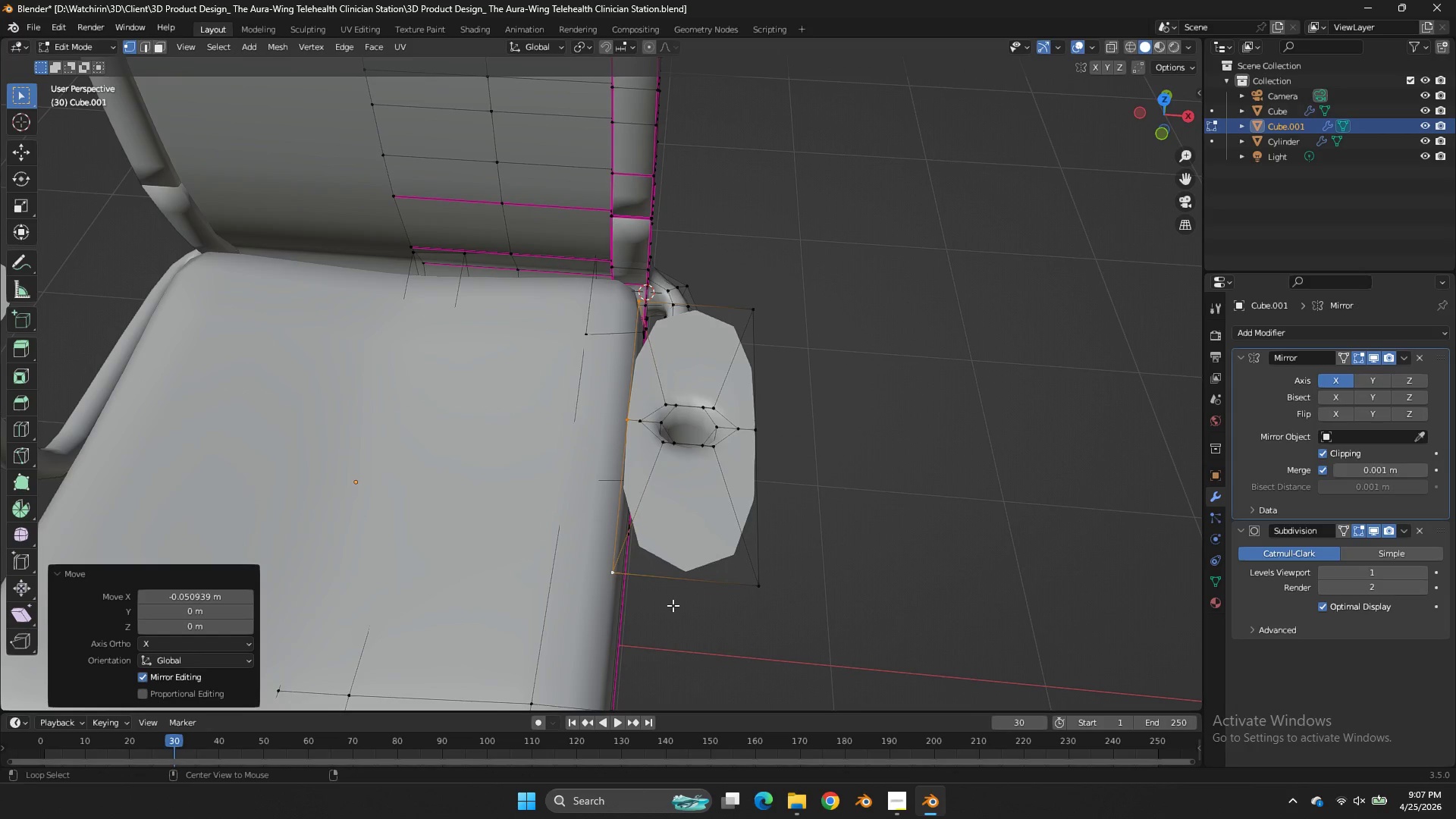 
hold_key(key=AltLeft, duration=0.84)
left_click([697, 592])
 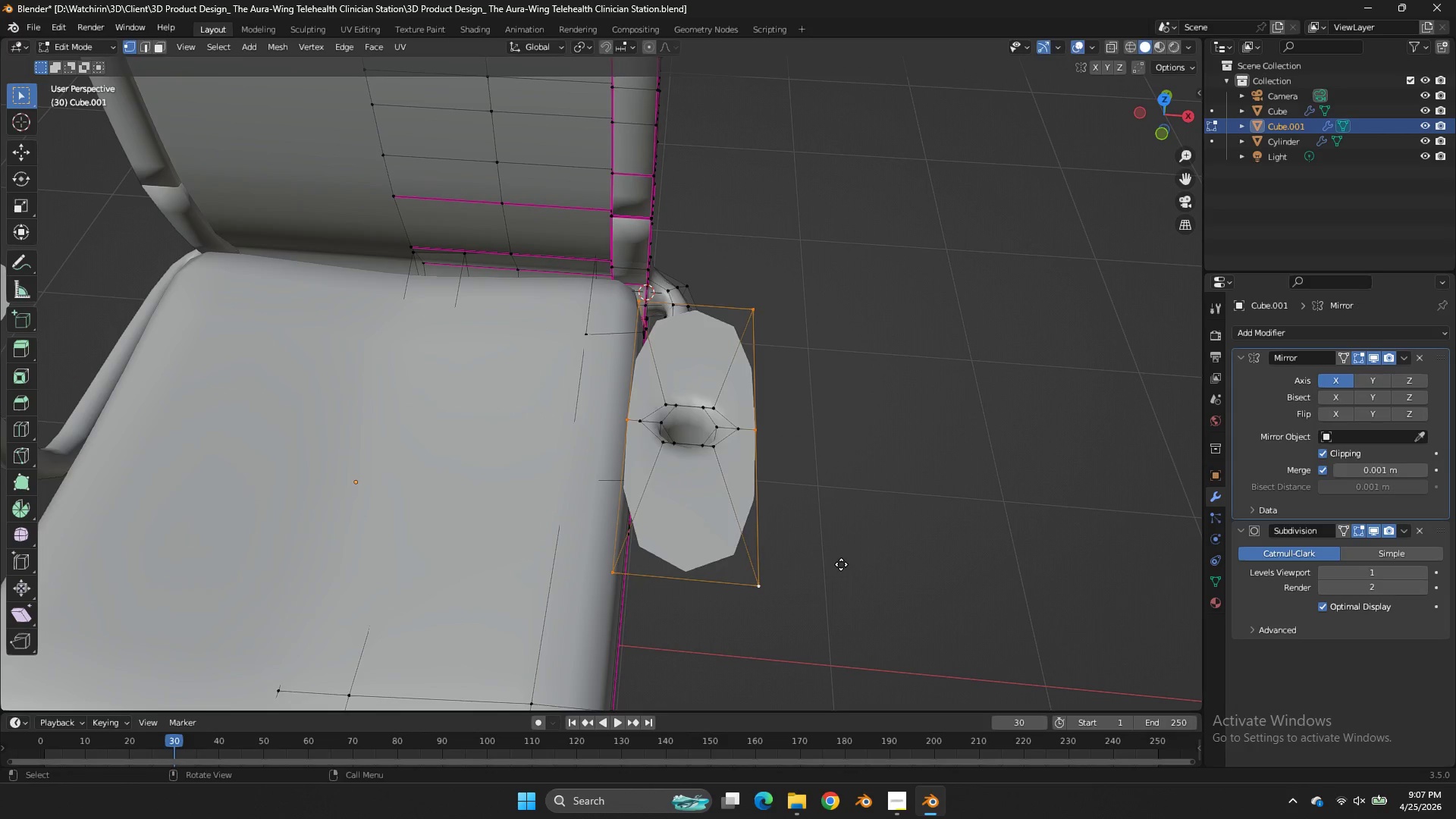 
type(ez)
 